 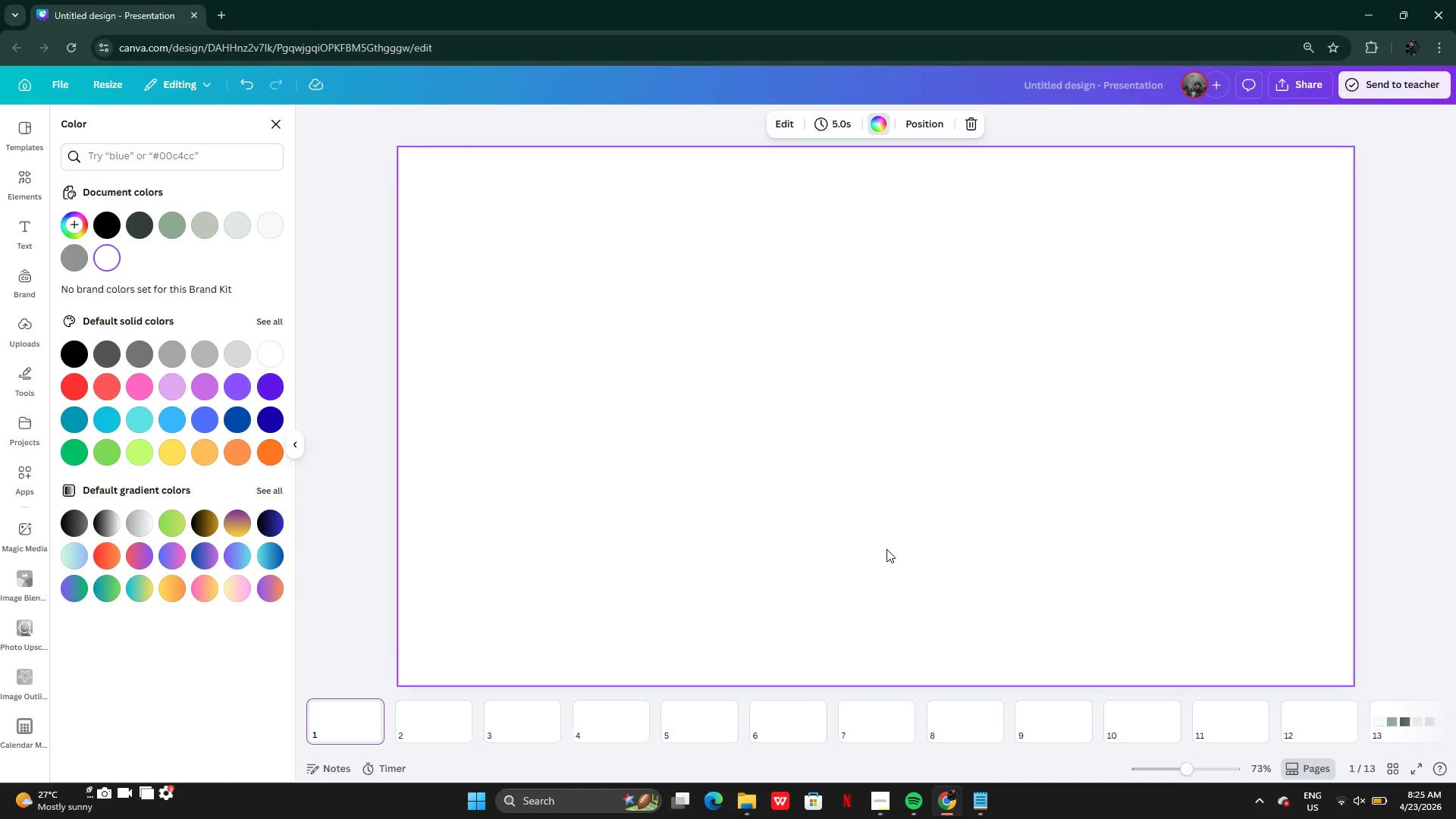 
left_click([421, 723])
 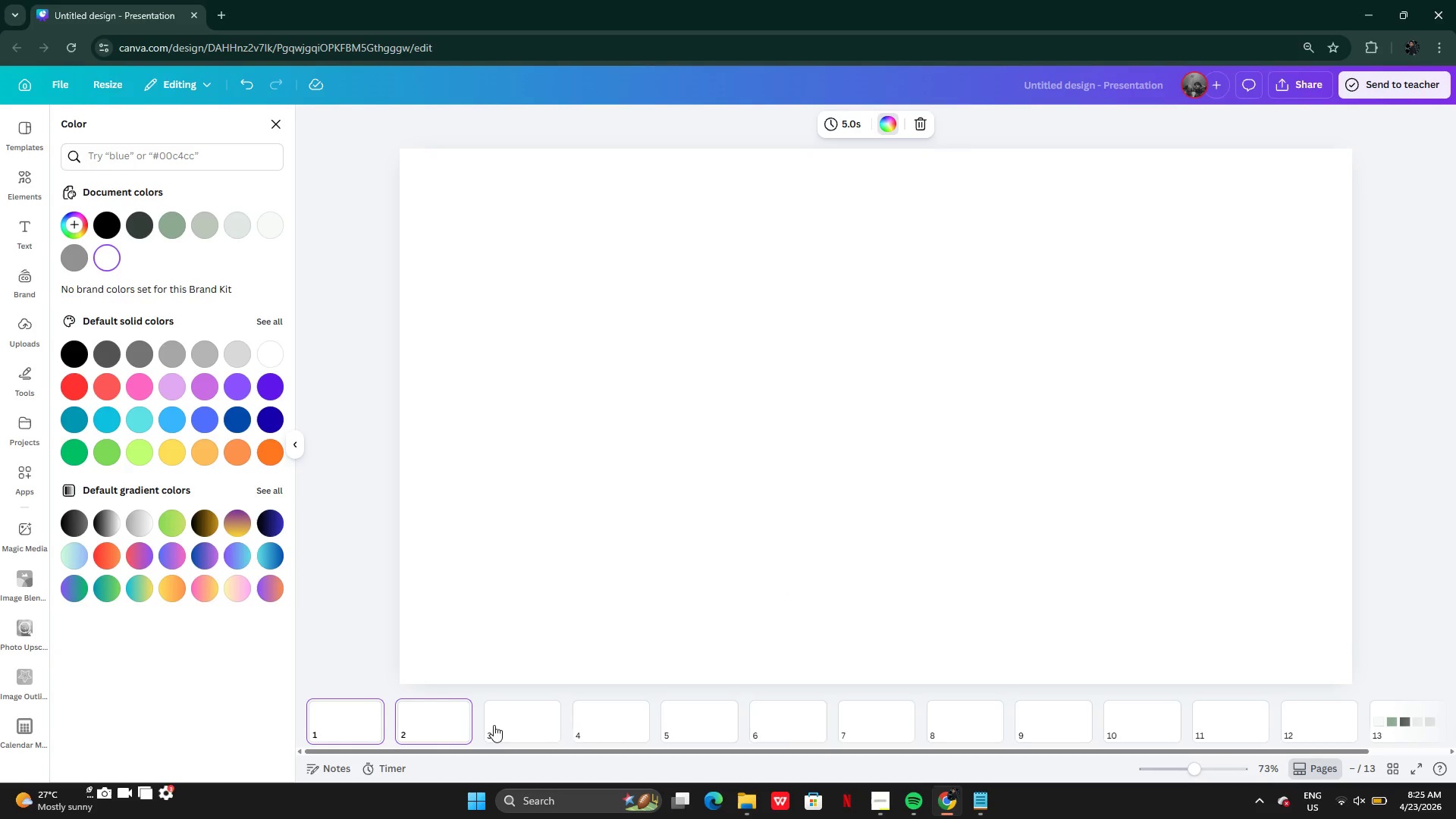 
left_click([512, 725])
 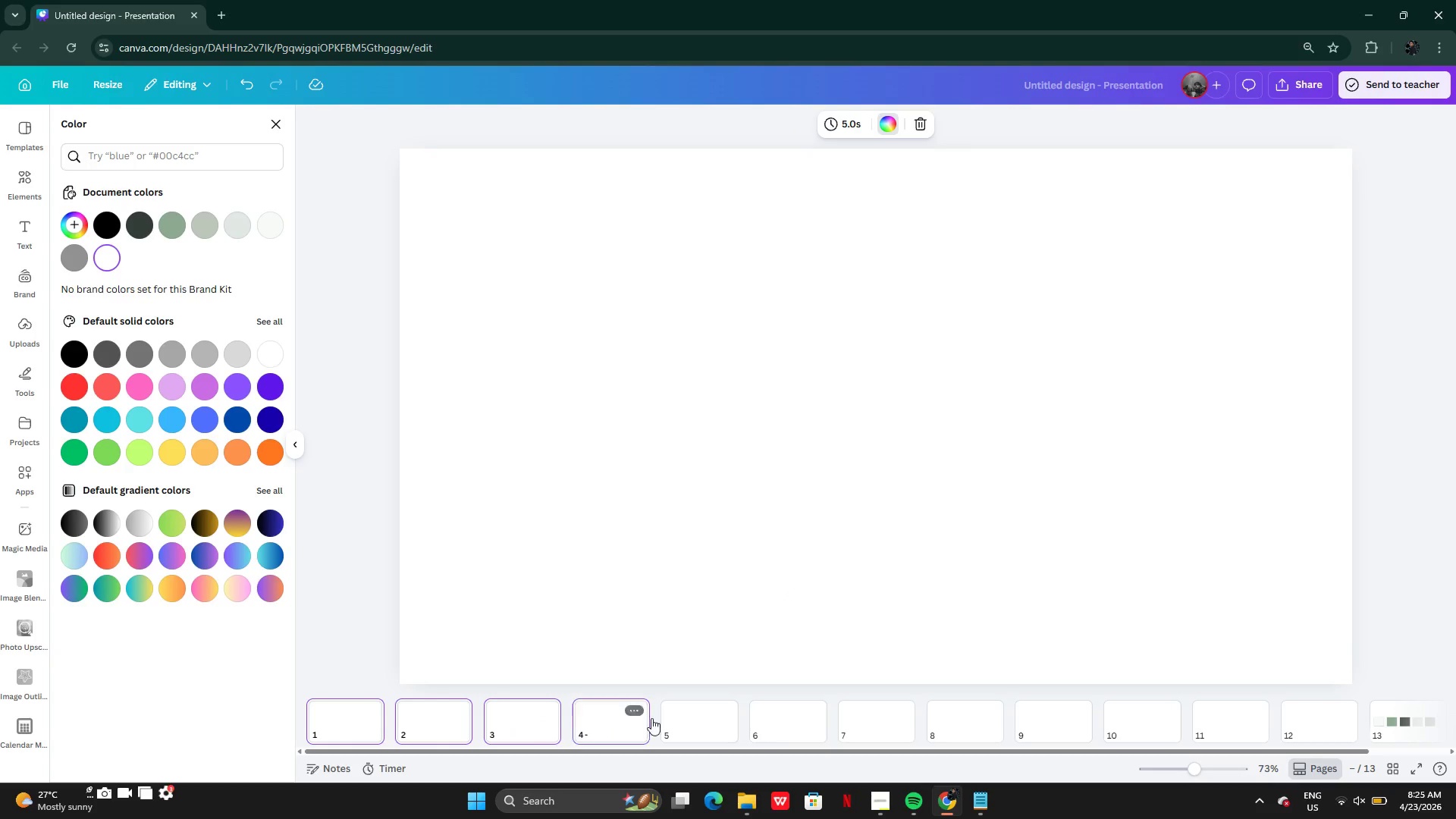 
double_click([708, 716])
 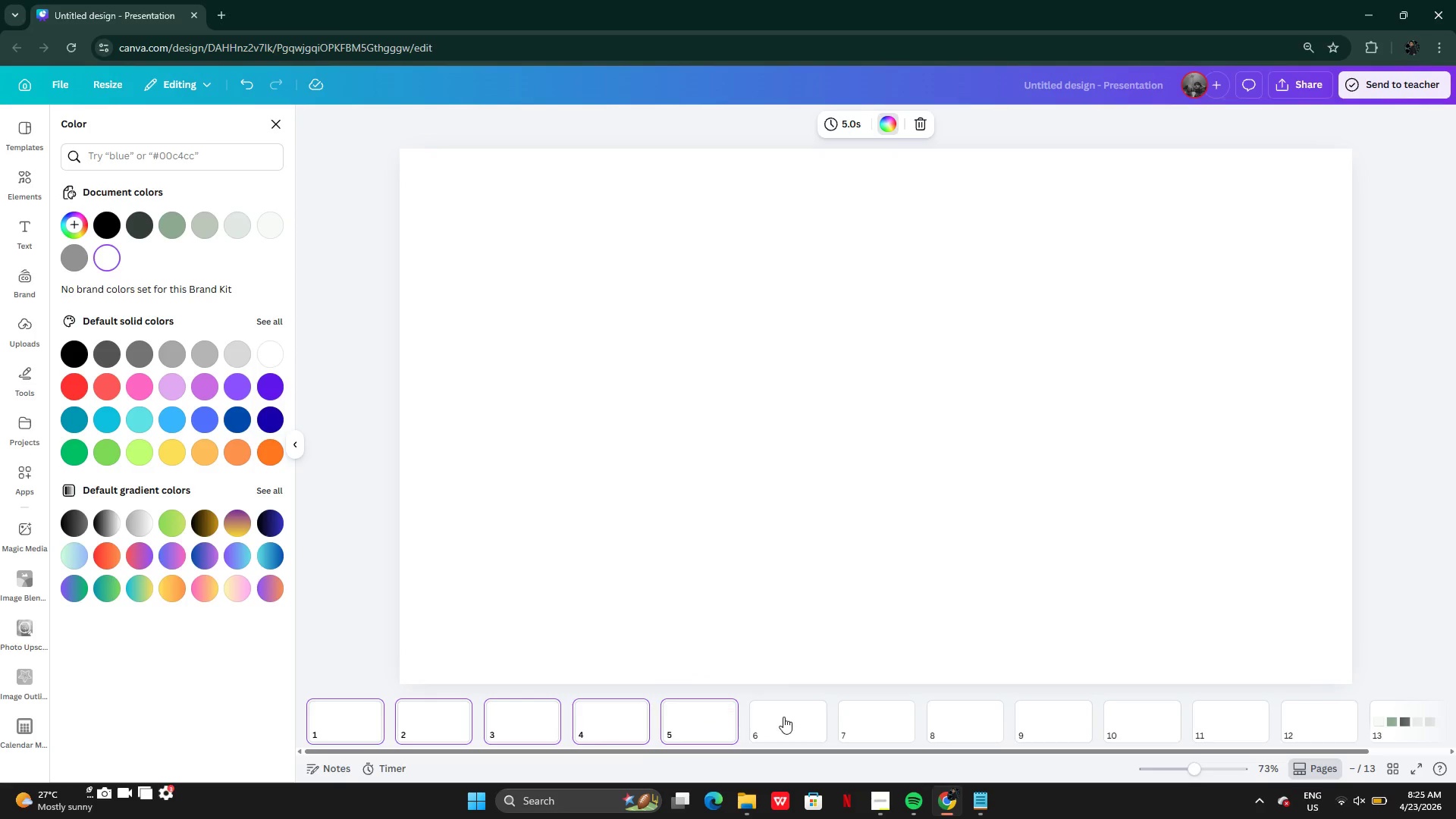 
left_click_drag(start_coordinate=[784, 717], to_coordinate=[780, 715])
 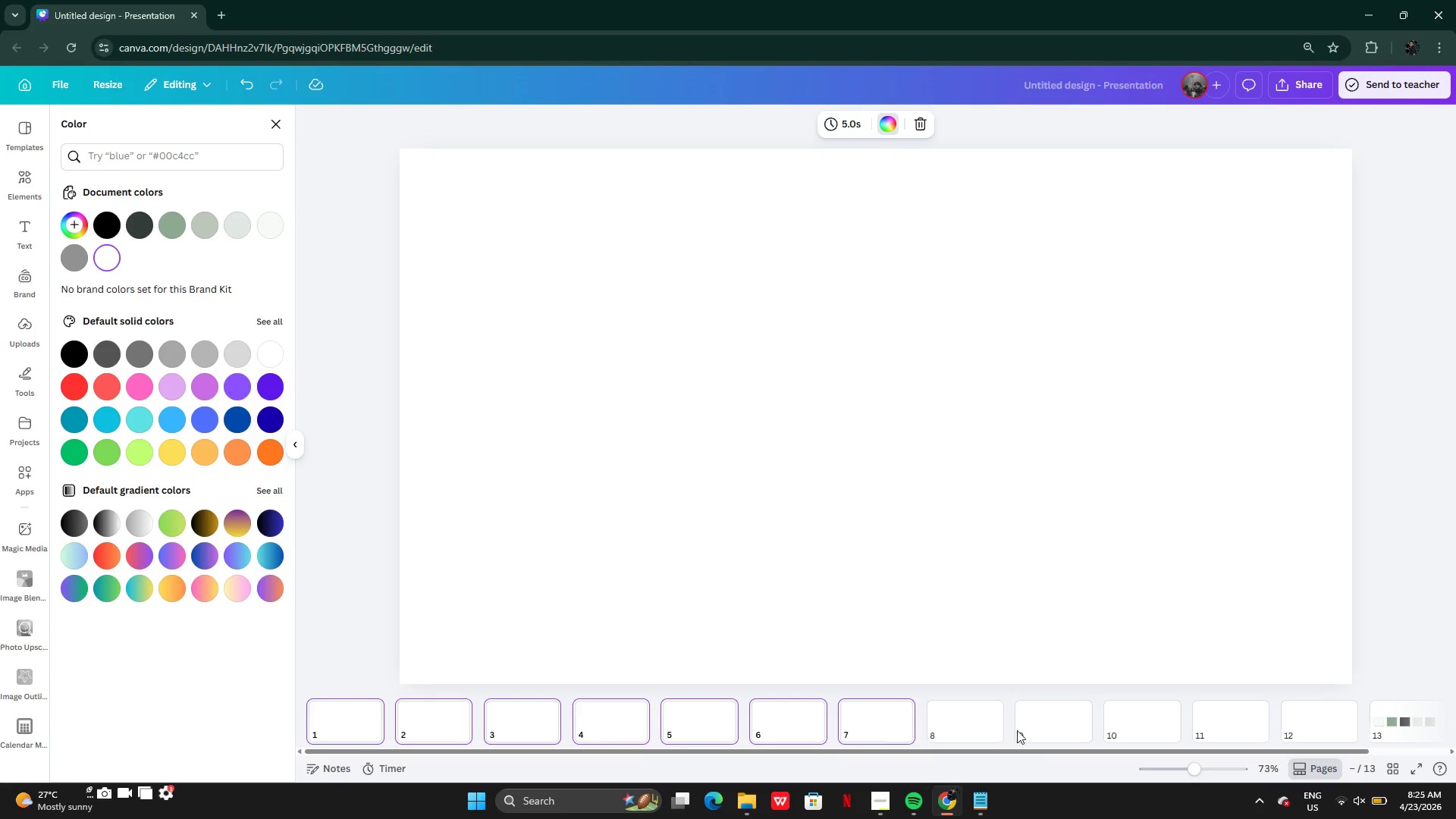 
left_click([971, 717])
 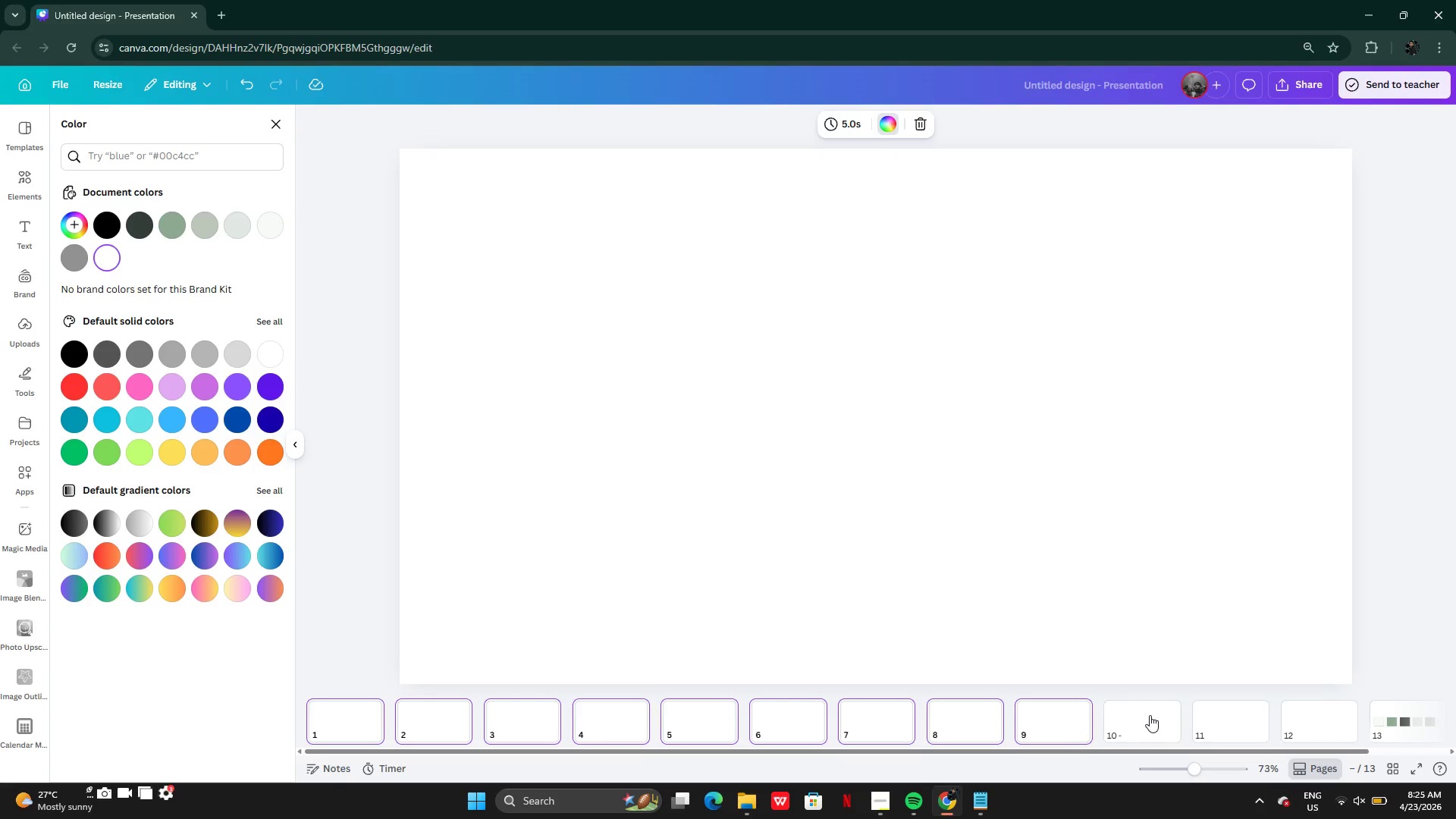 
double_click([1228, 717])
 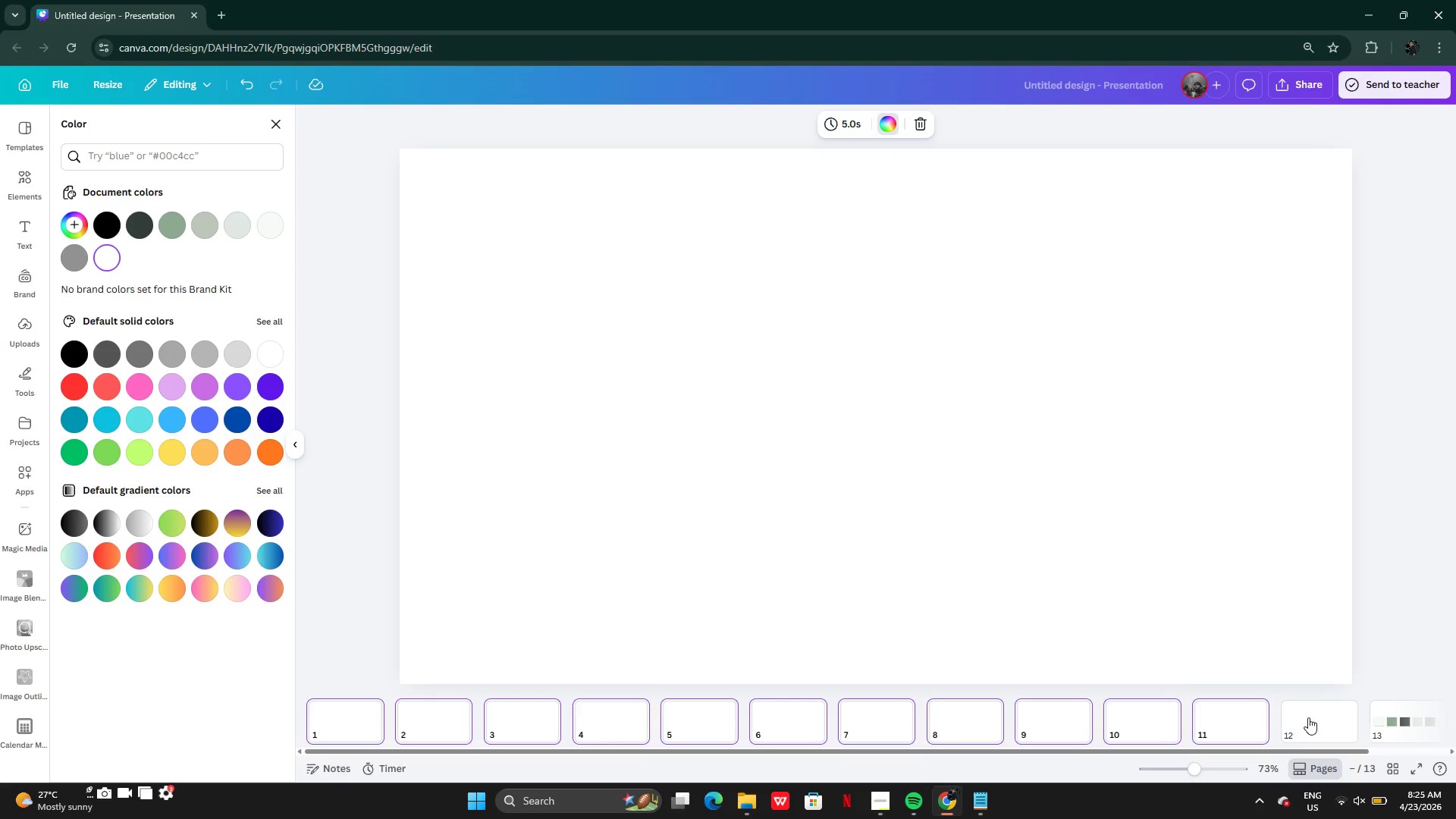 
triple_click([1308, 717])
 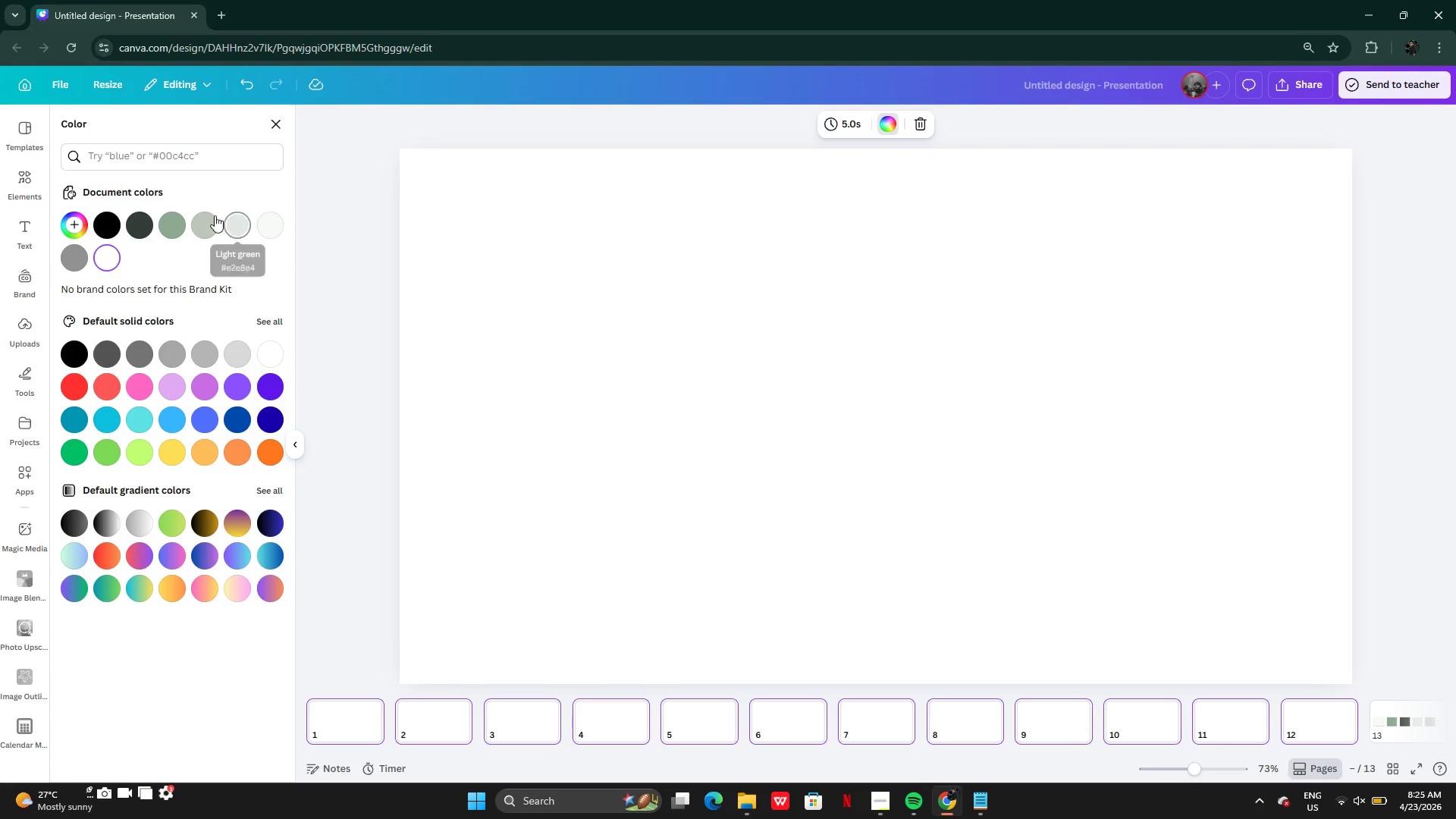 
mouse_move([186, 241])
 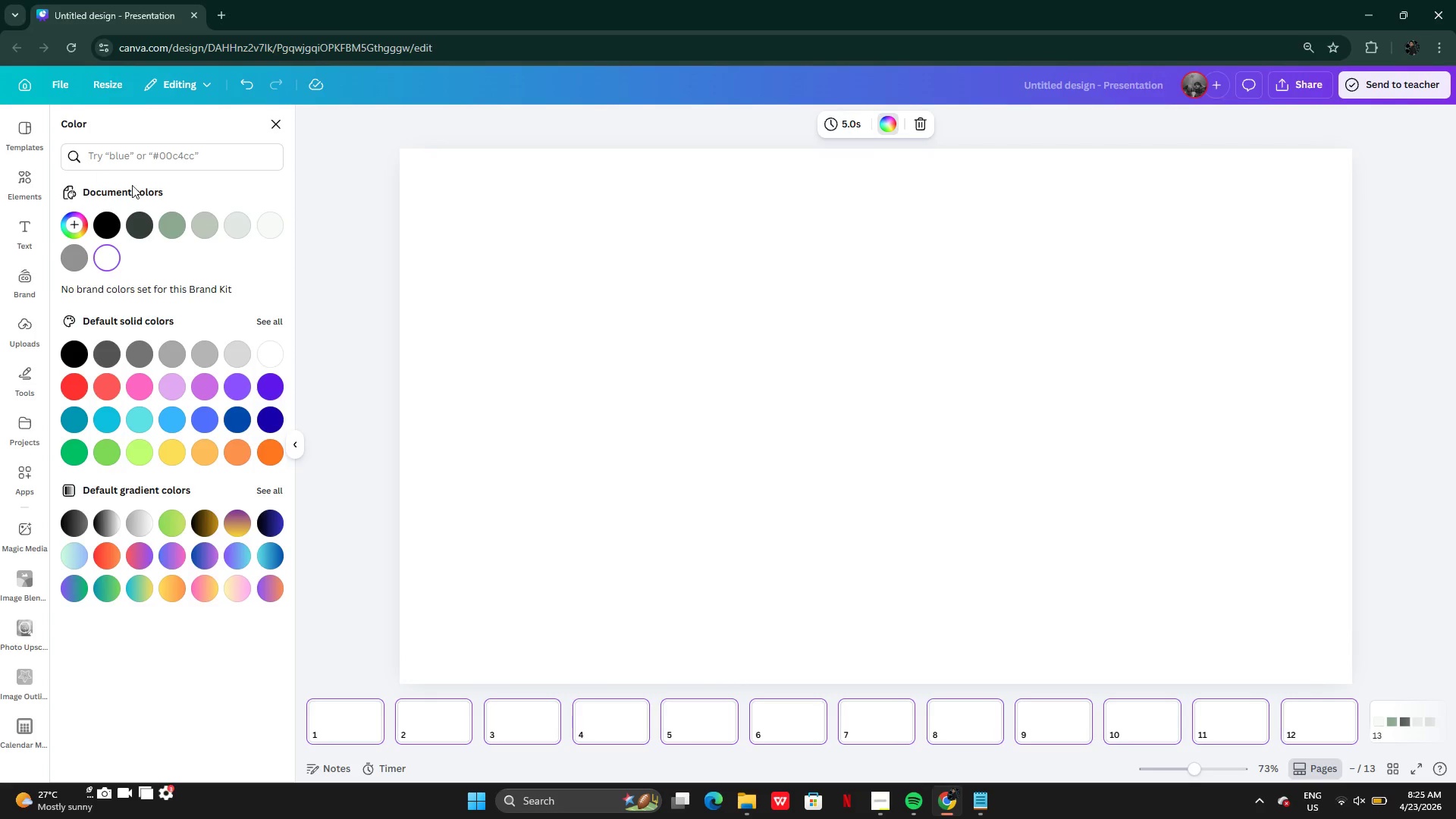 
left_click([169, 224])
 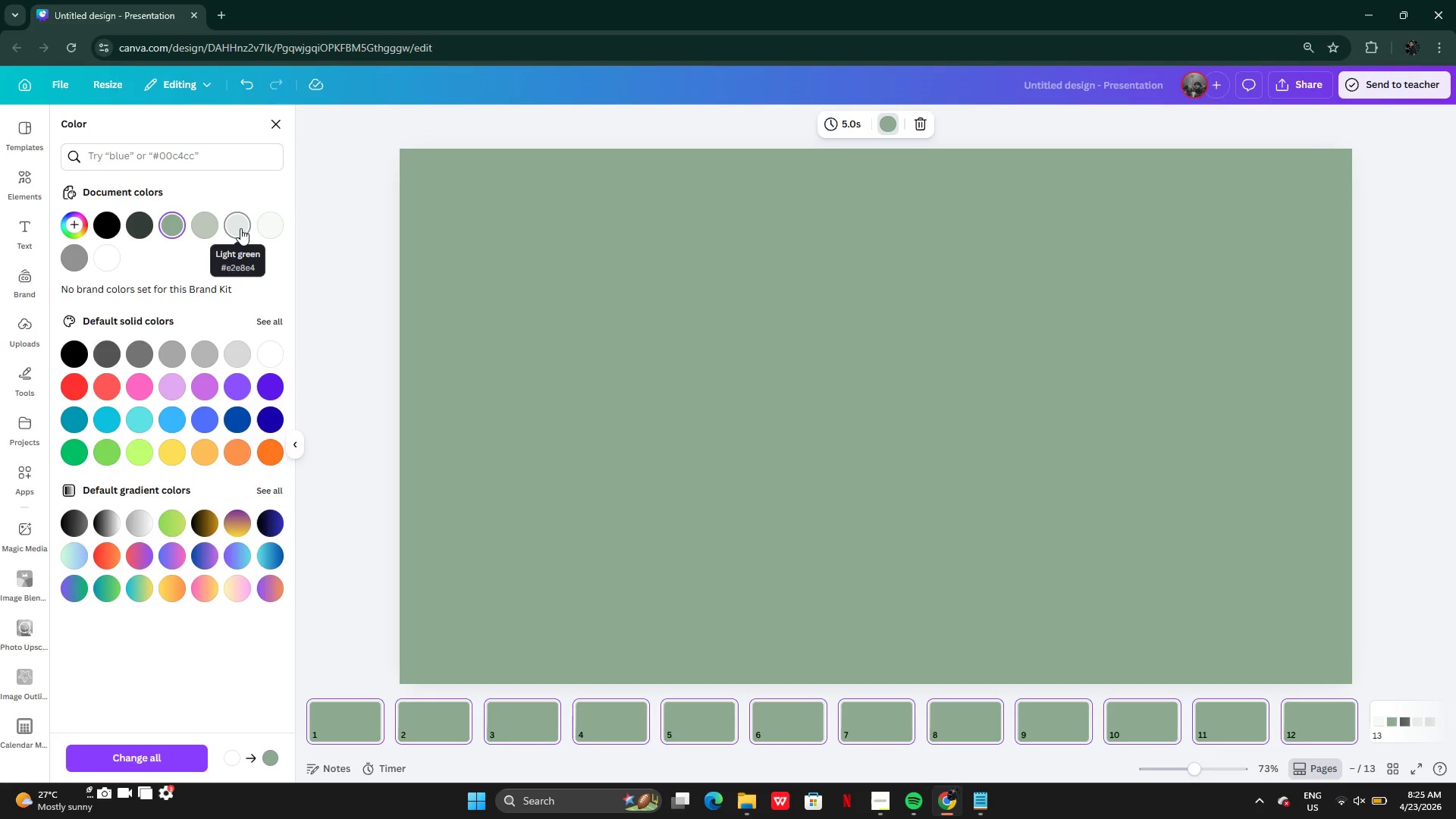 
left_click([240, 228])
 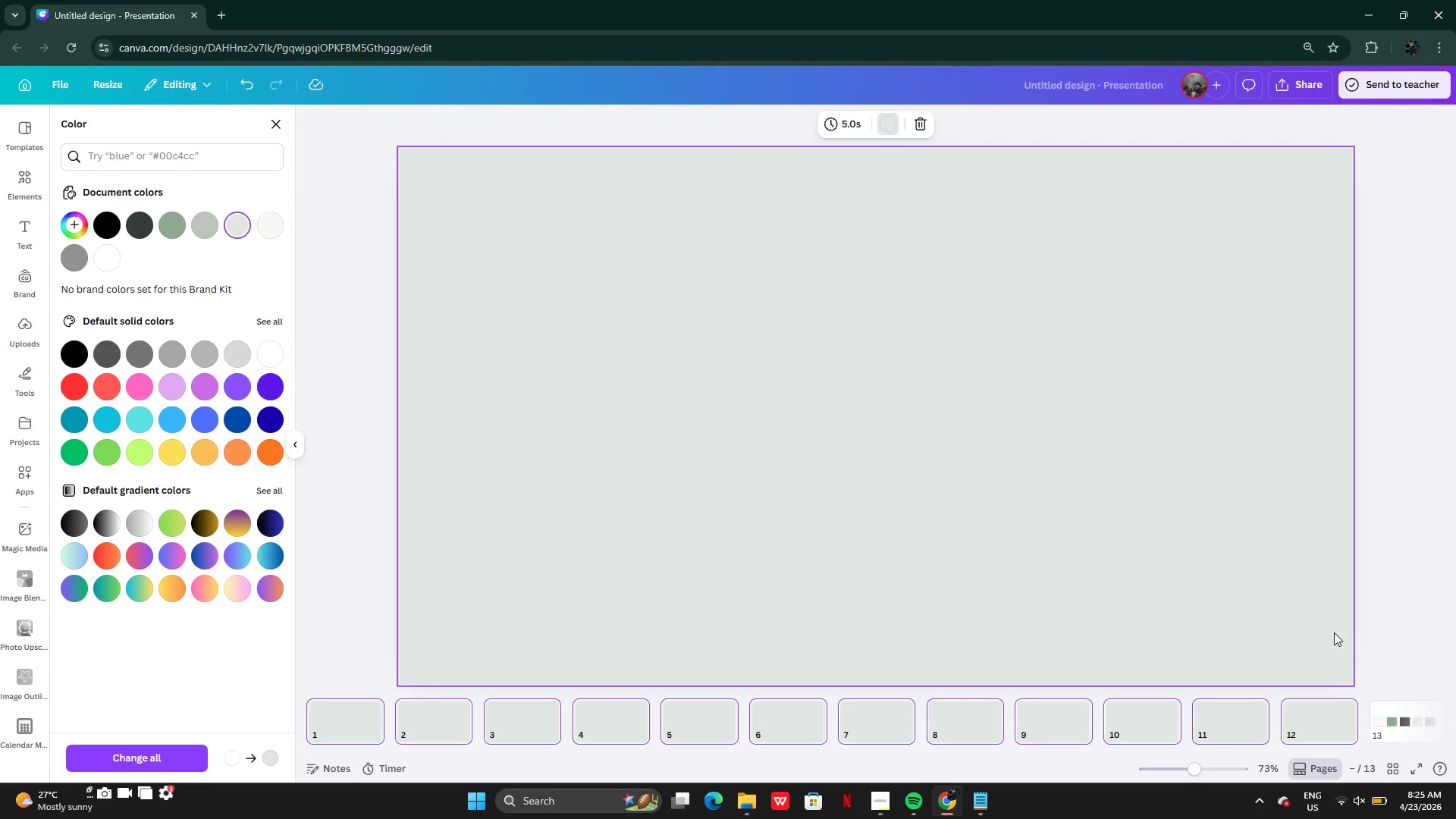 
left_click([1397, 730])
 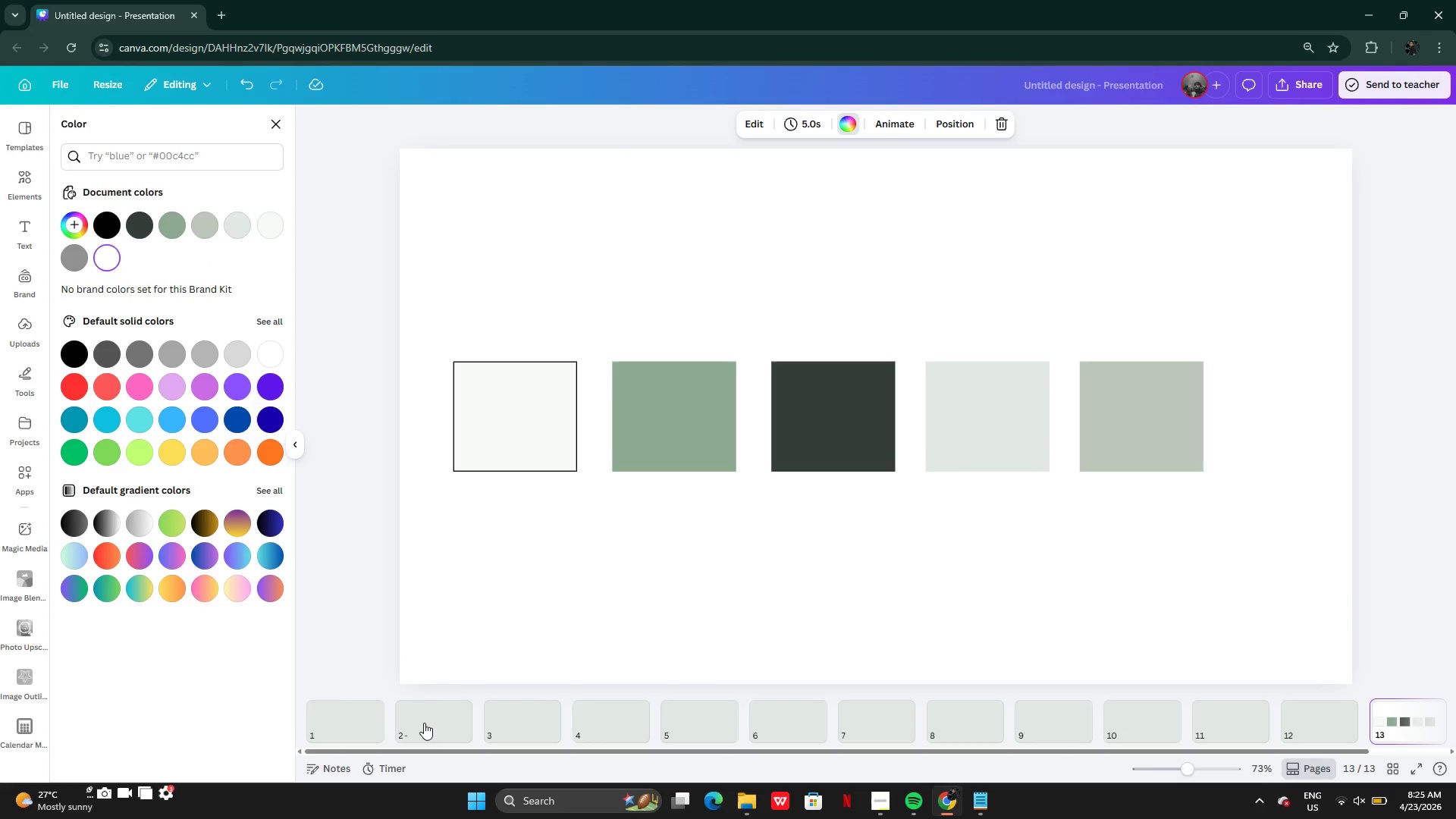 
left_click([352, 728])
 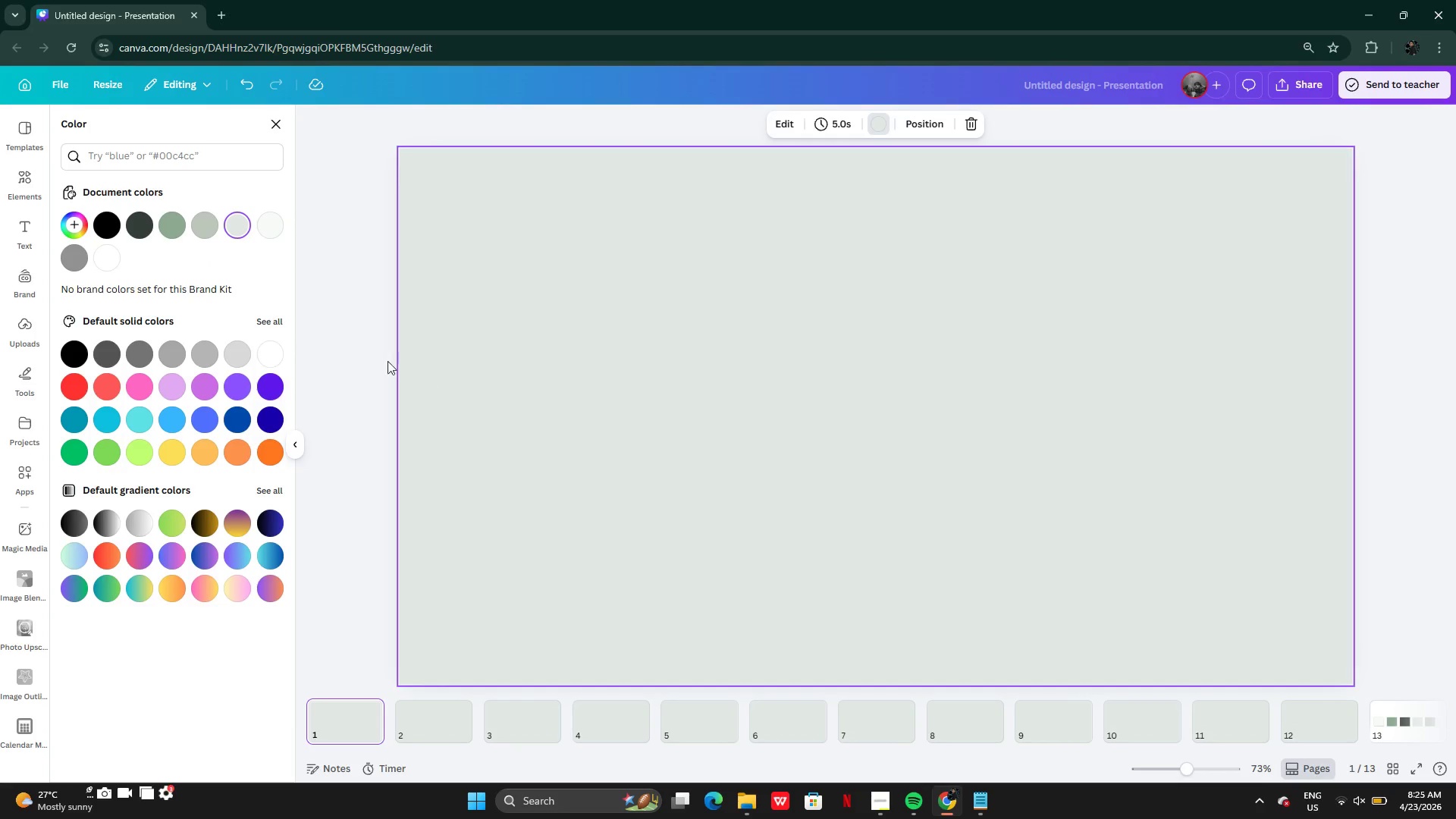 
left_click([277, 215])
 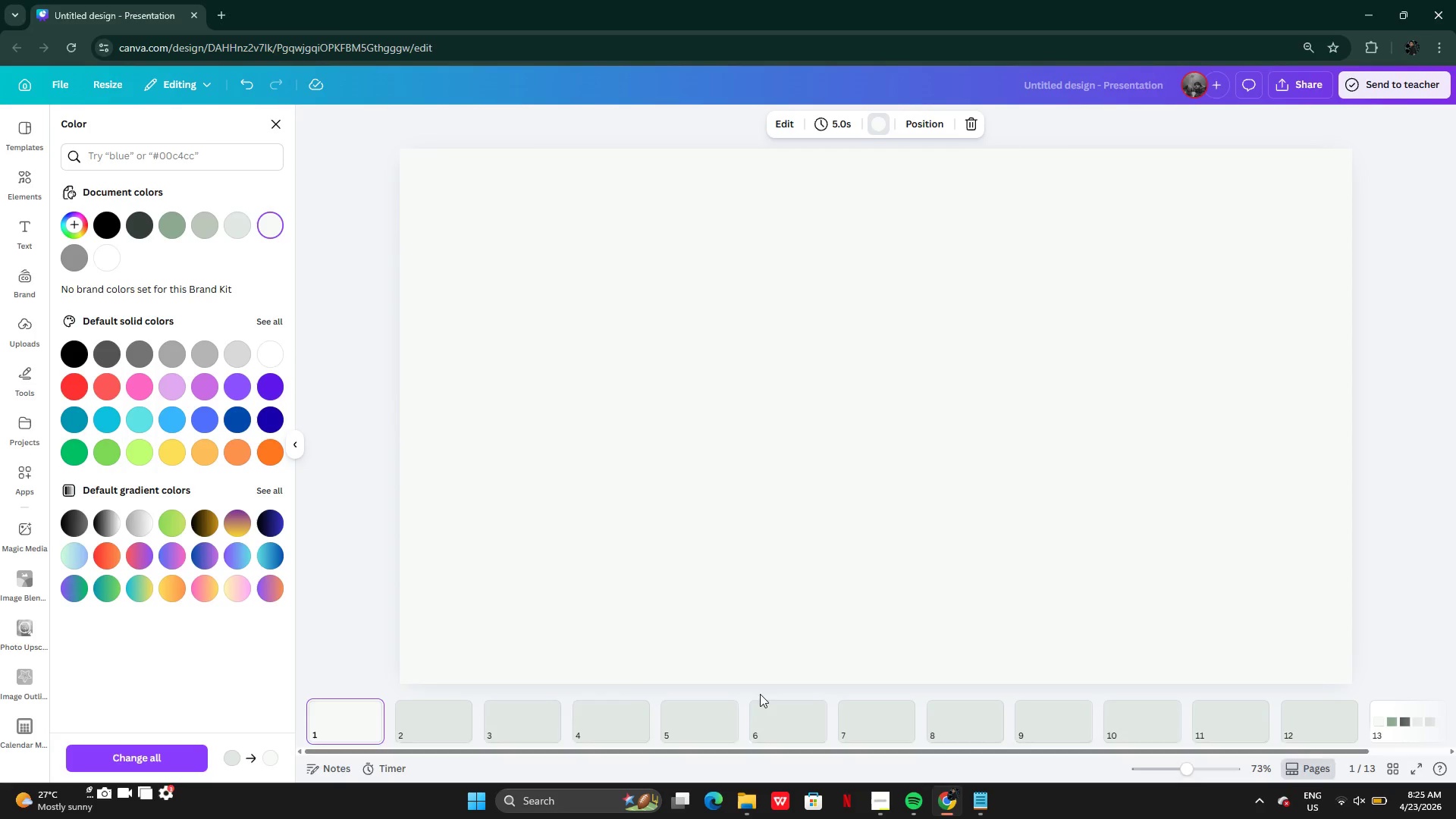 
left_click([429, 730])
 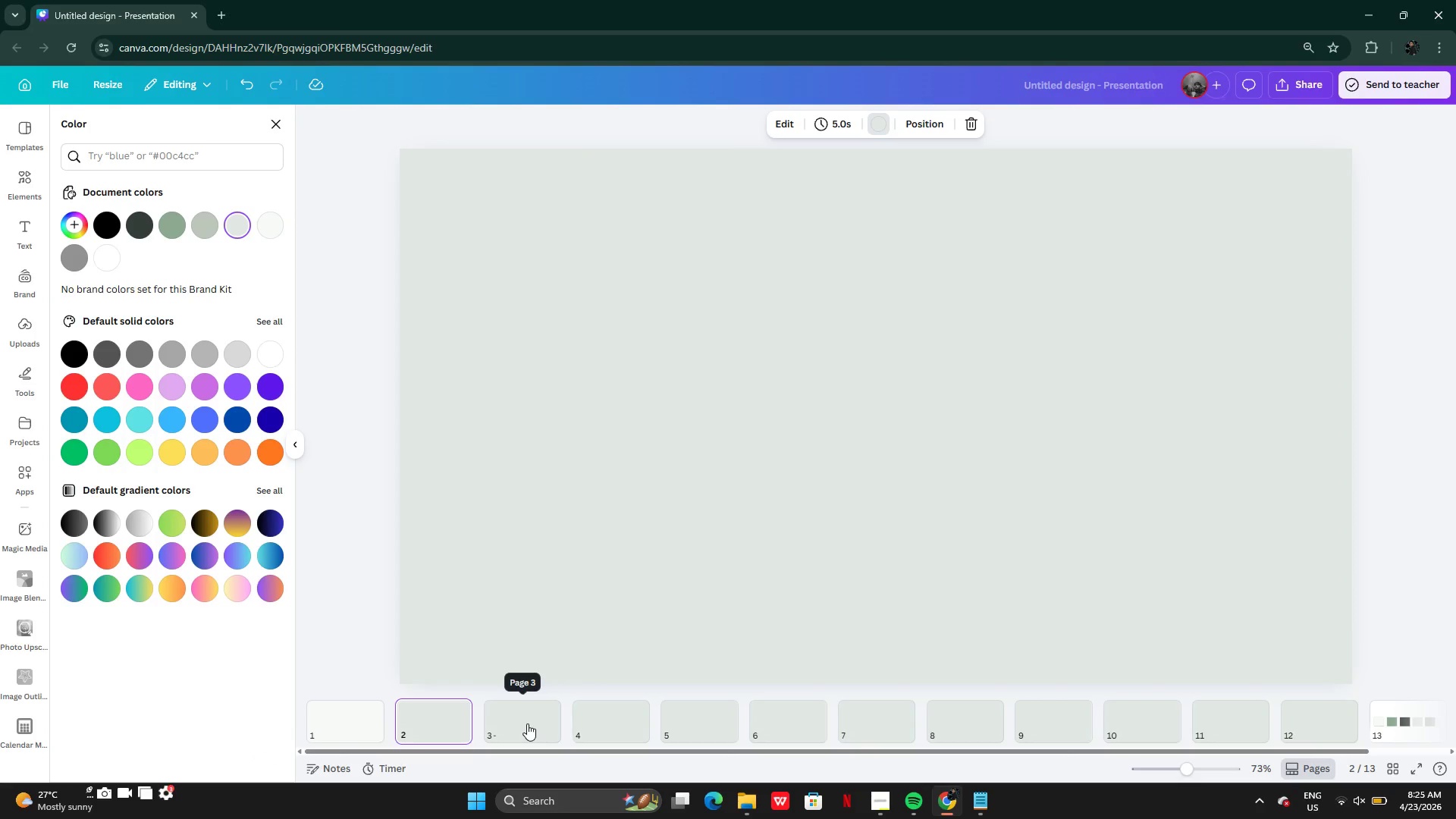 
hold_key(key=ShiftLeft, duration=4.5)
left_click([527, 723])
 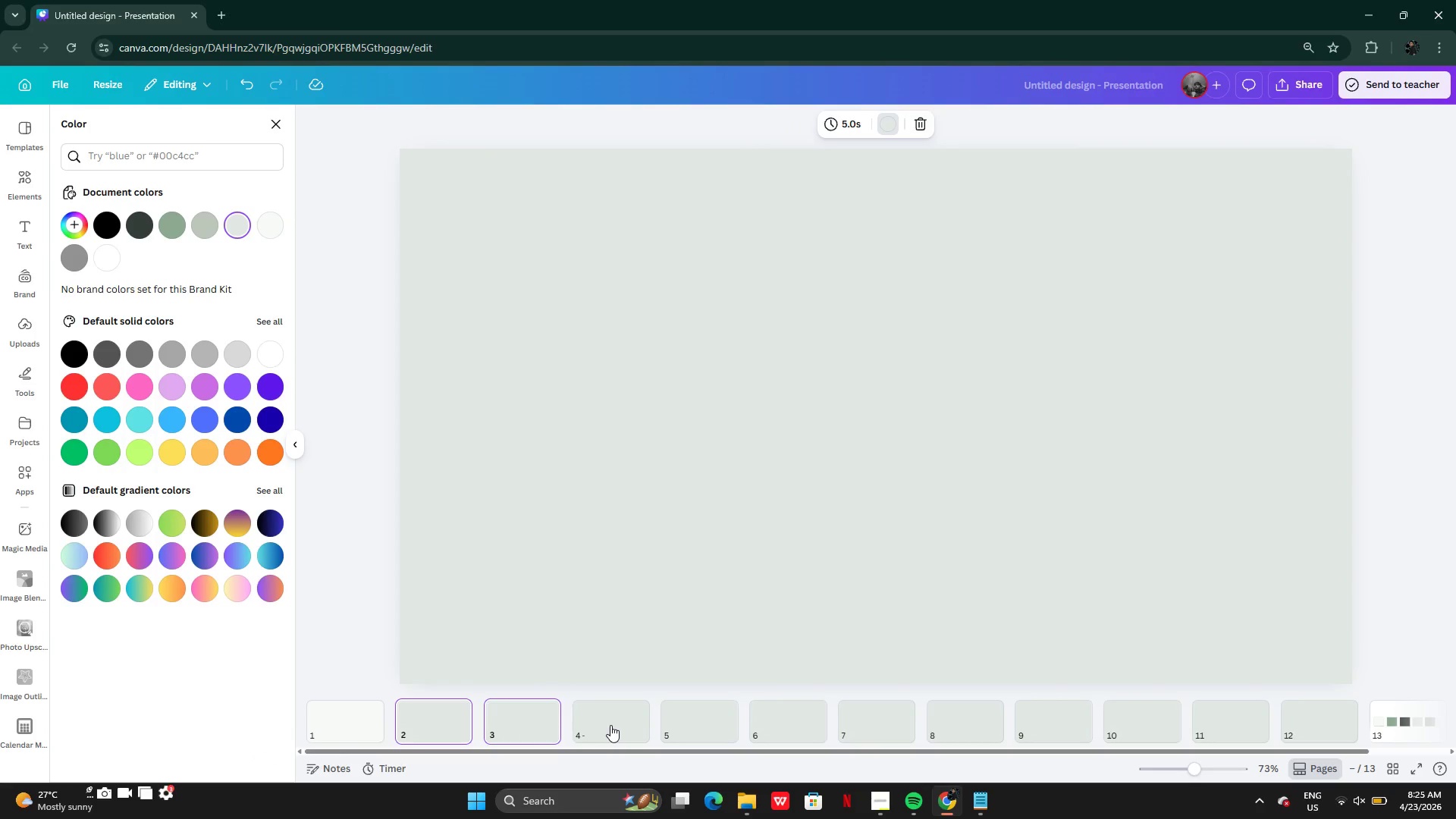 
double_click([610, 725])
 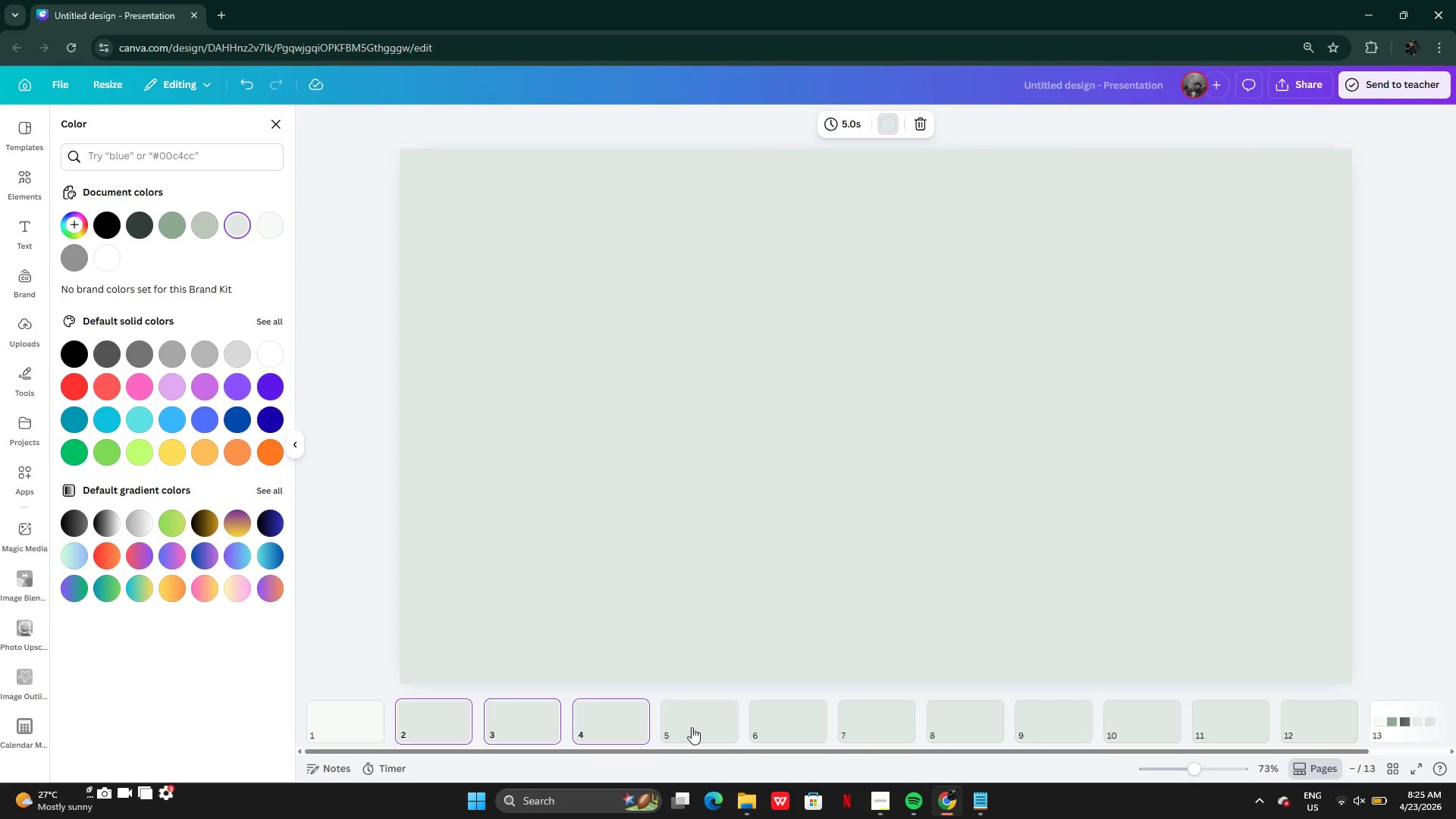 
left_click_drag(start_coordinate=[692, 727], to_coordinate=[697, 727])
 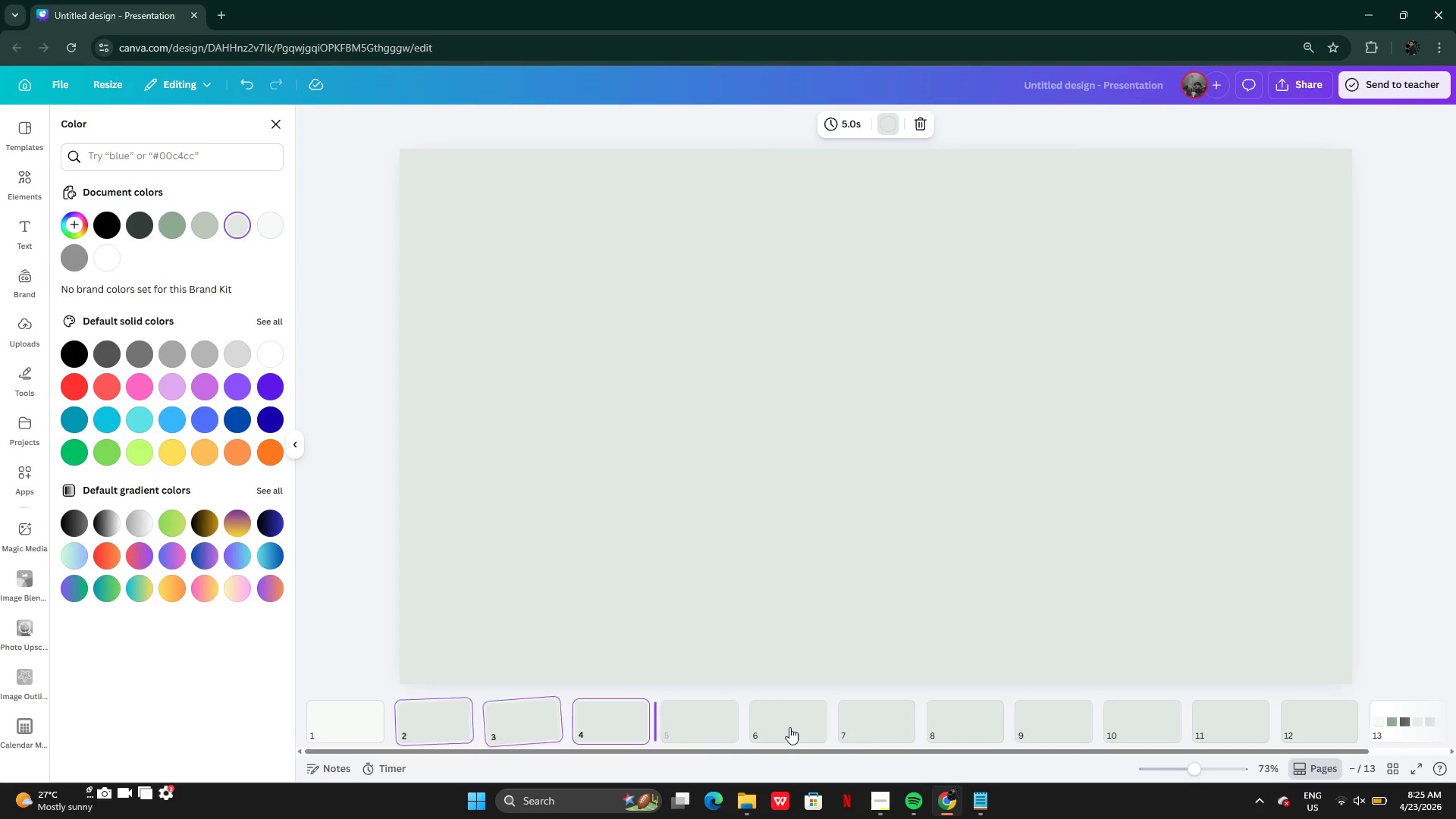 
triple_click([789, 727])
 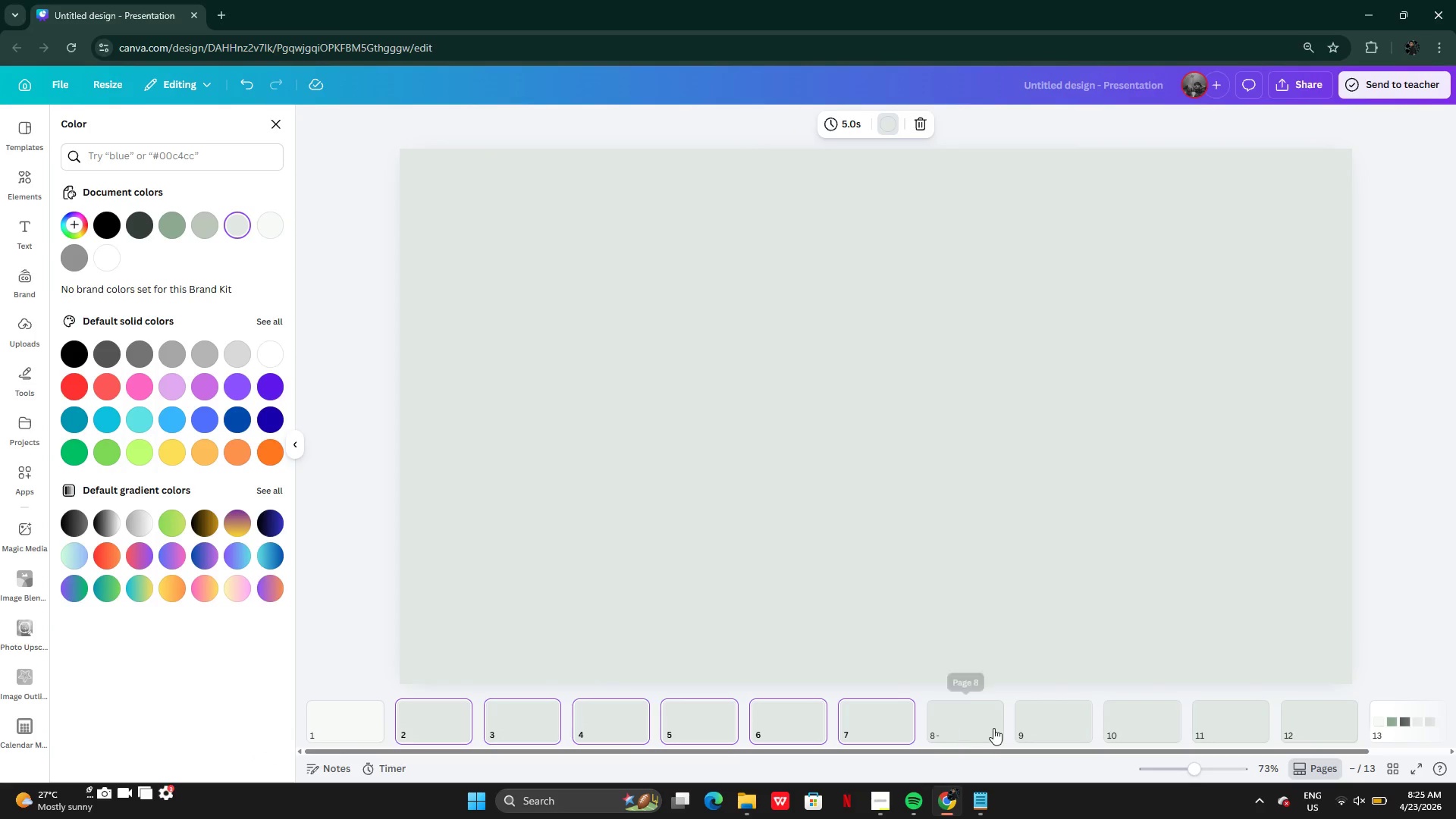 
double_click([1087, 724])
 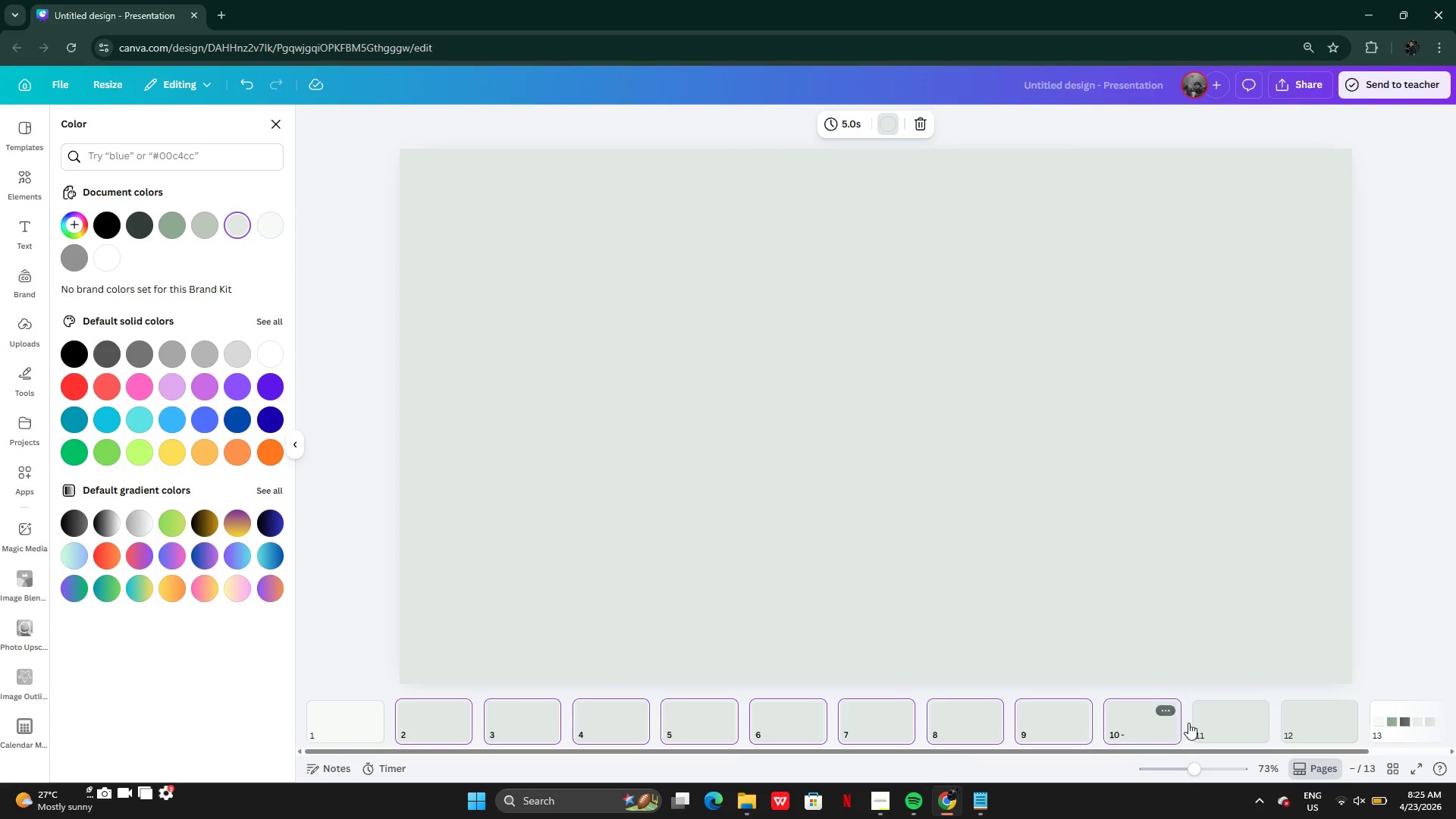 
double_click([1222, 723])
 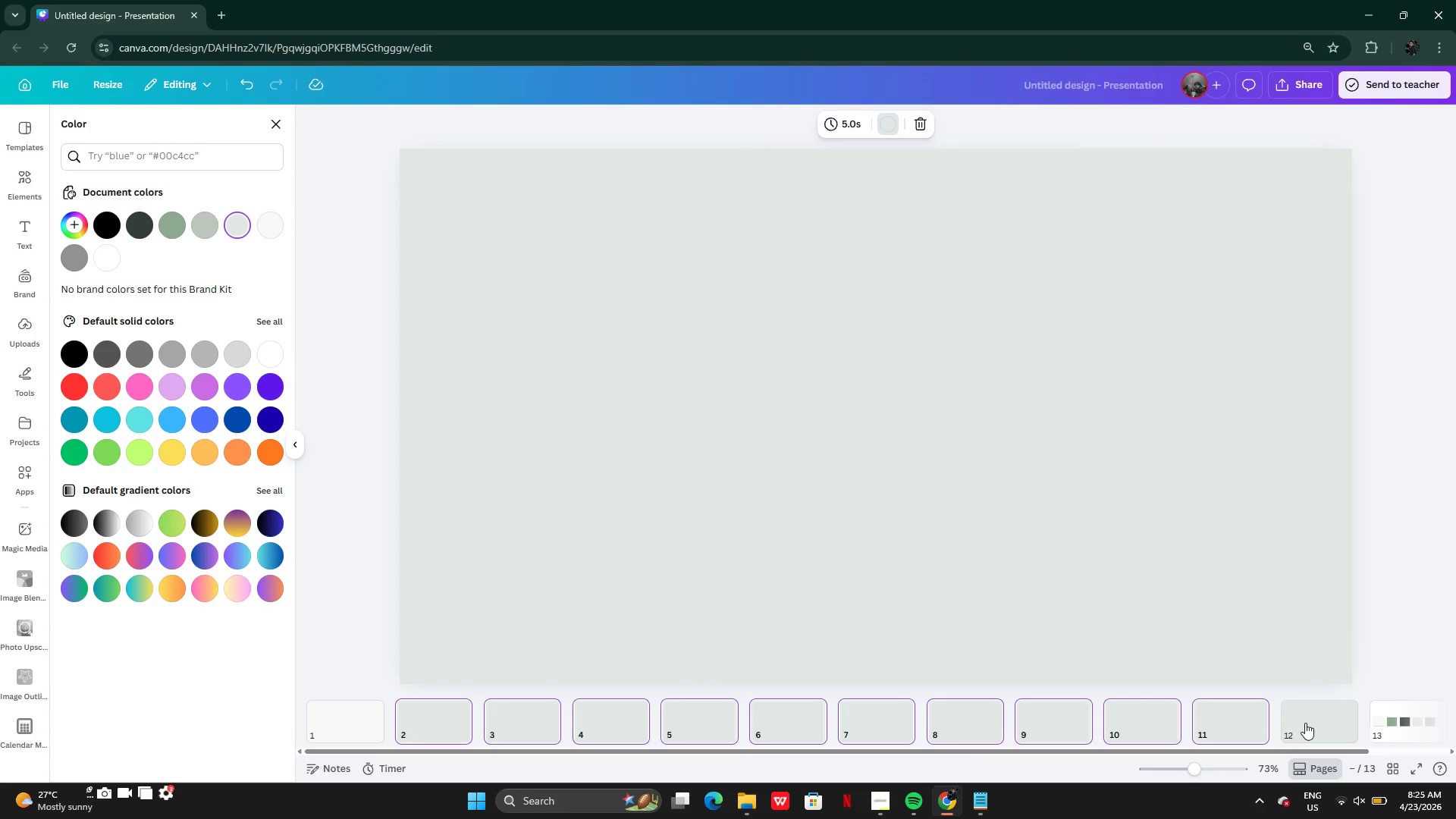 
triple_click([1305, 723])
 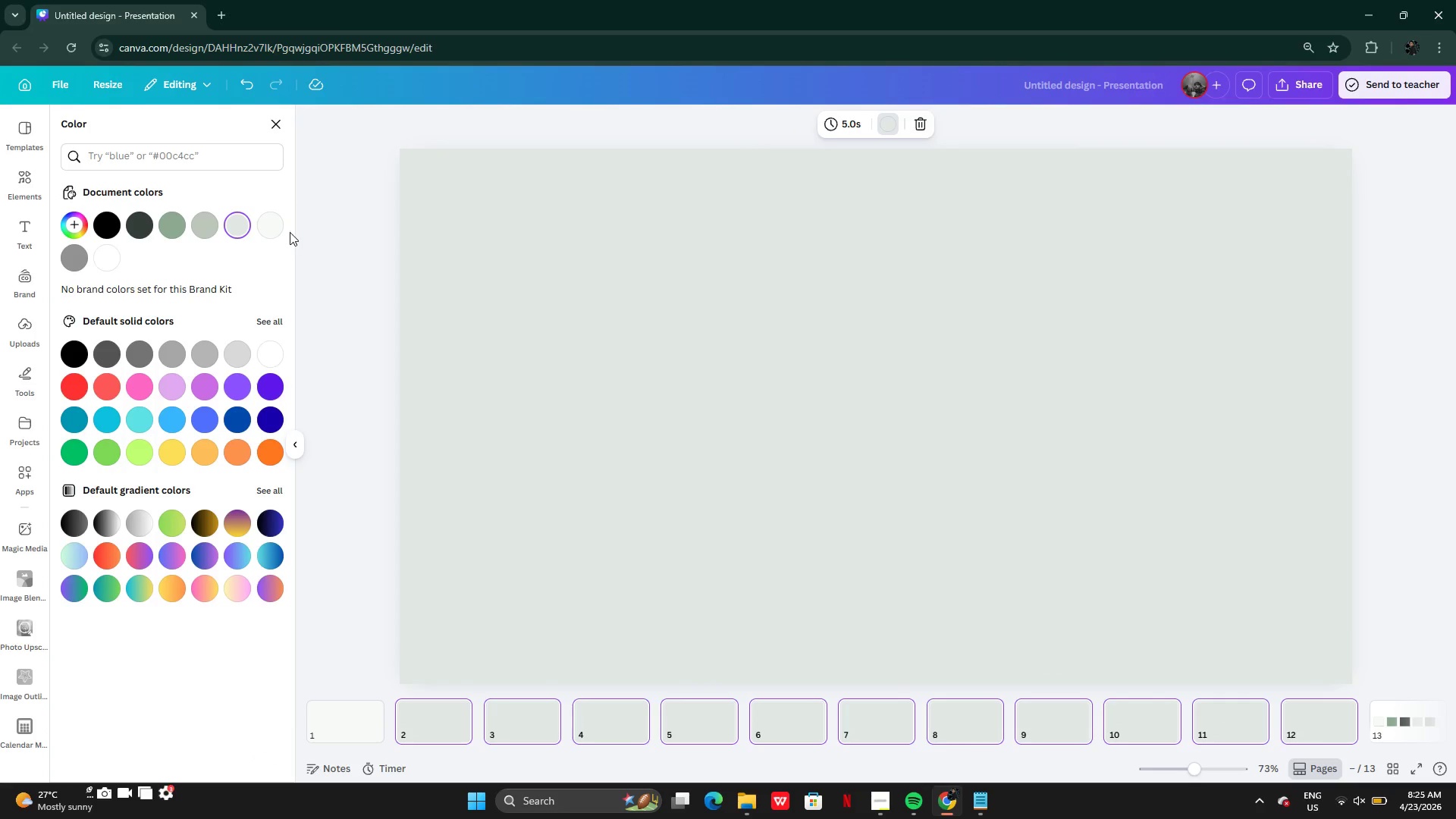 
left_click([285, 228])
 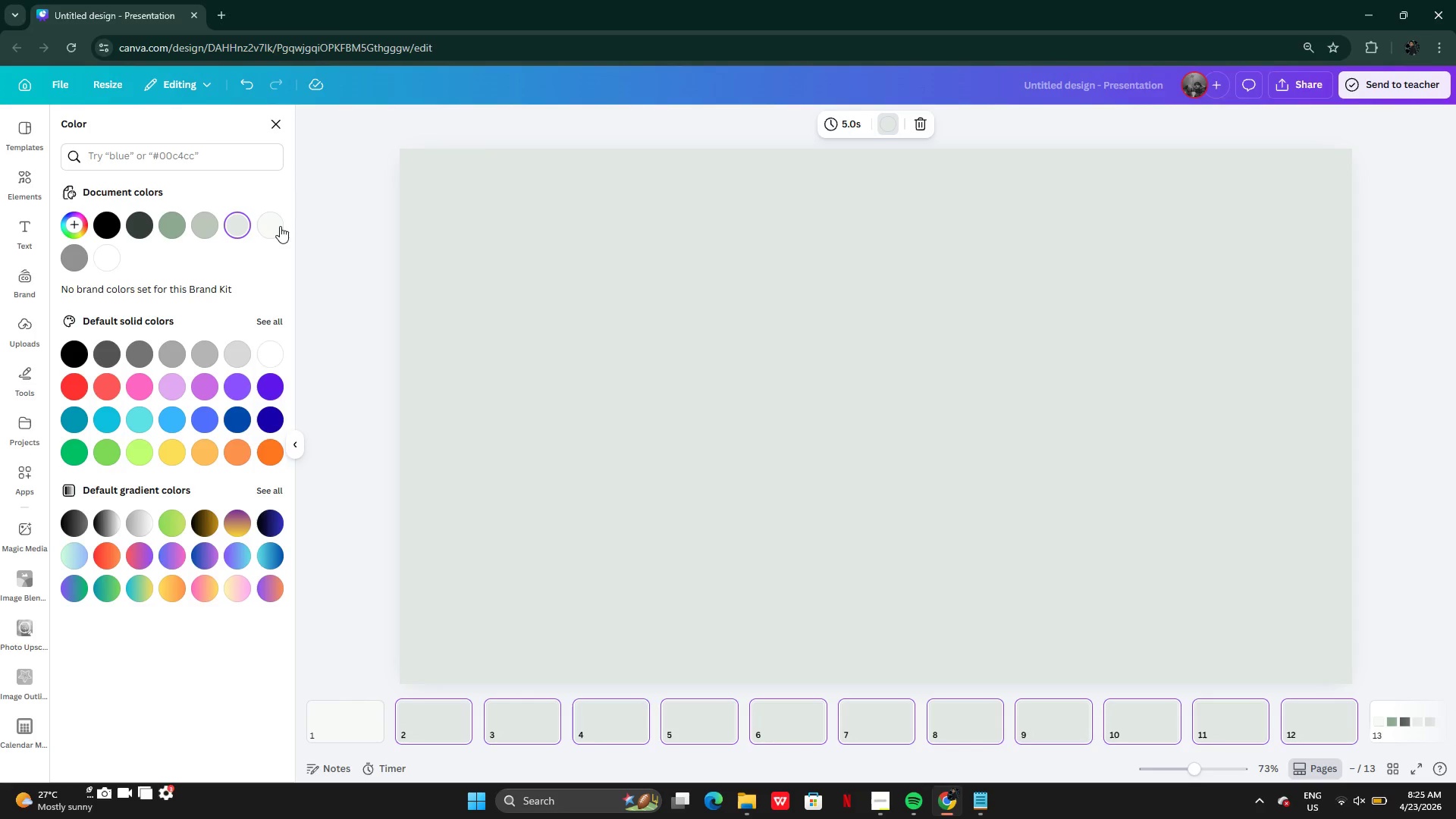 
left_click([279, 226])
 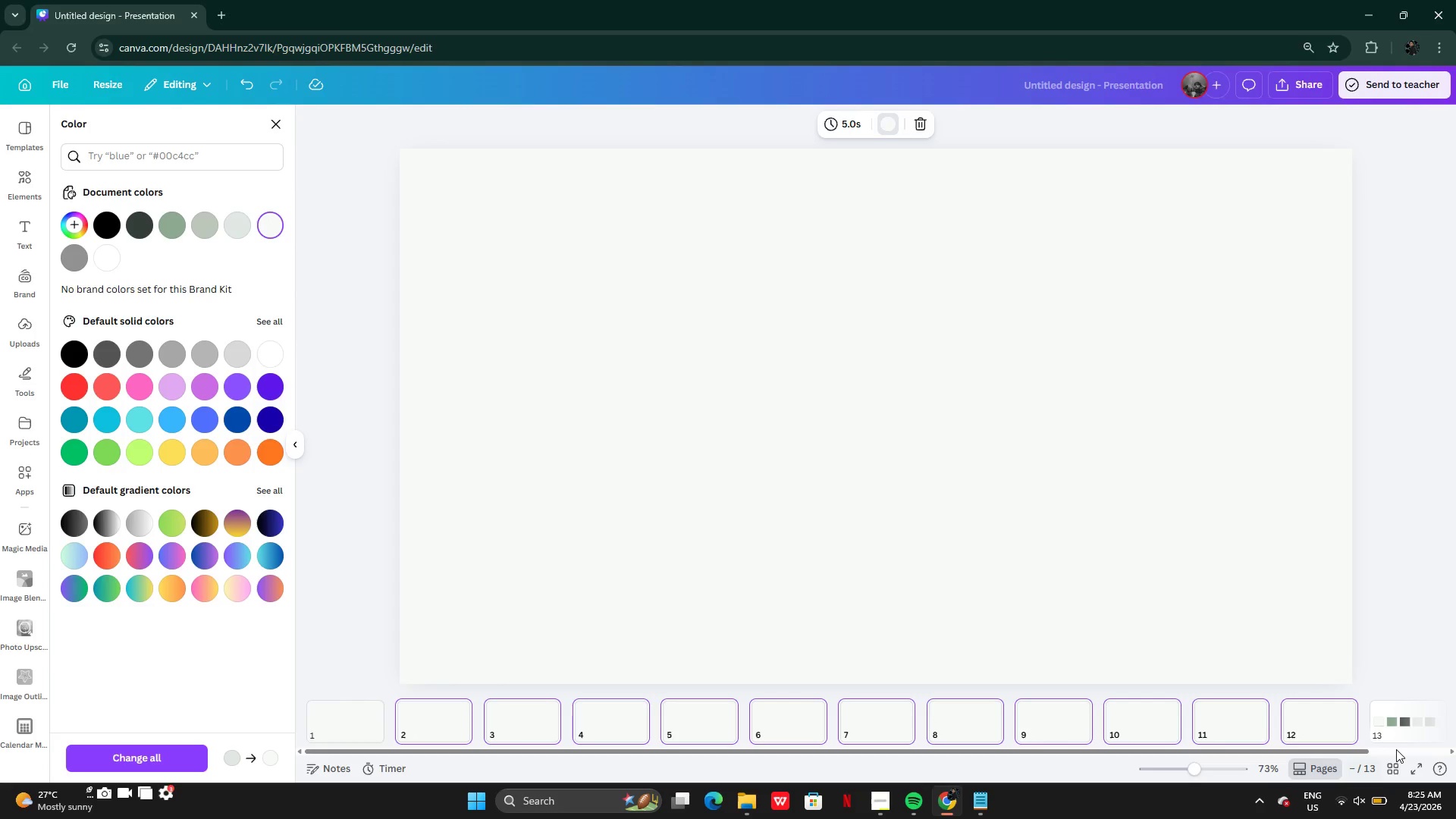 
left_click([1395, 723])
 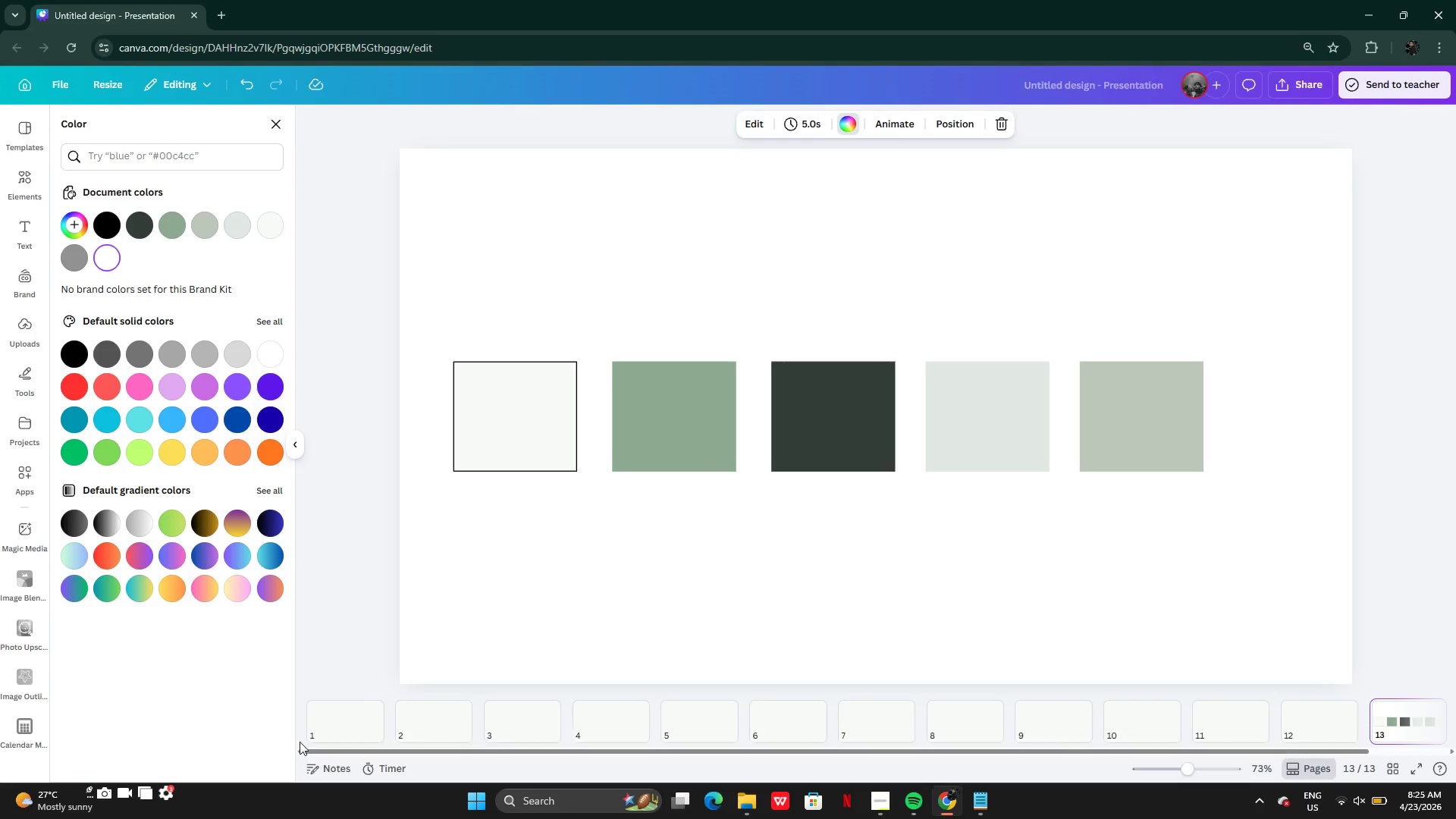 
left_click([347, 727])
 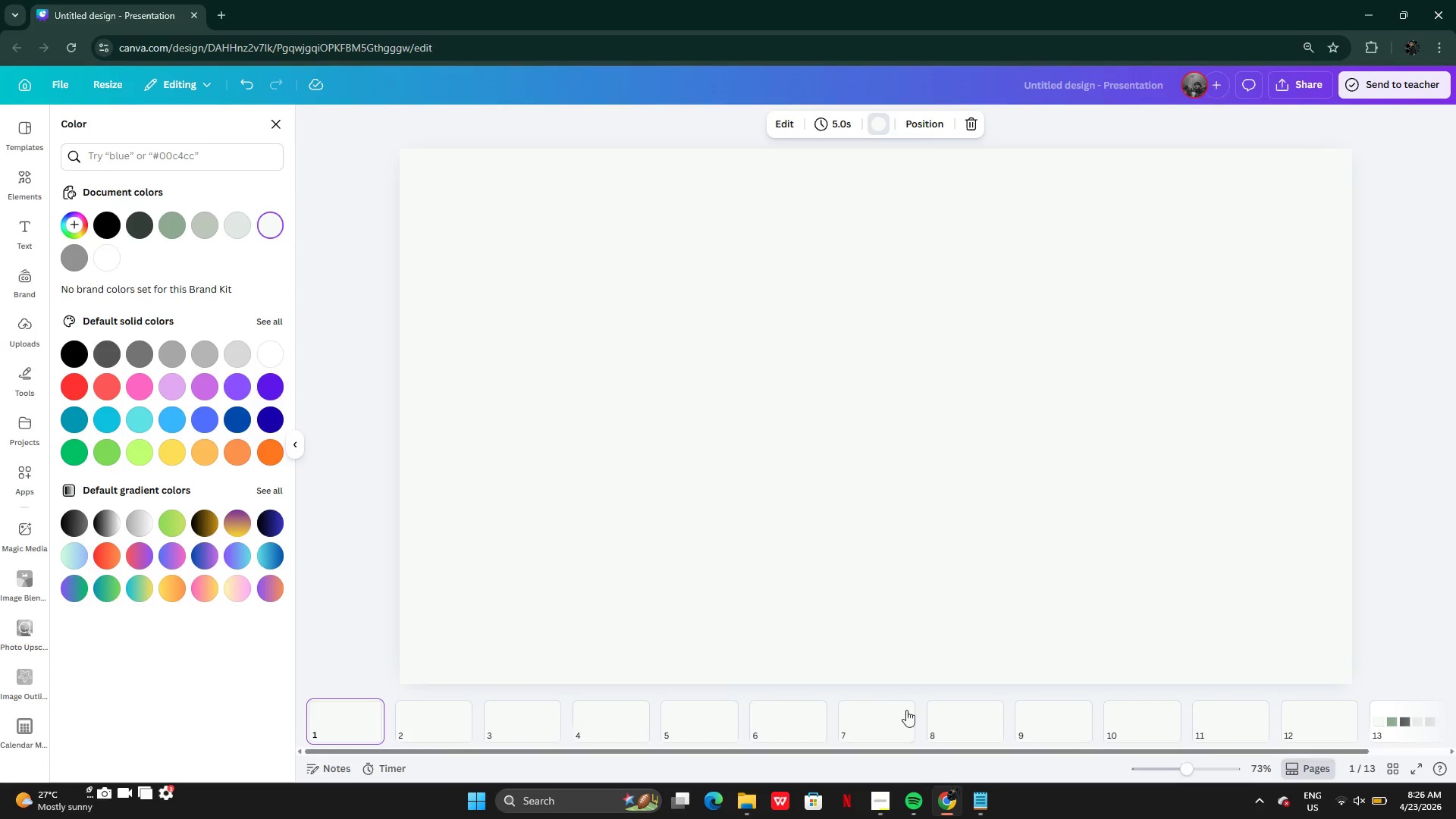 
left_click([1296, 726])
 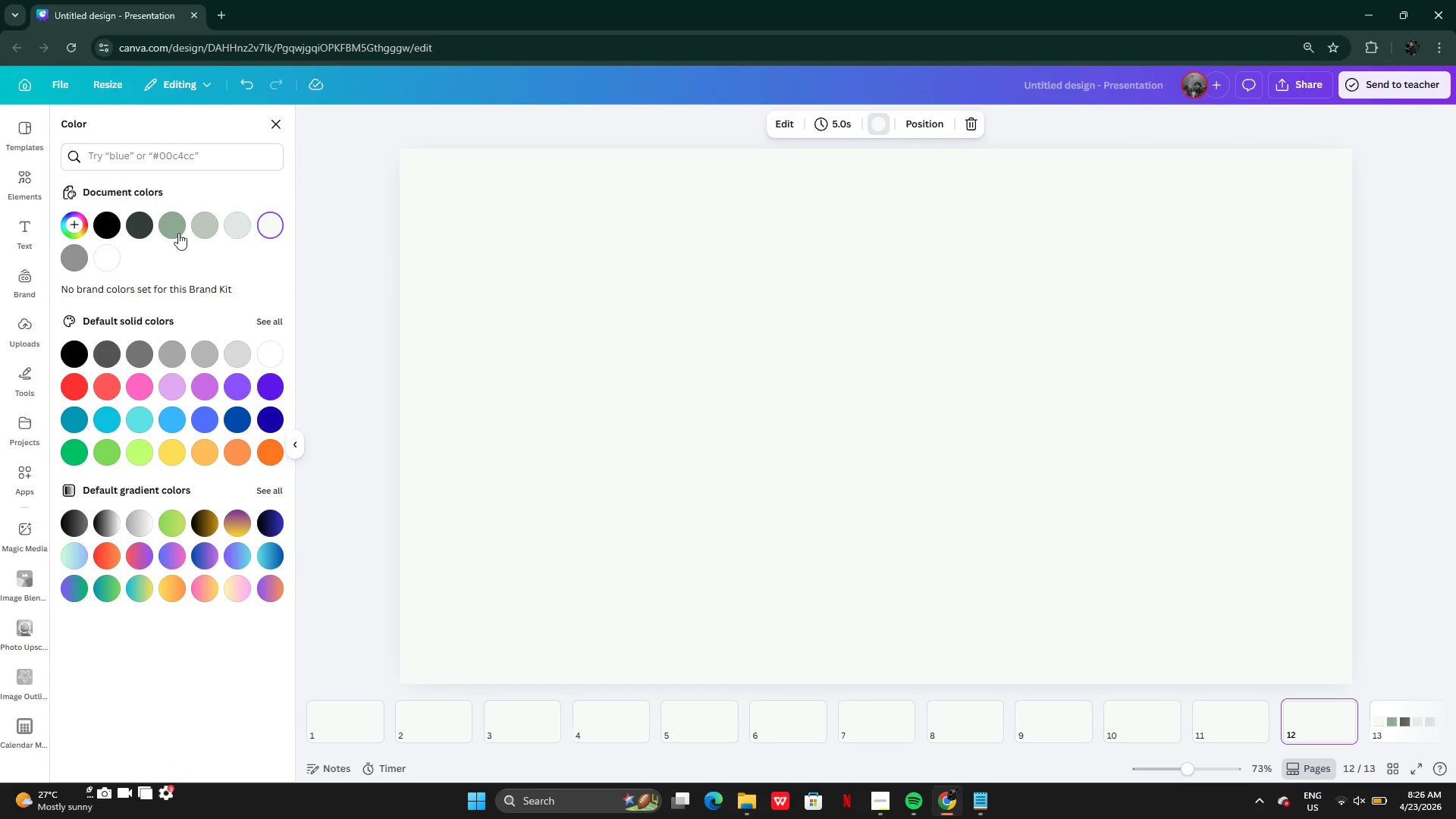 
left_click([106, 256])
 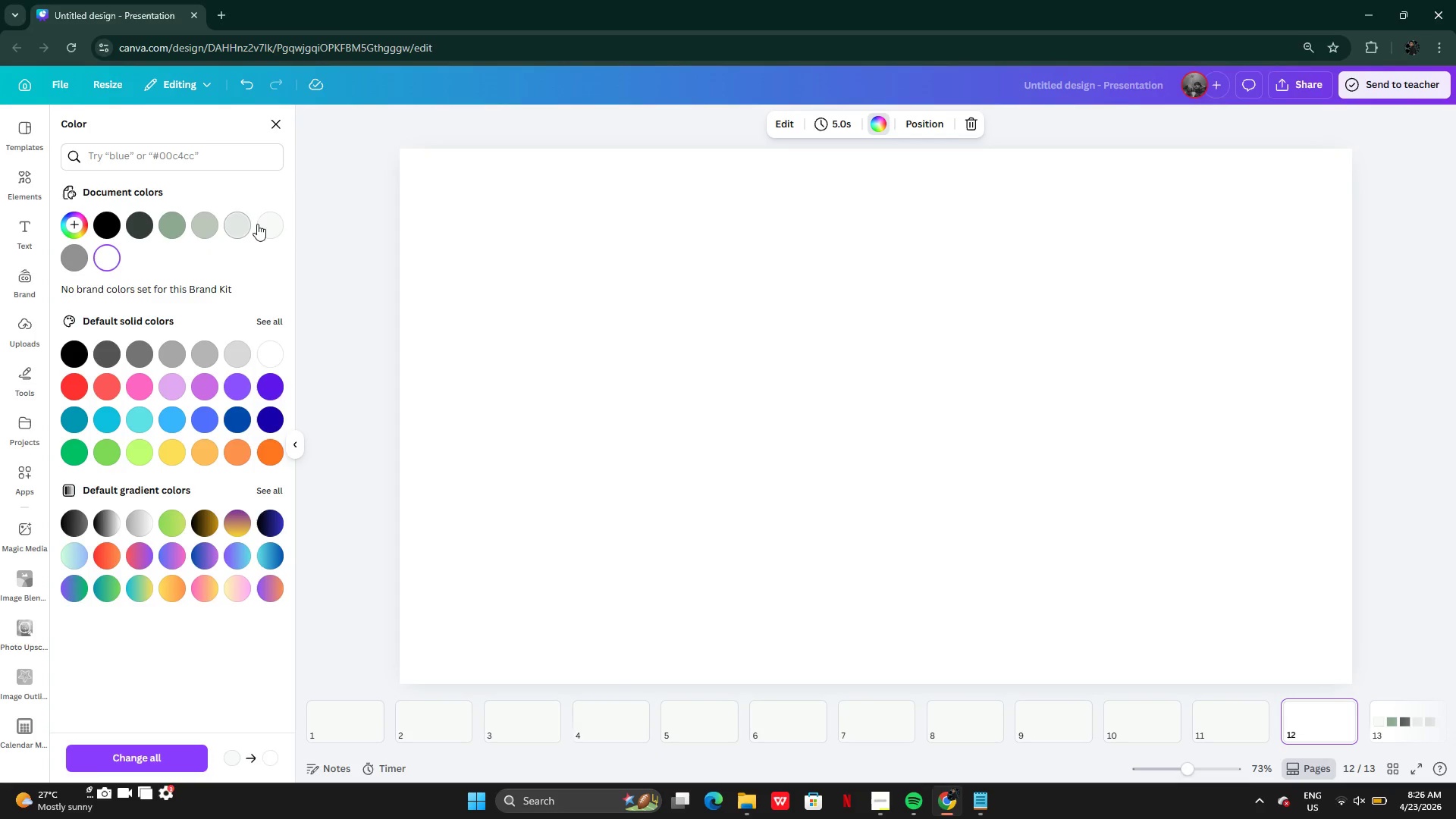 
left_click([277, 218])
 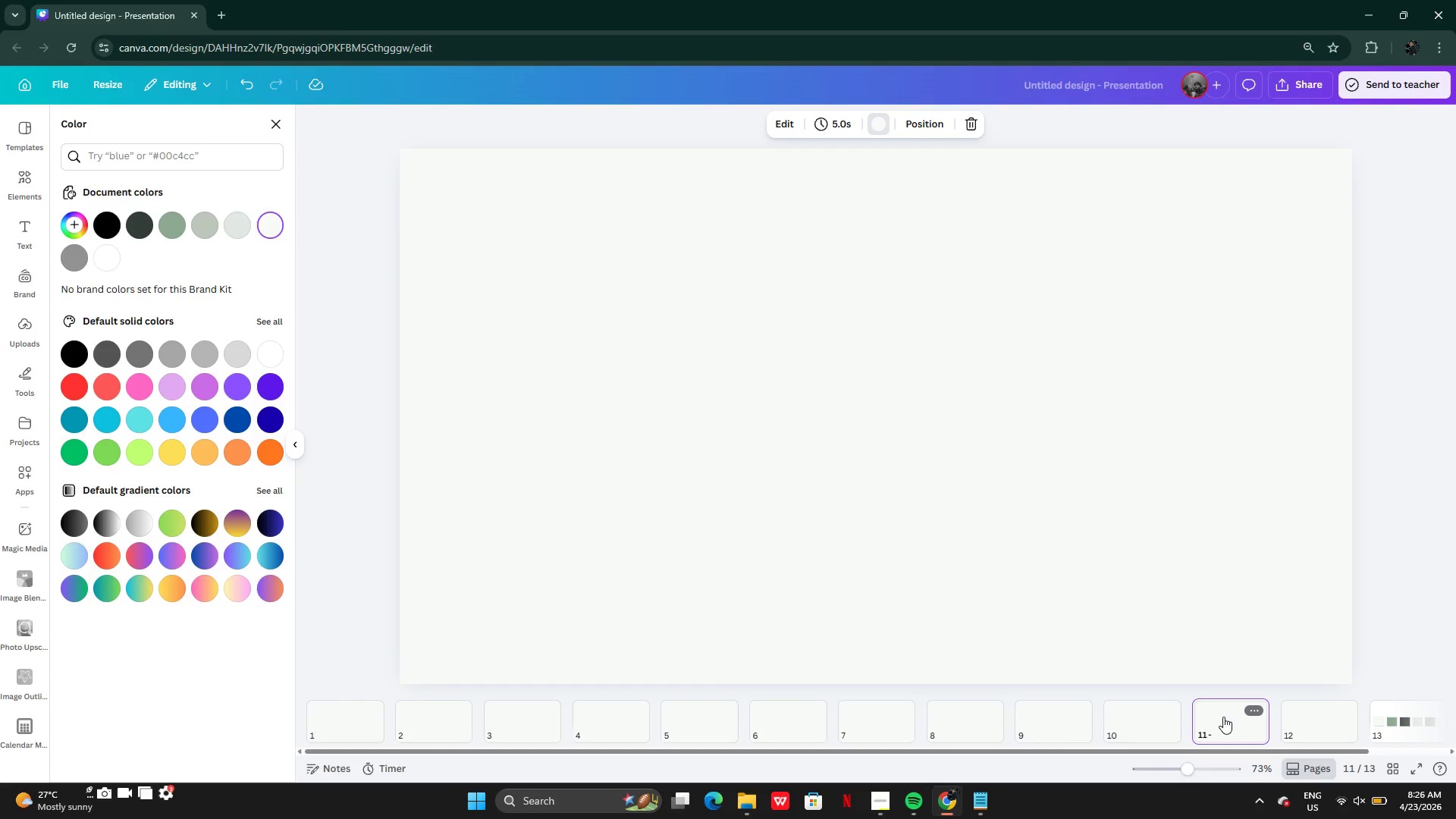 
left_click([1152, 725])
 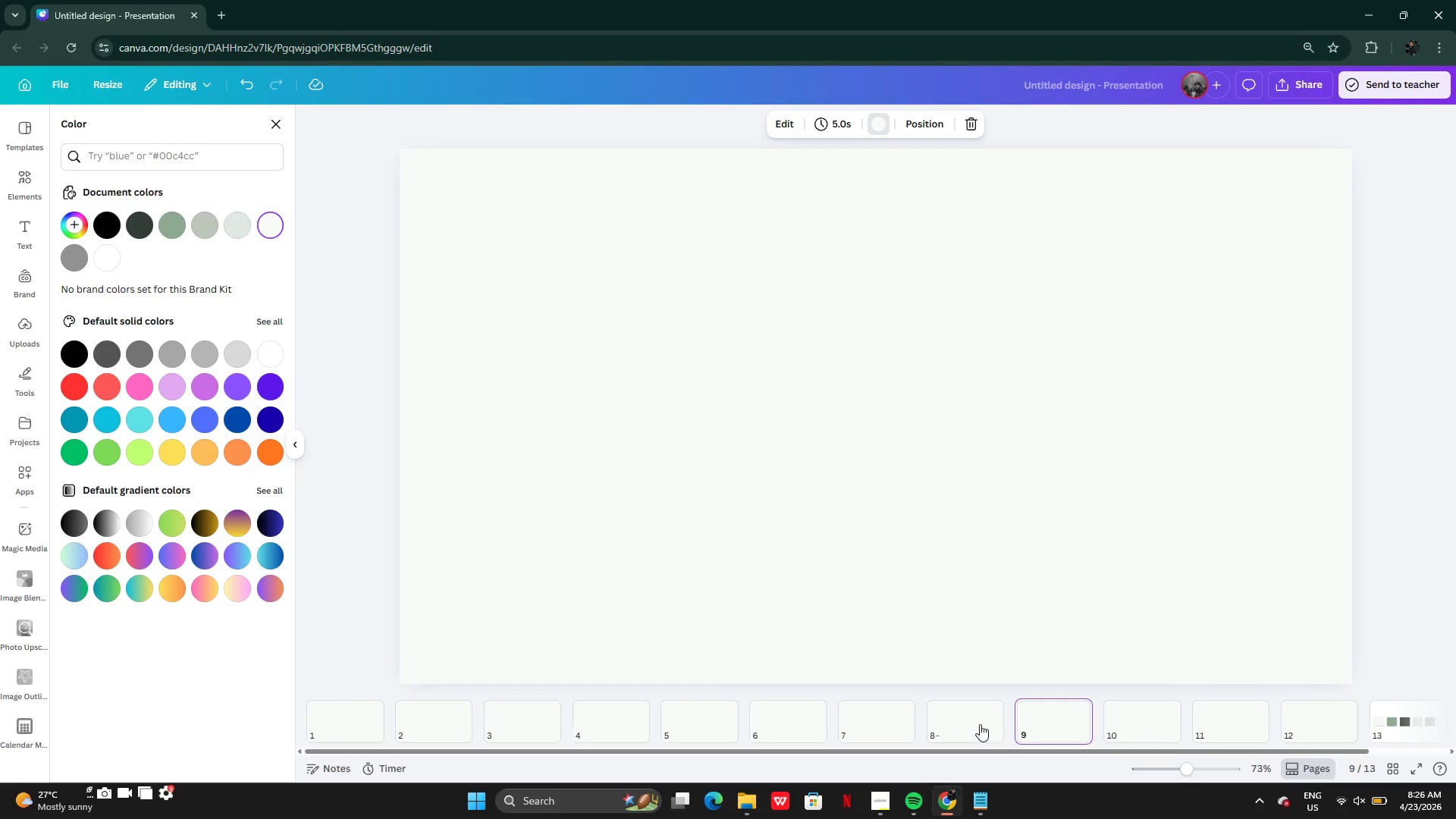 
double_click([866, 718])
 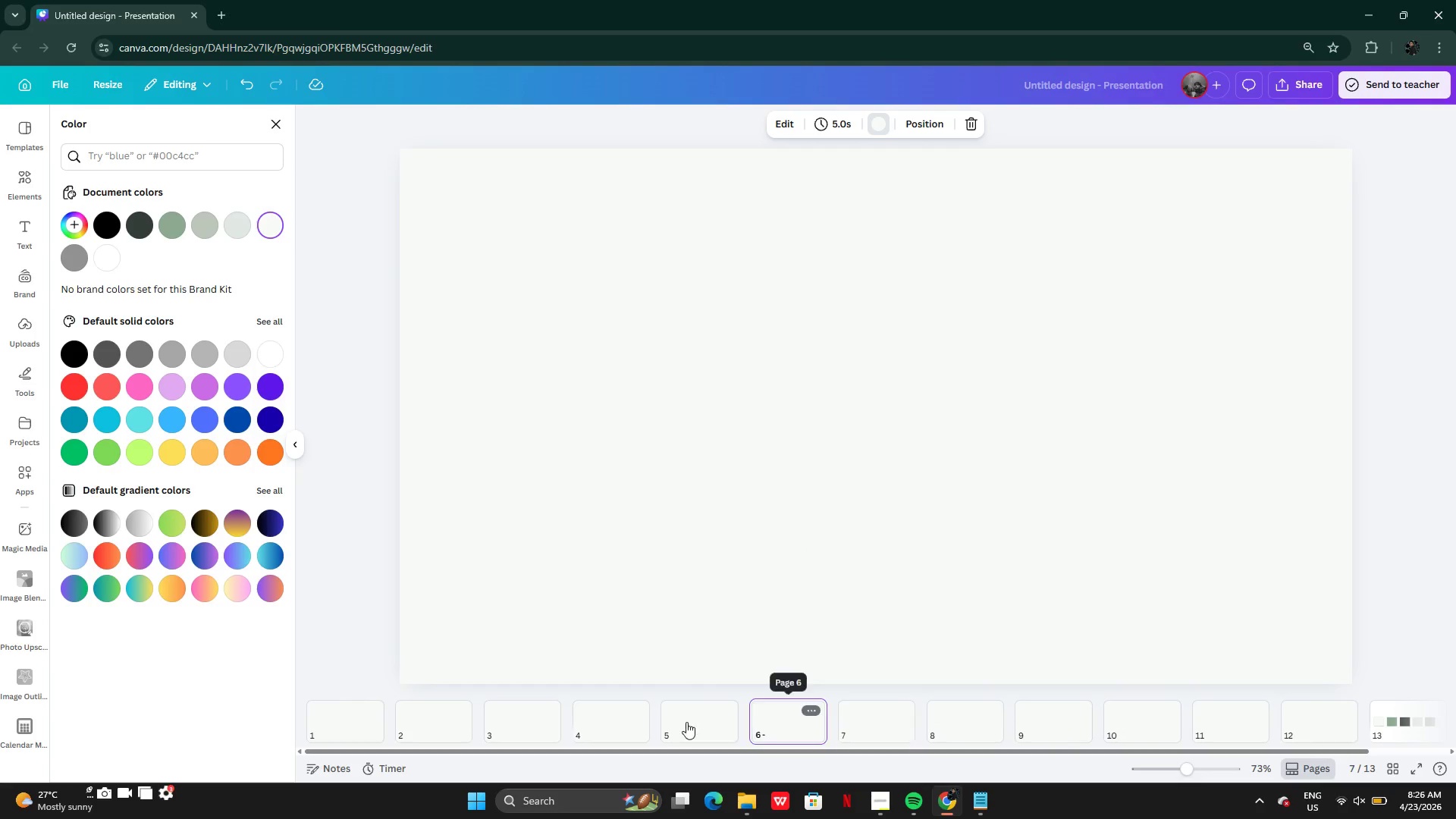 
triple_click([655, 722])
 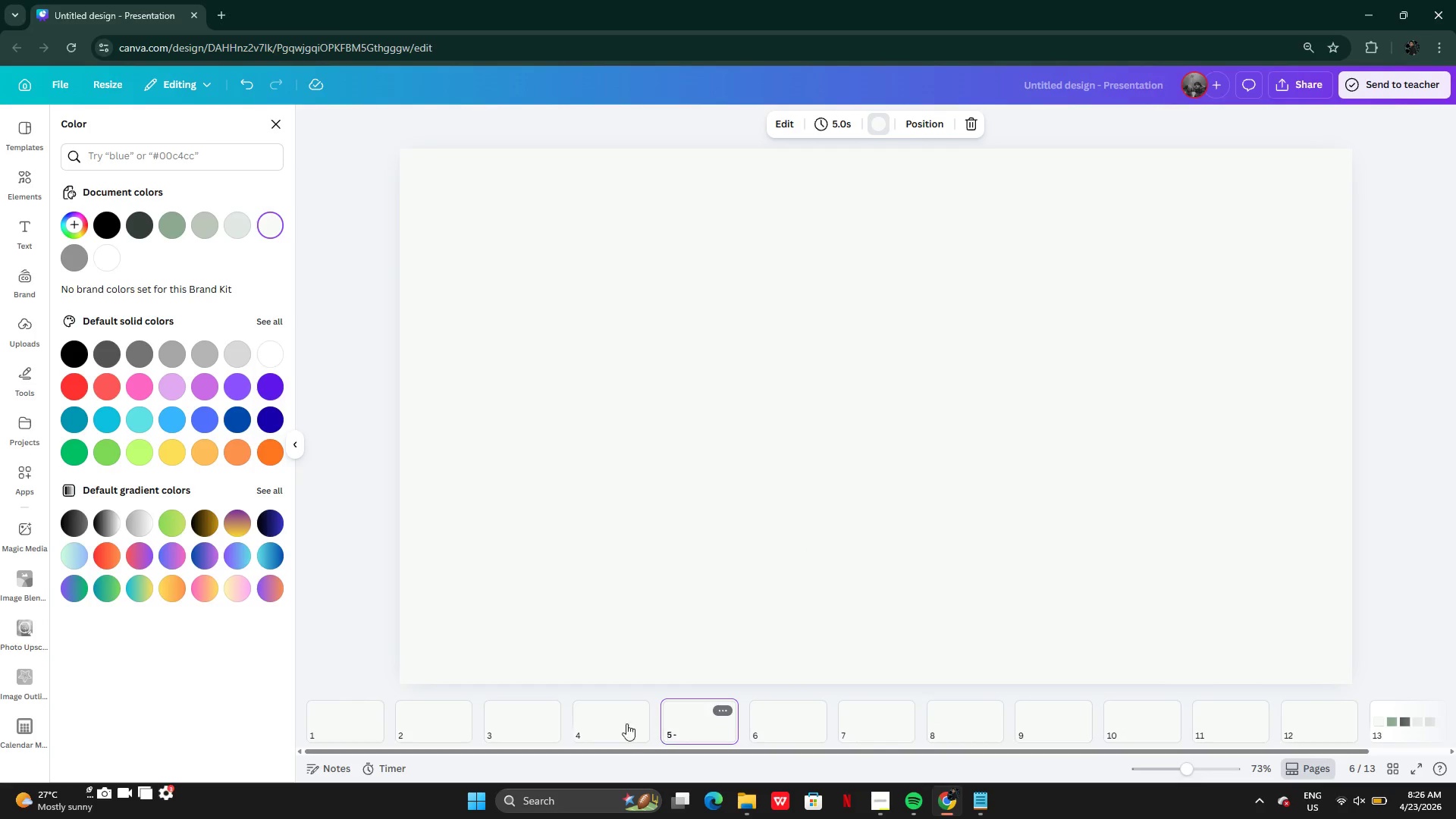 
double_click([607, 720])
 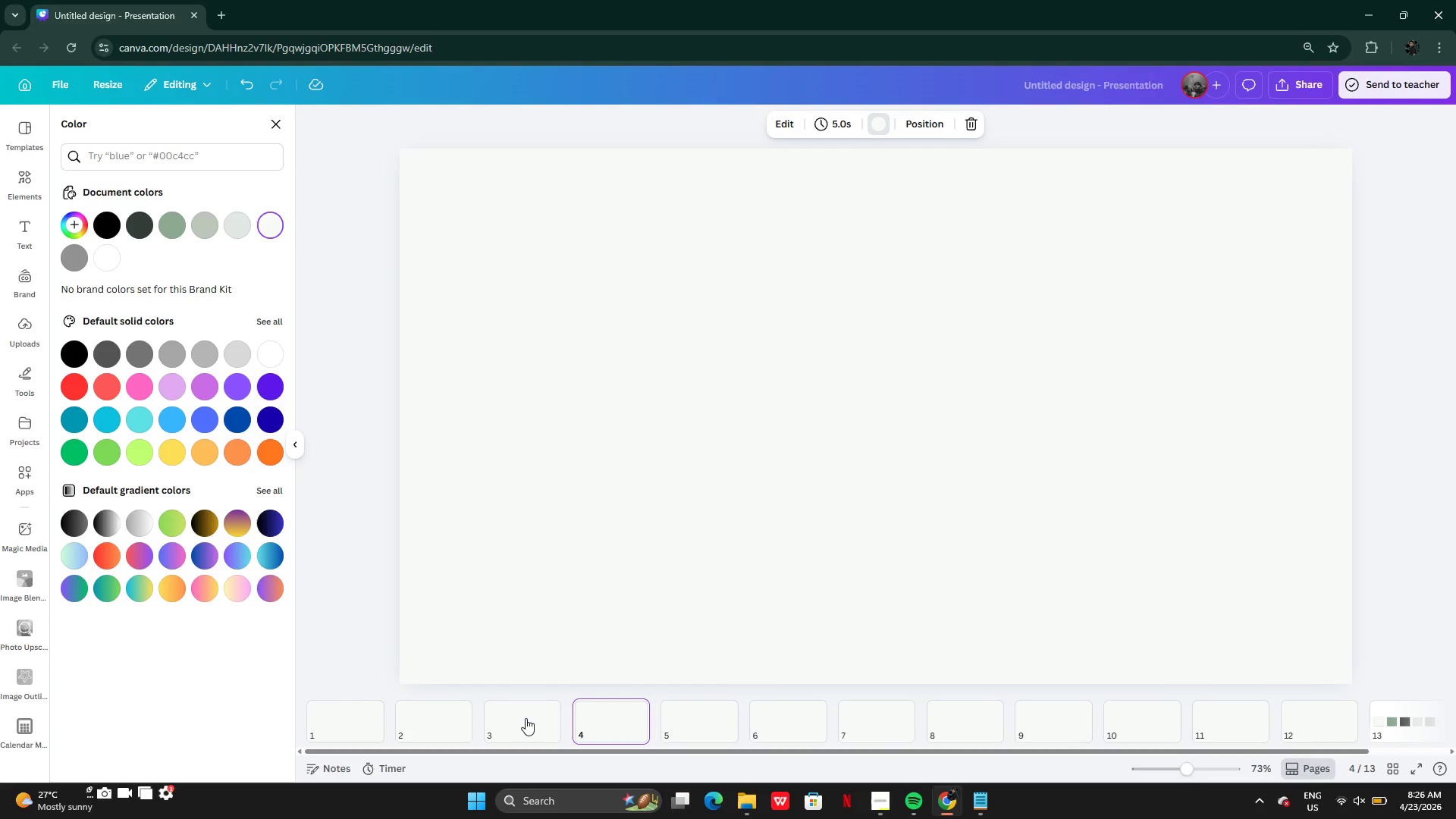 
triple_click([525, 718])
 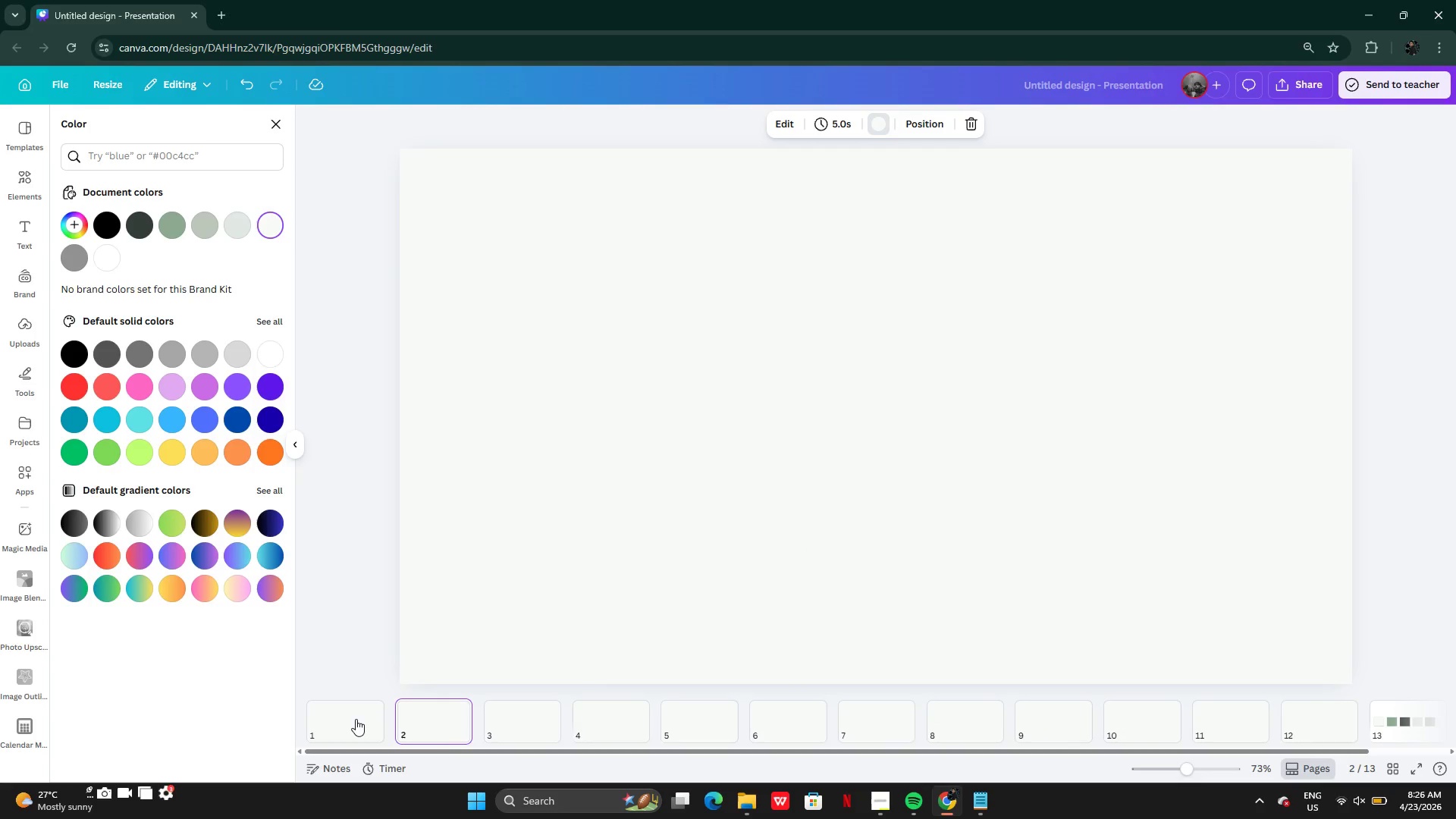 
left_click([344, 719])
 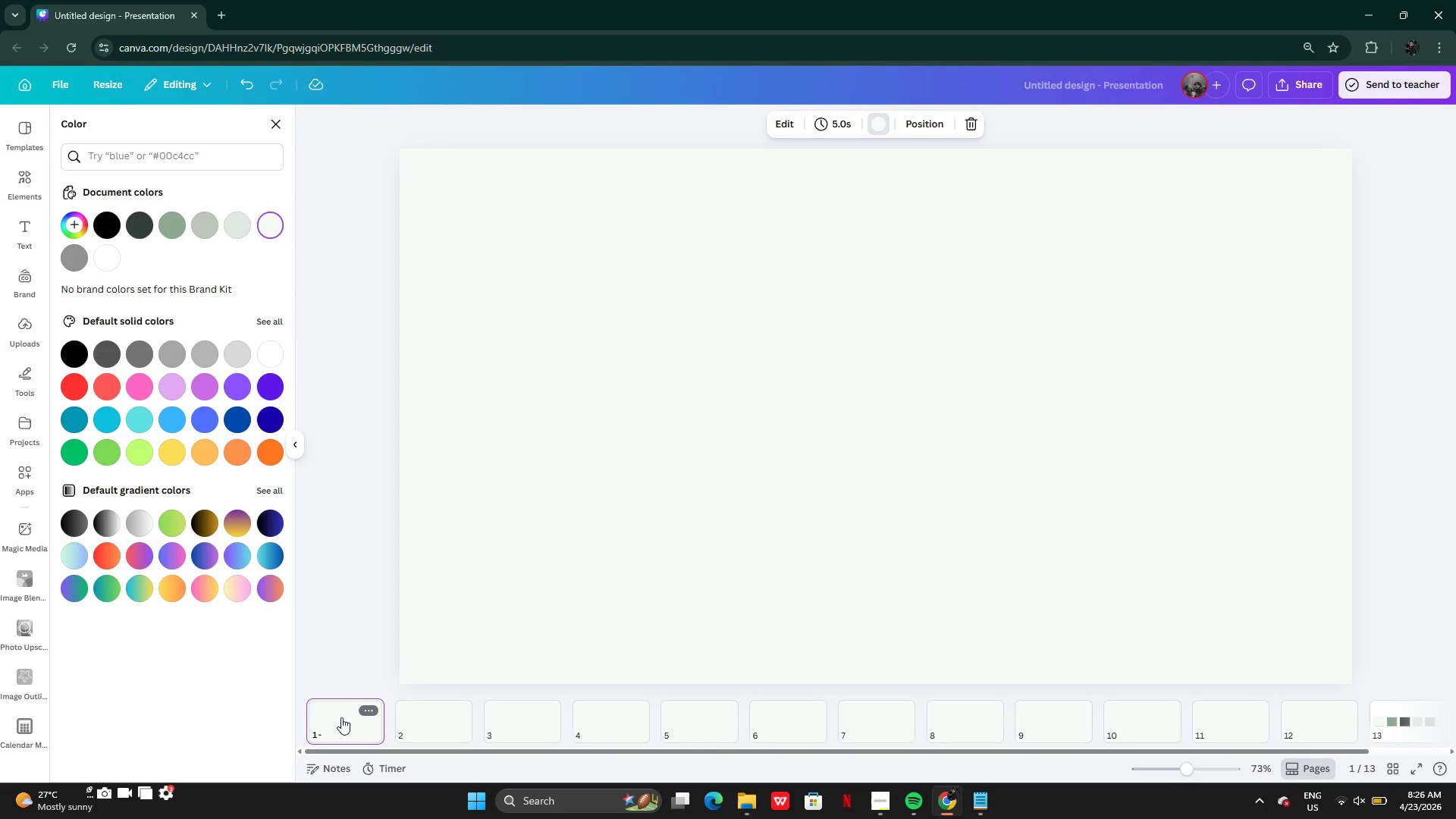 
wait(14.12)
 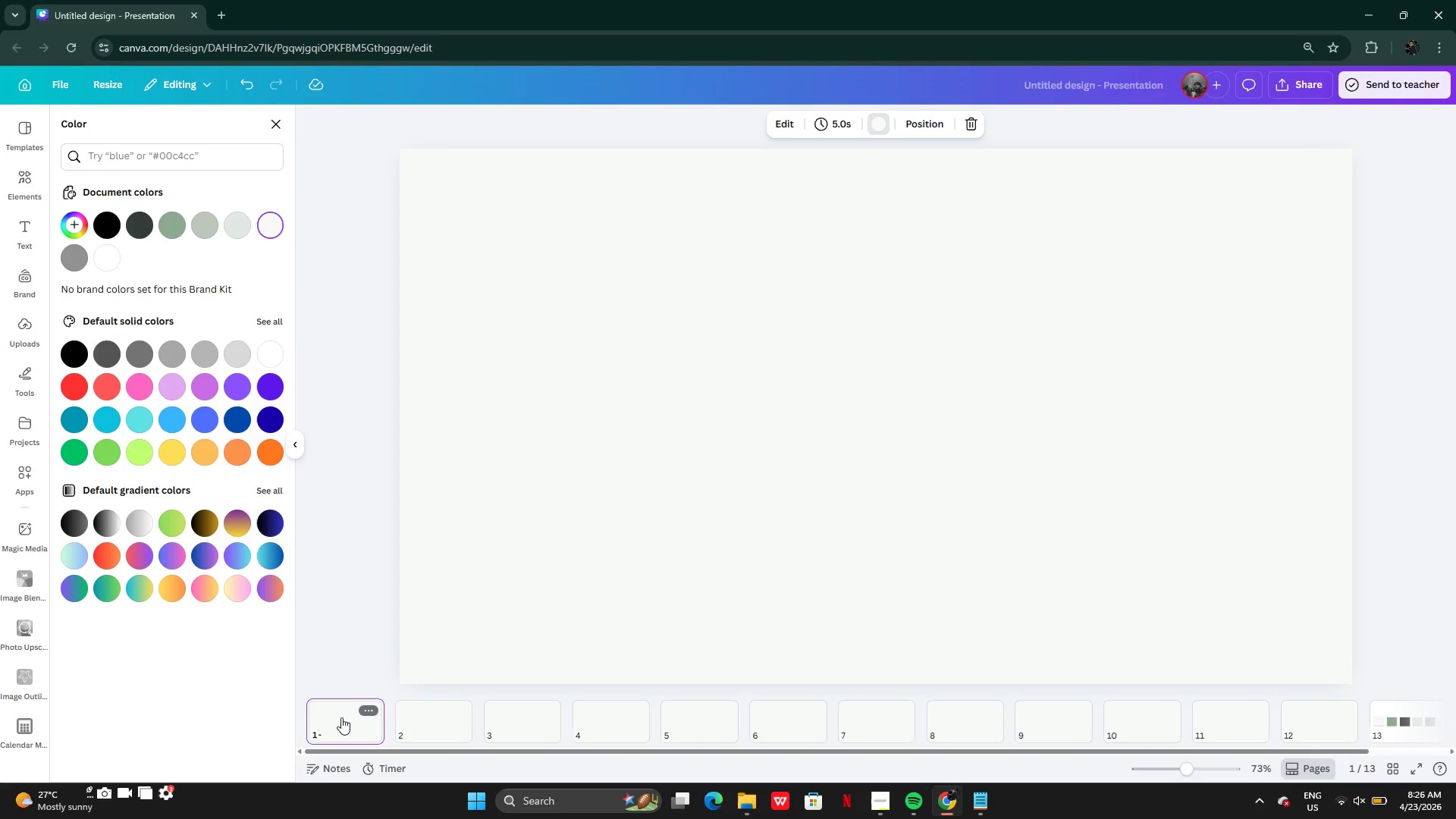 
scroll: coordinate [341, 717], scroll_direction: up, amount: 2.0
 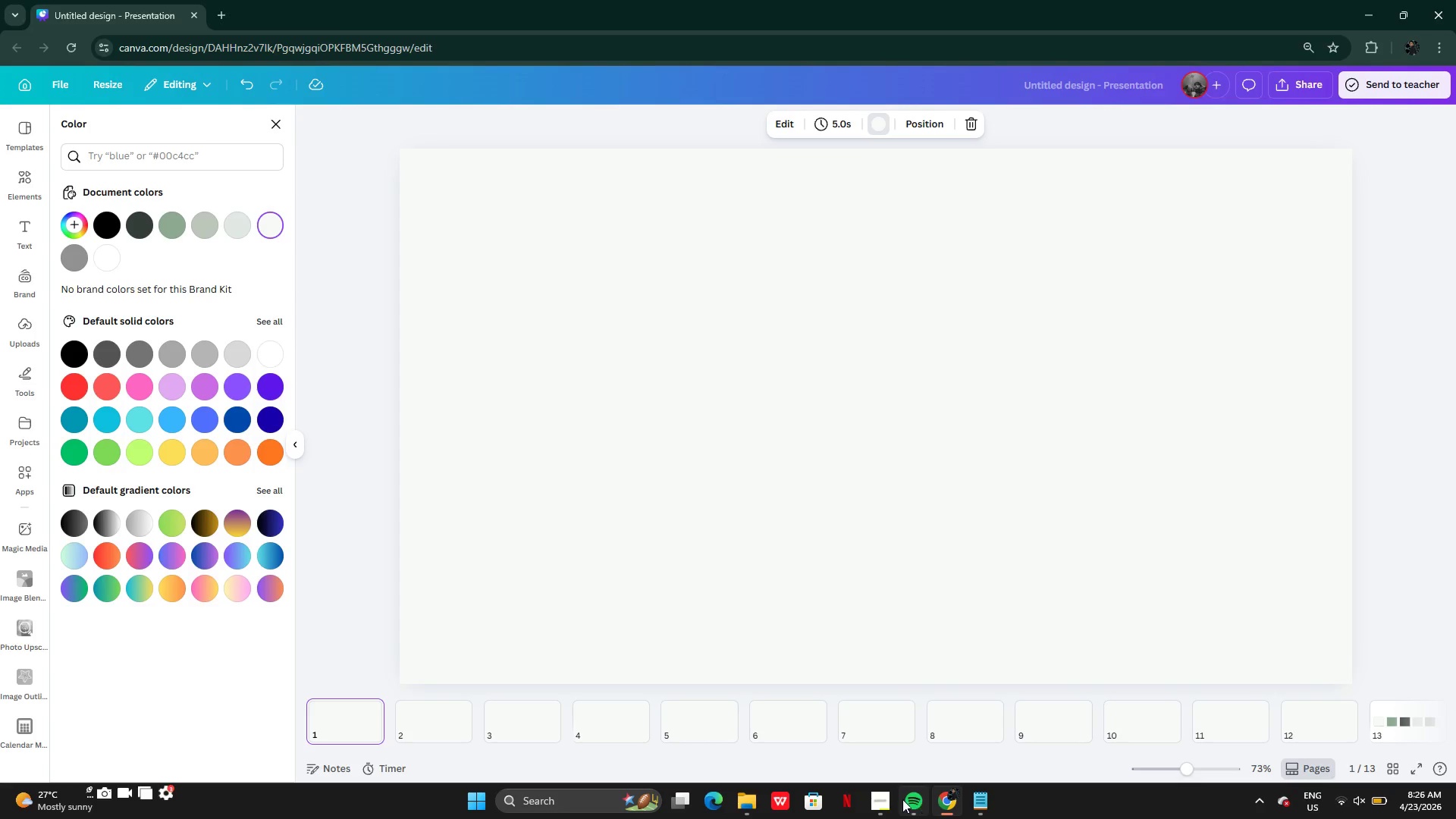 
left_click([873, 799])
 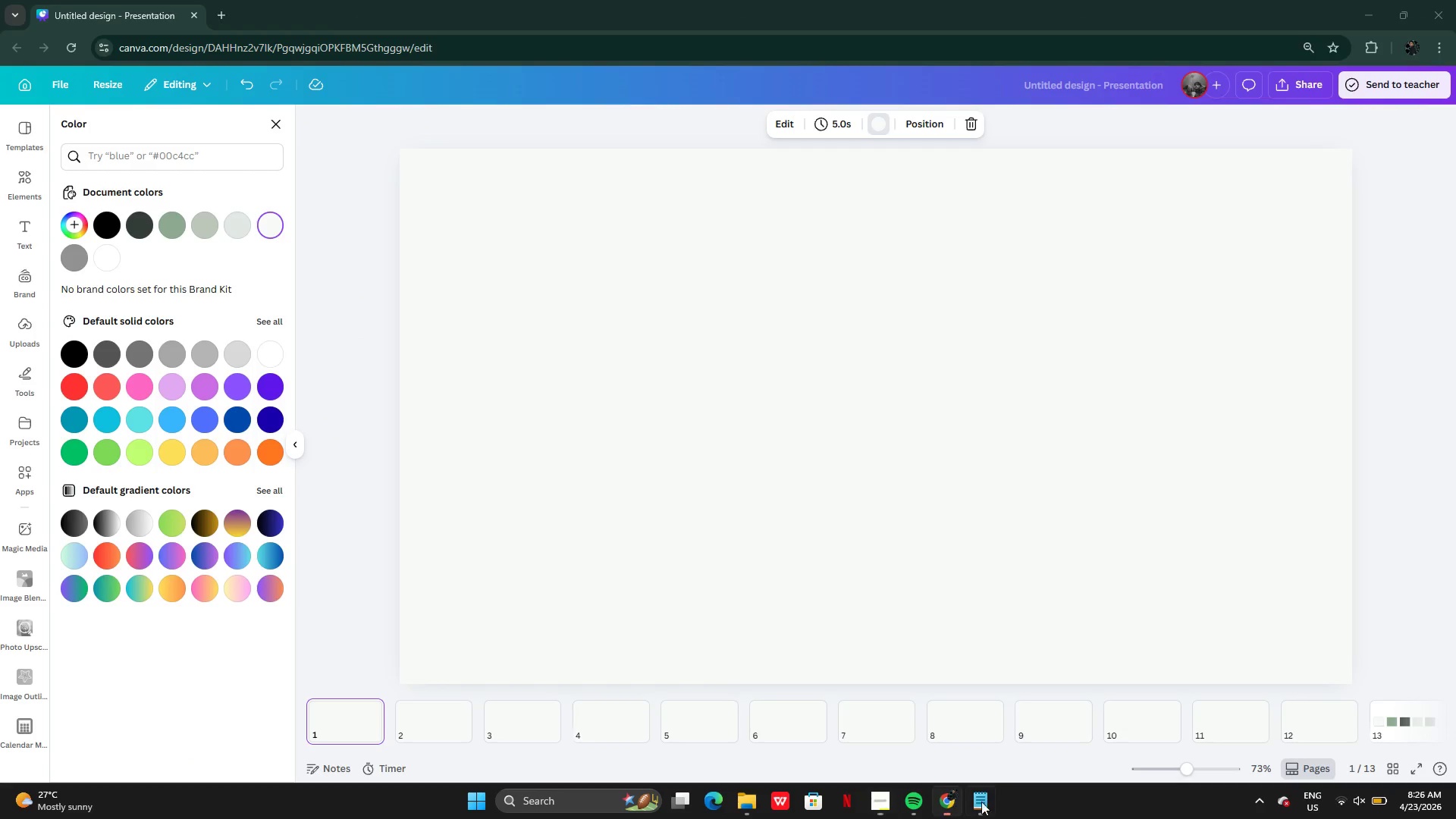 
wait(7.22)
 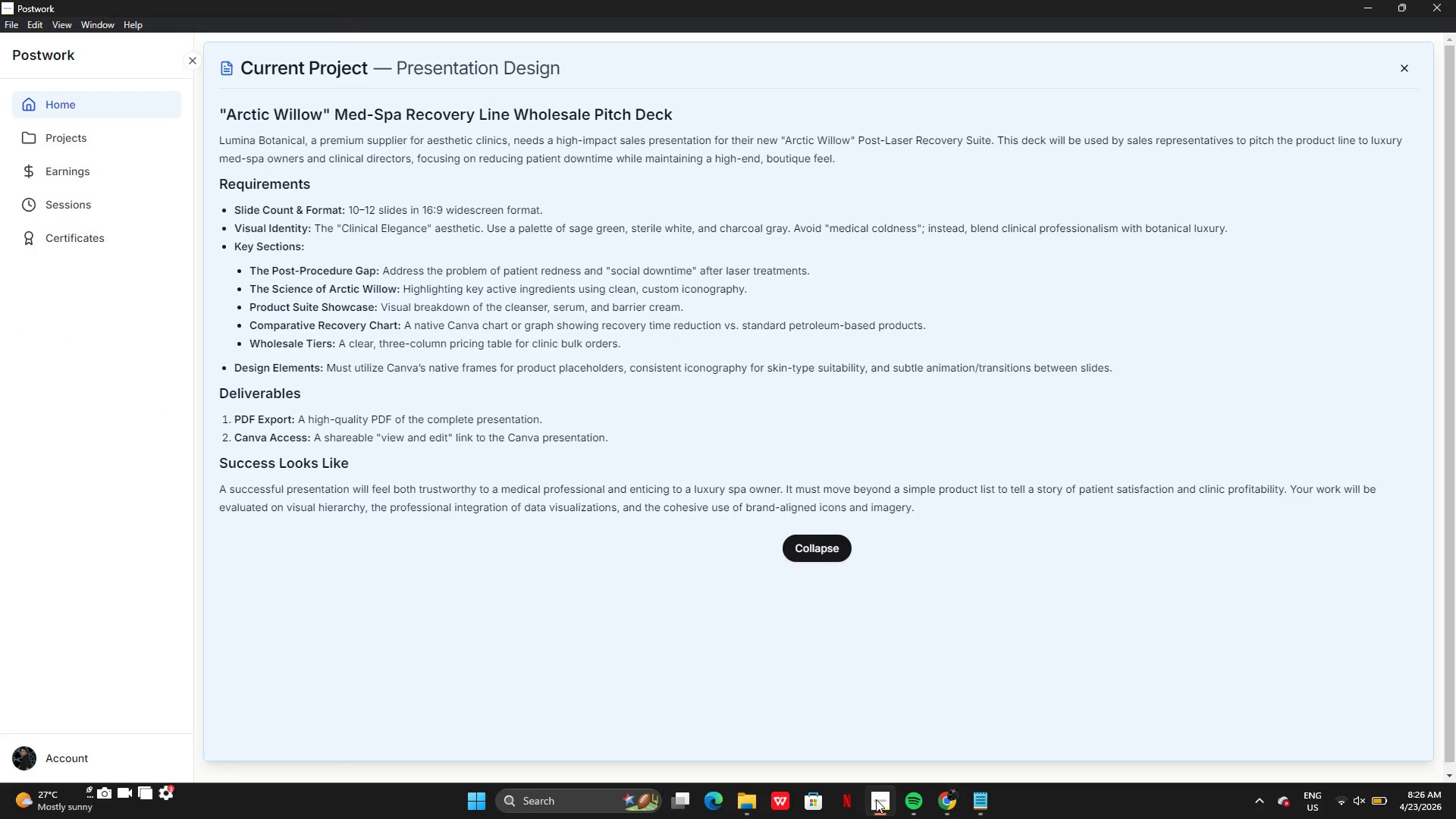 
left_click([31, 230])
 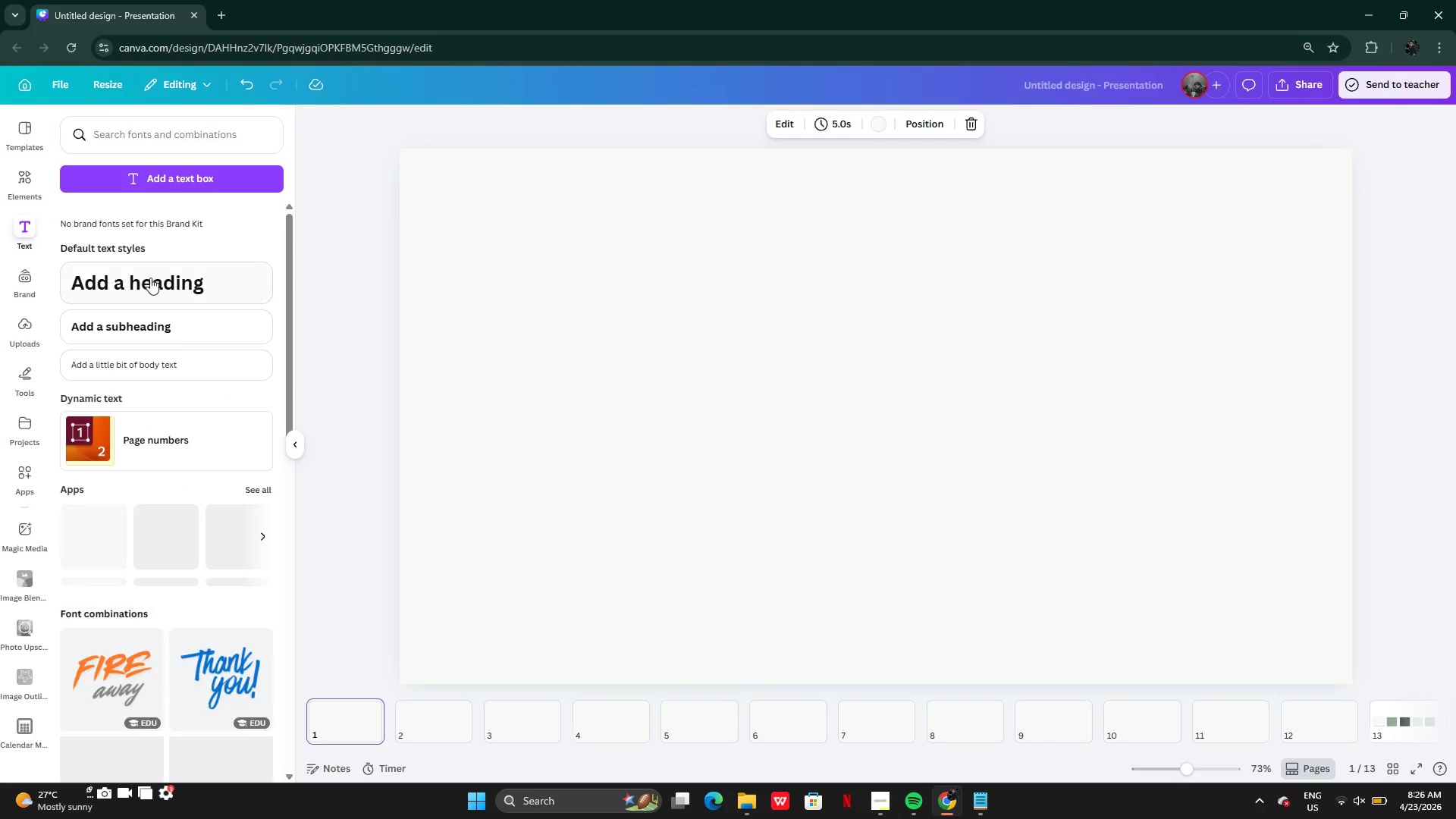 
left_click([155, 278])
 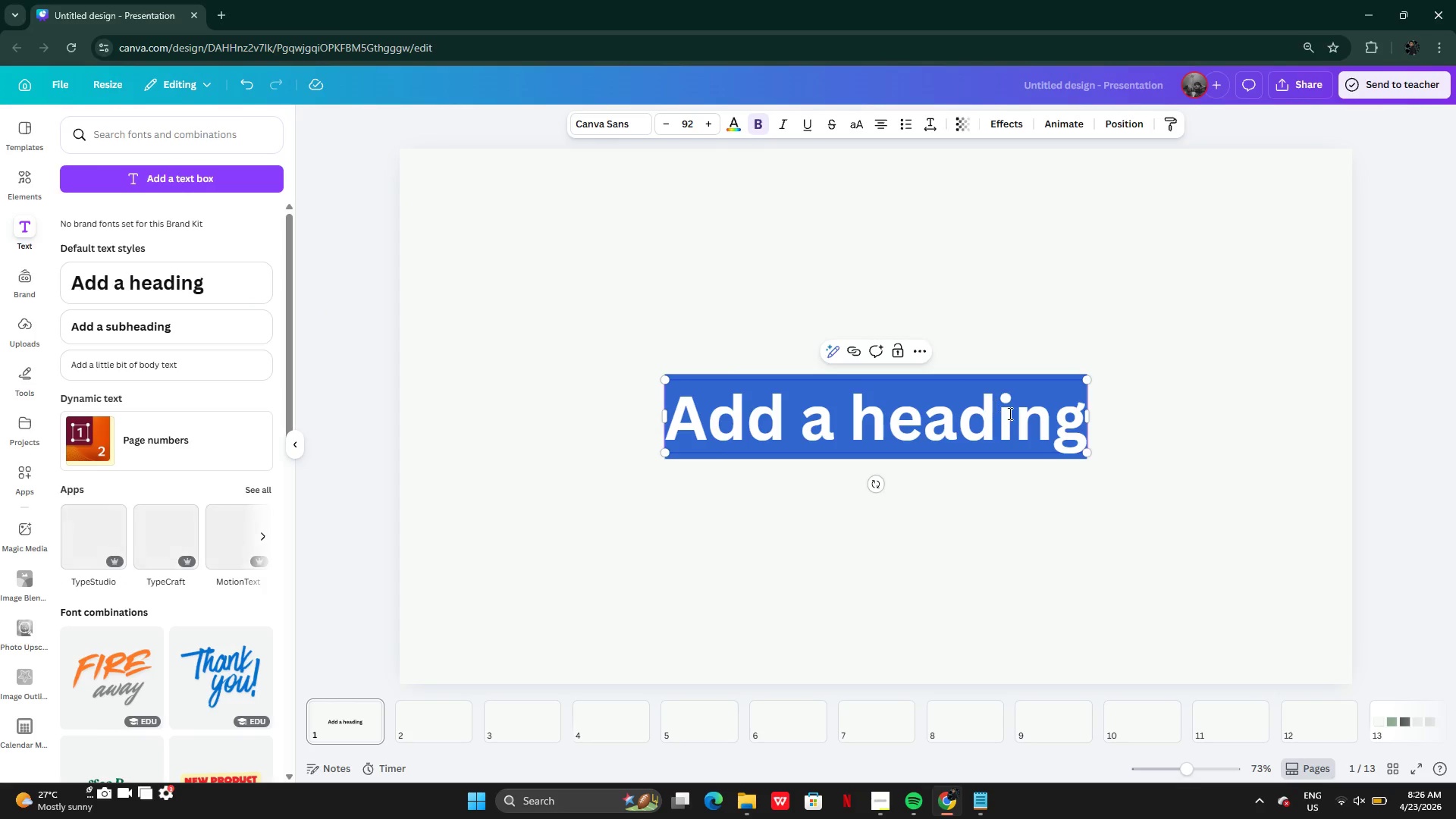 
left_click([1036, 427])
 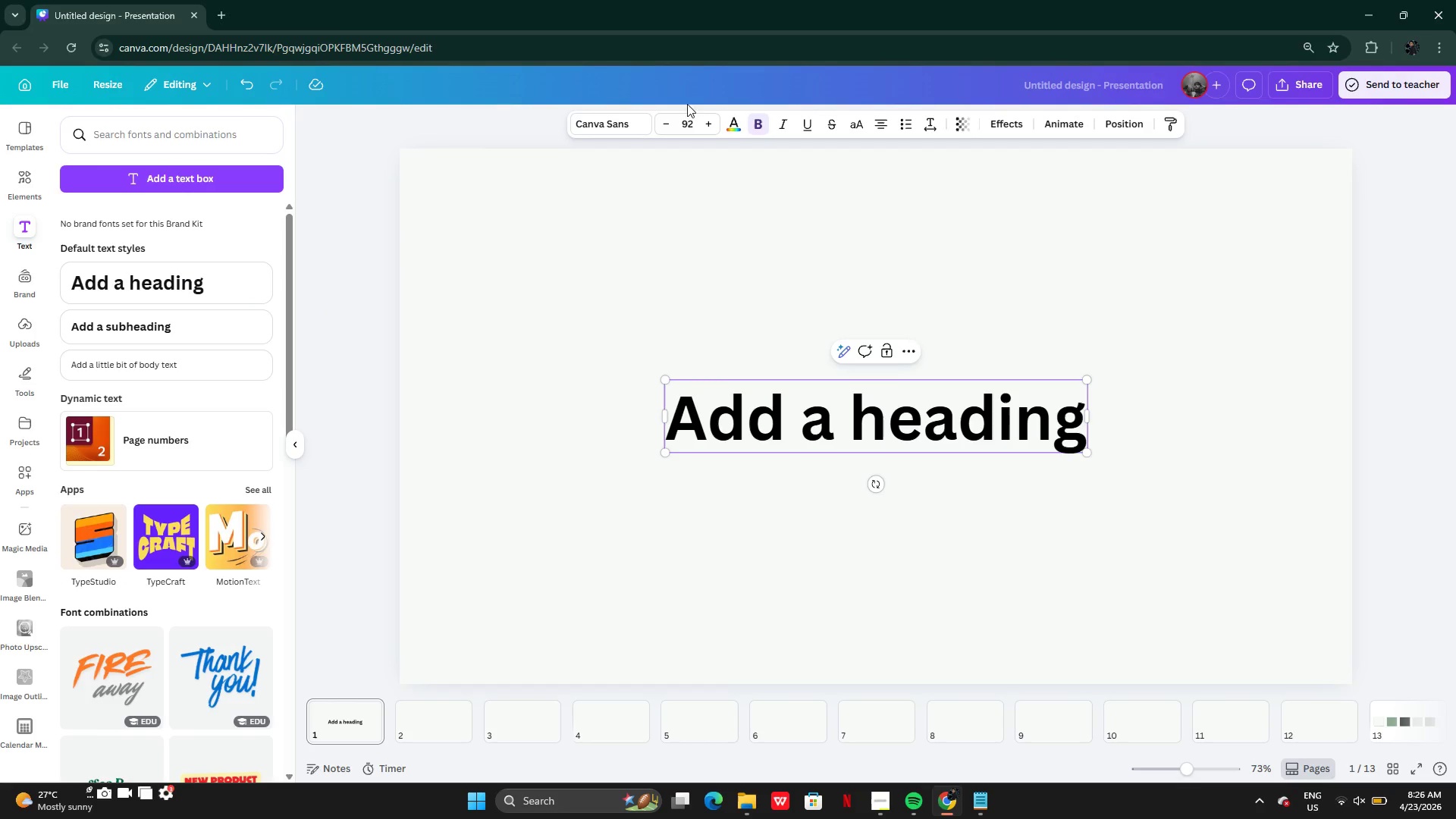 
left_click([742, 126])
 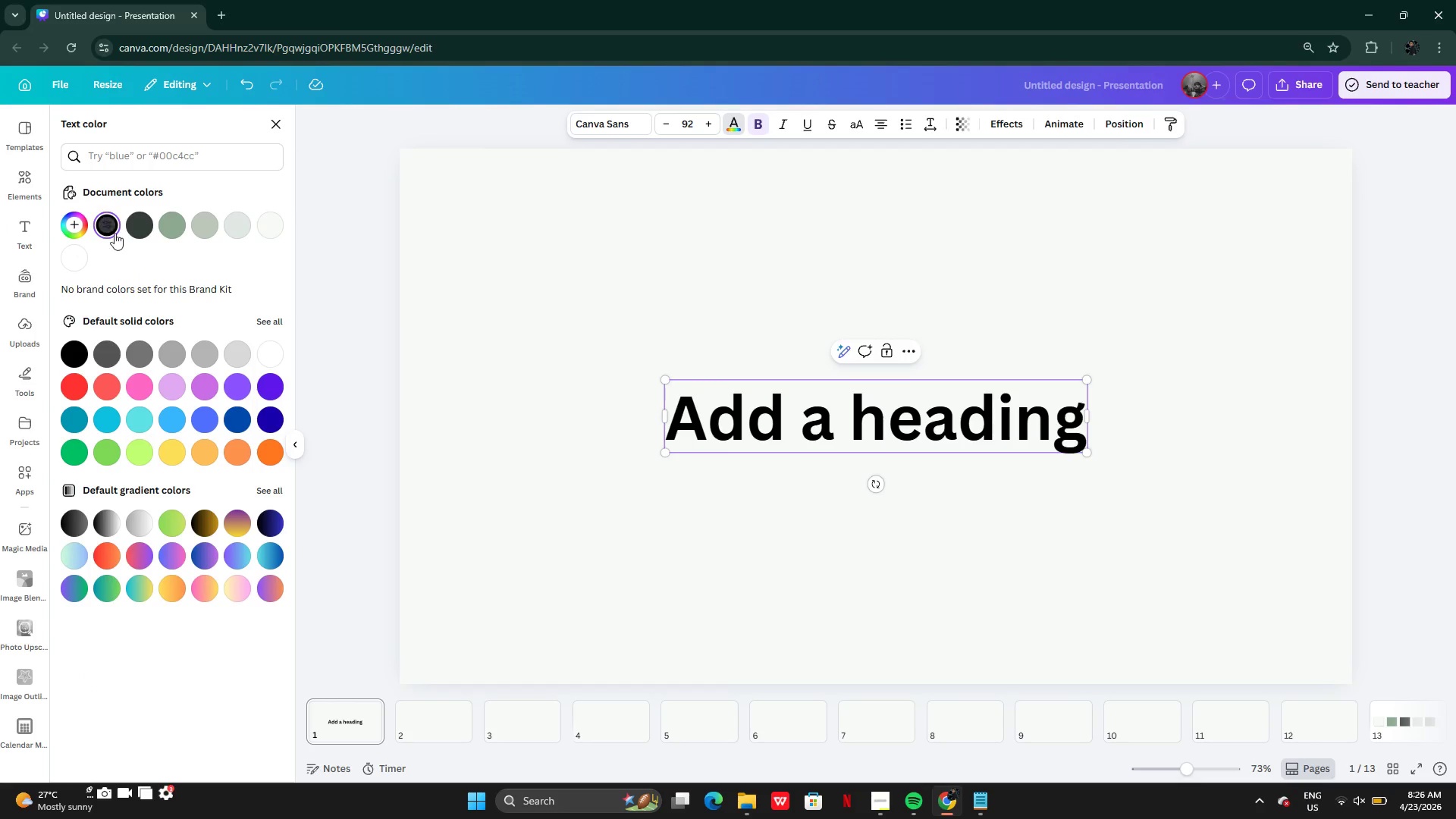 
left_click([144, 237])
 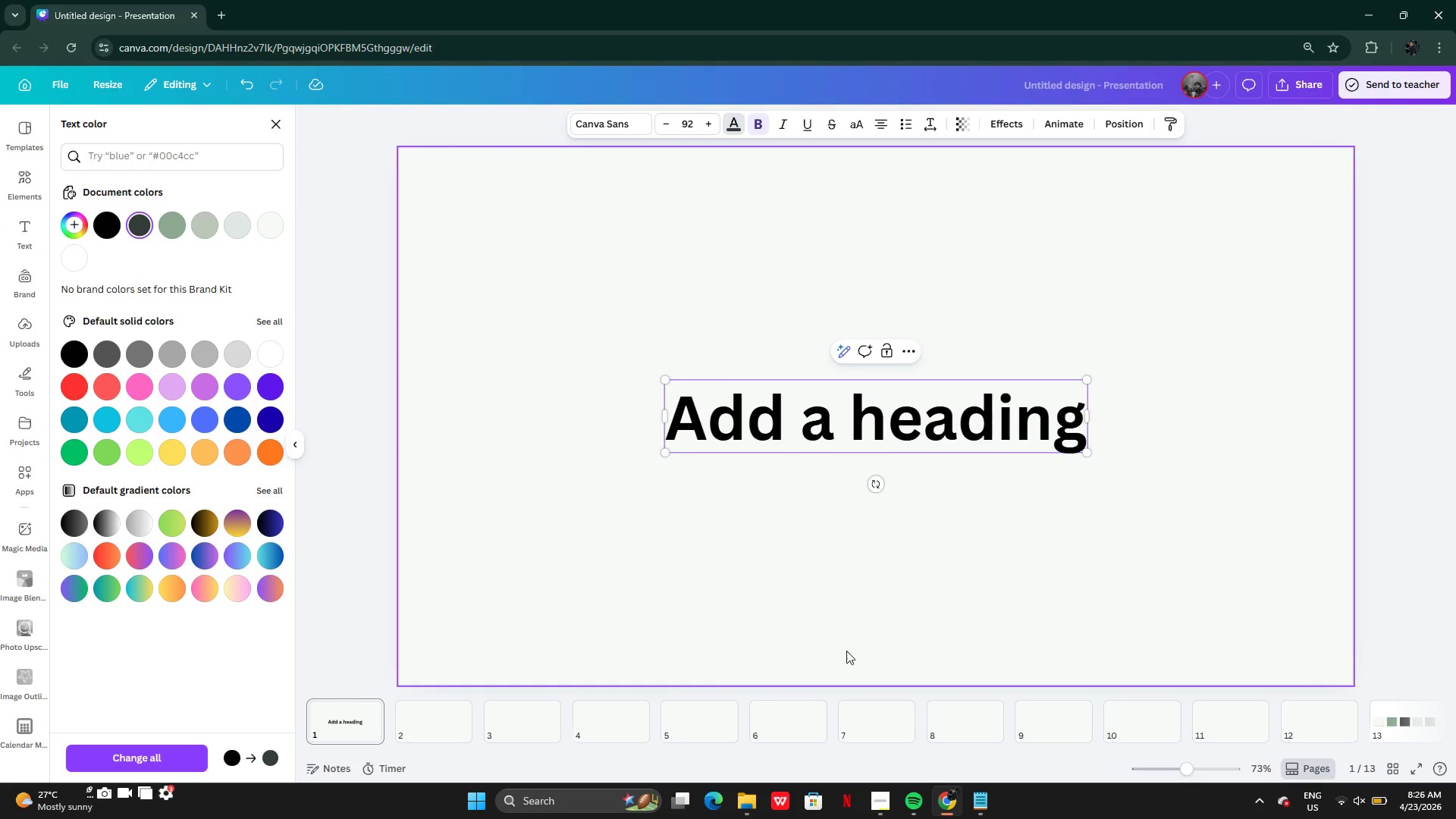 
left_click([760, 118])
 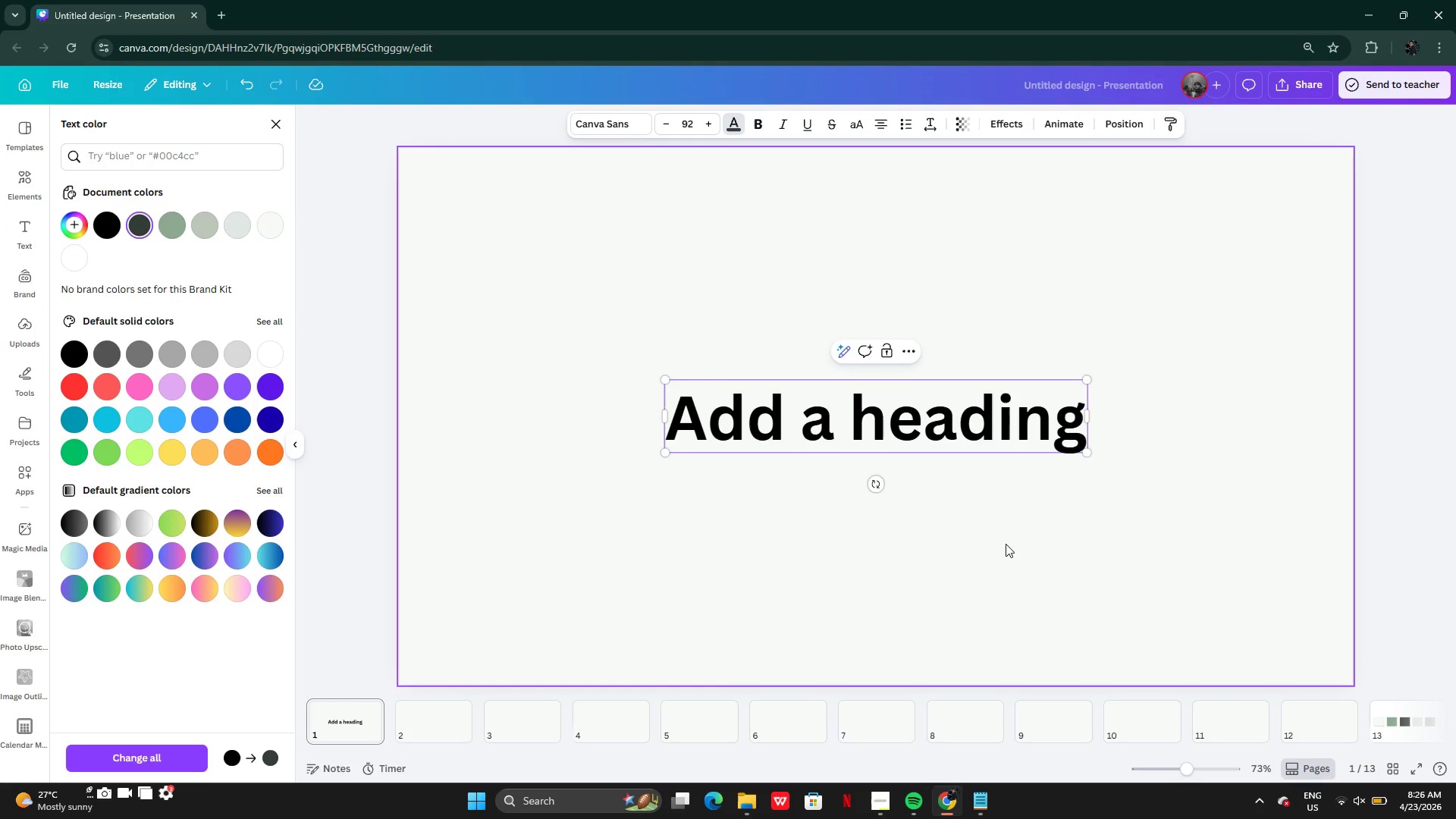 
double_click([1006, 544])
 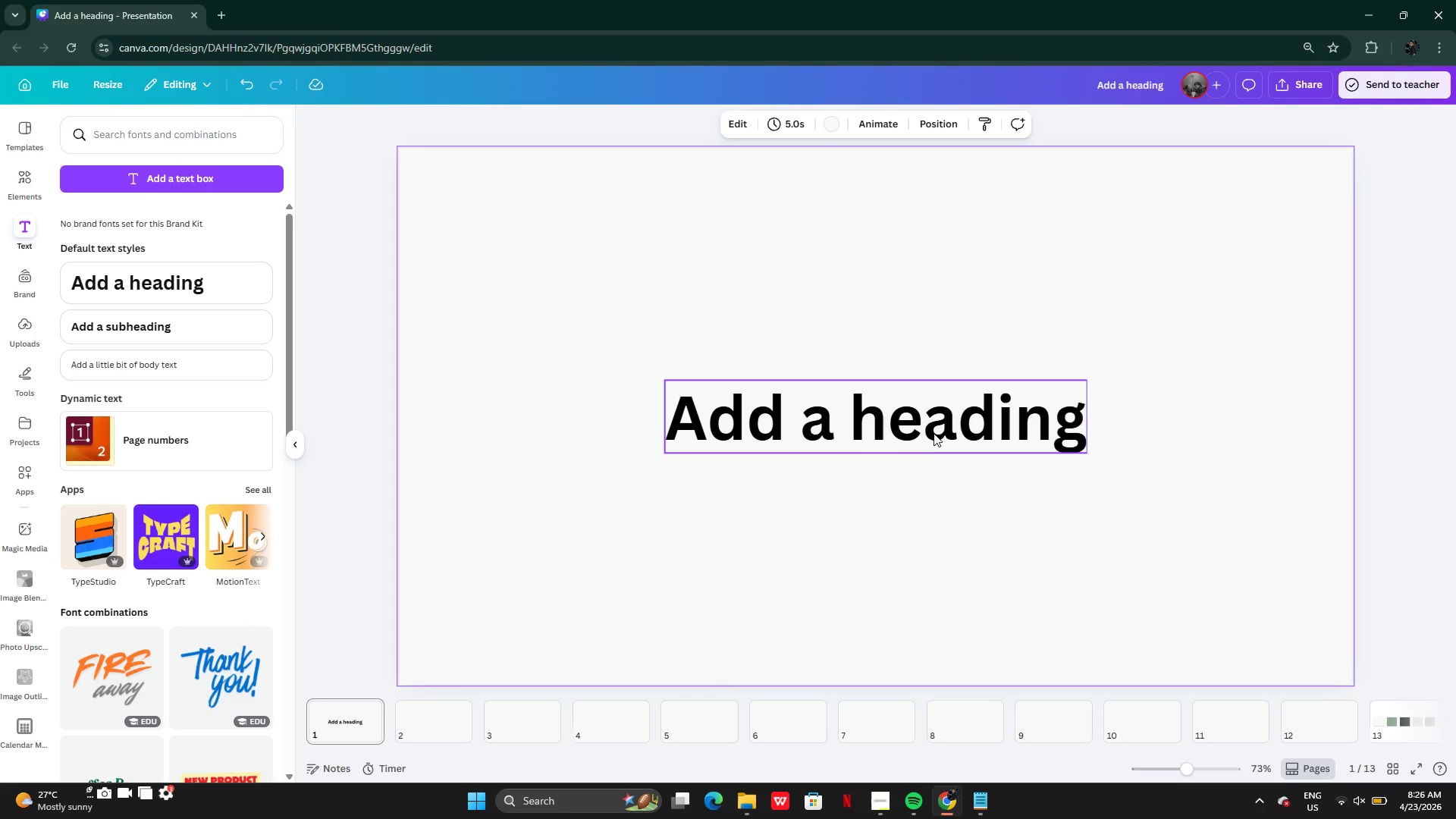 
left_click([934, 432])
 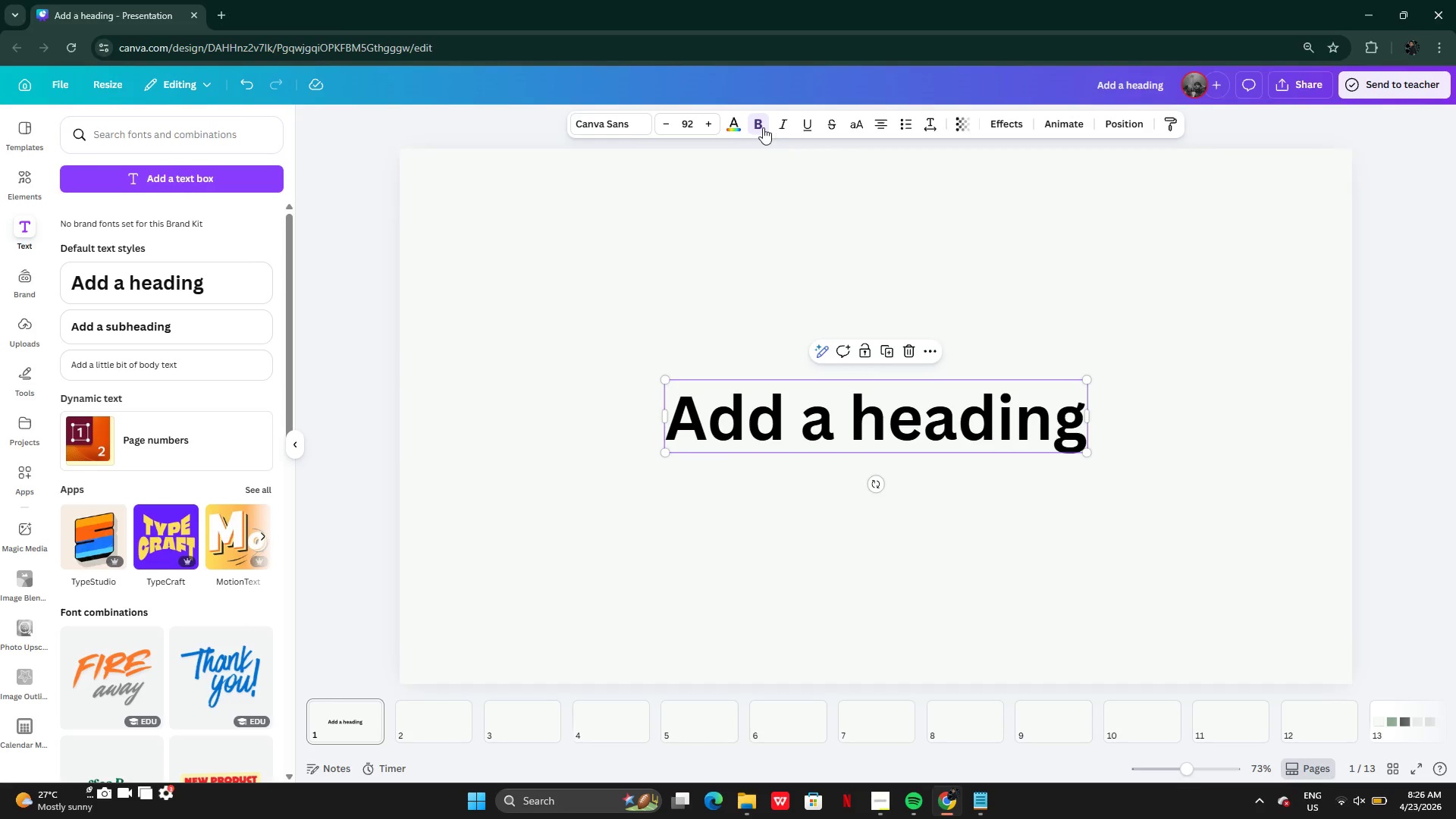 
left_click([761, 127])
 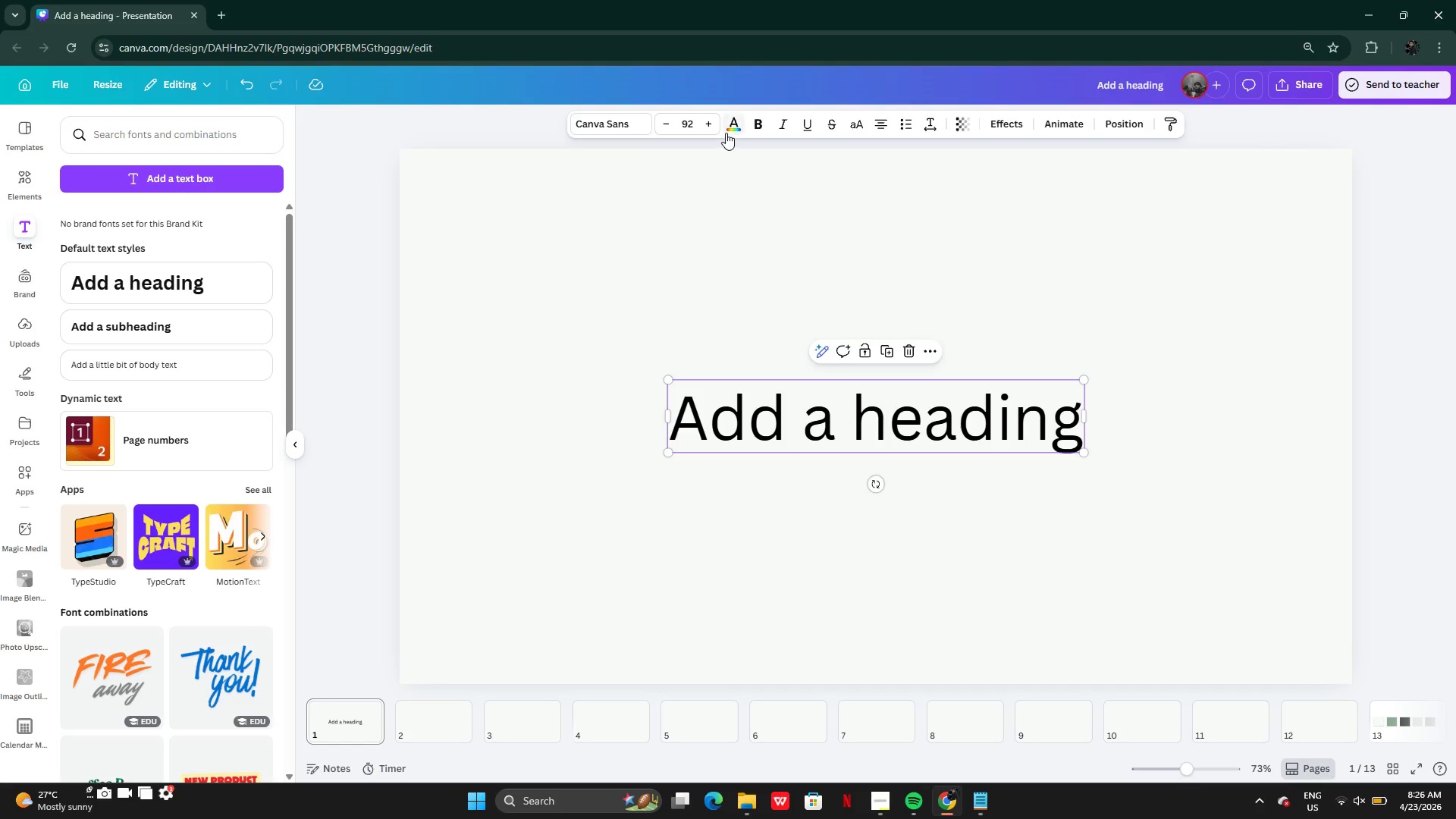 
left_click([732, 127])
 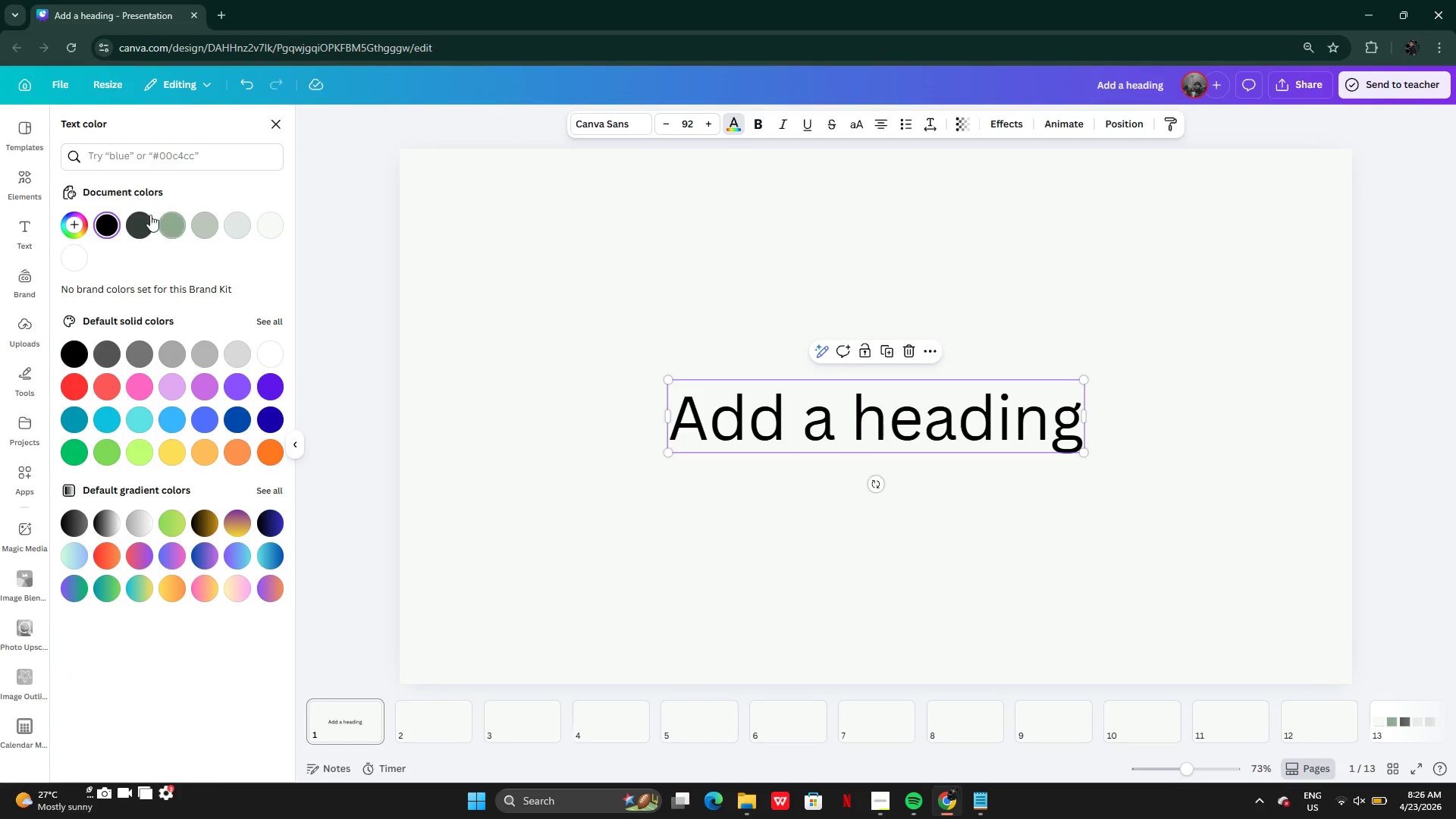 
left_click([140, 223])
 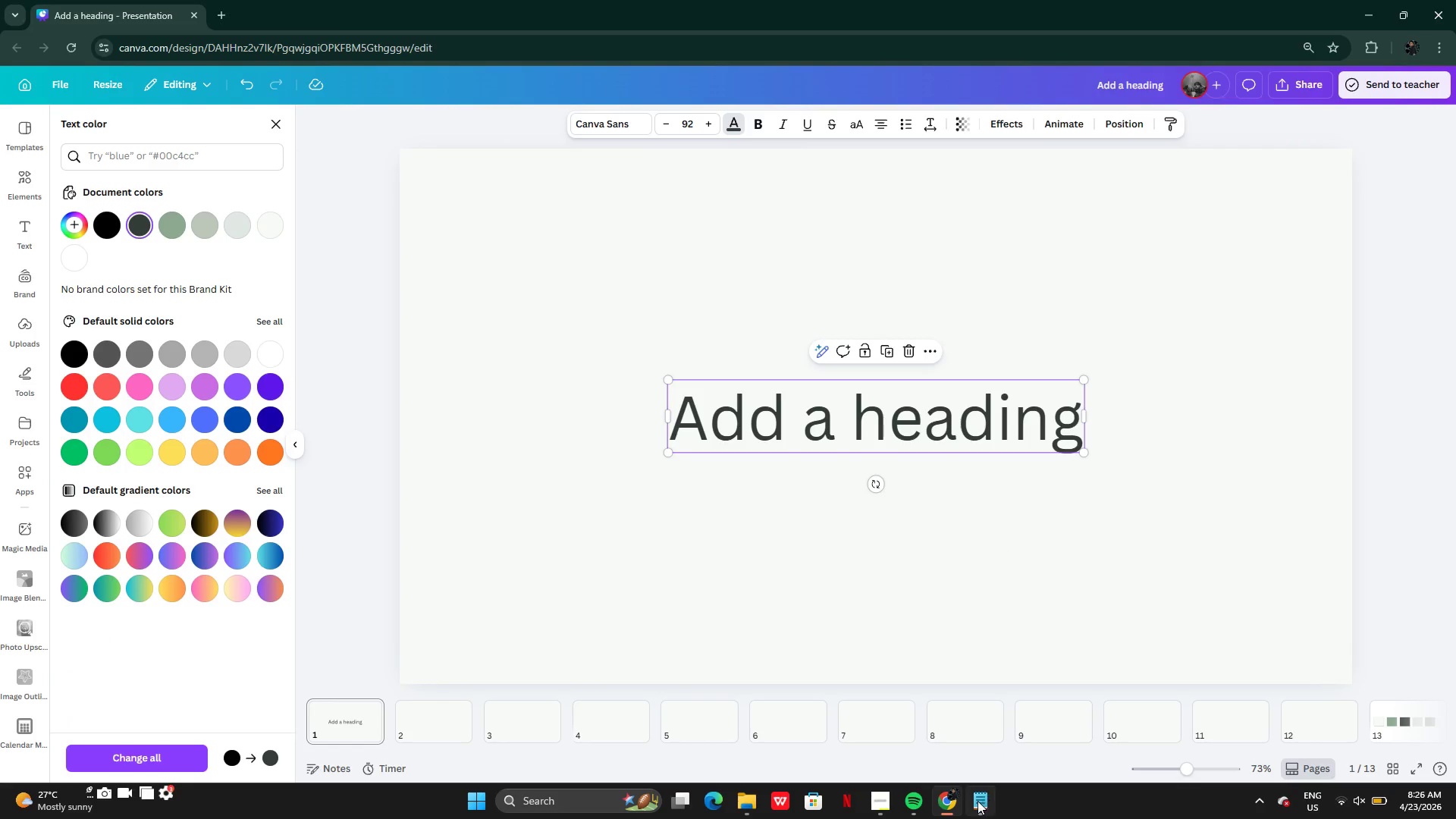 
left_click([977, 801])
 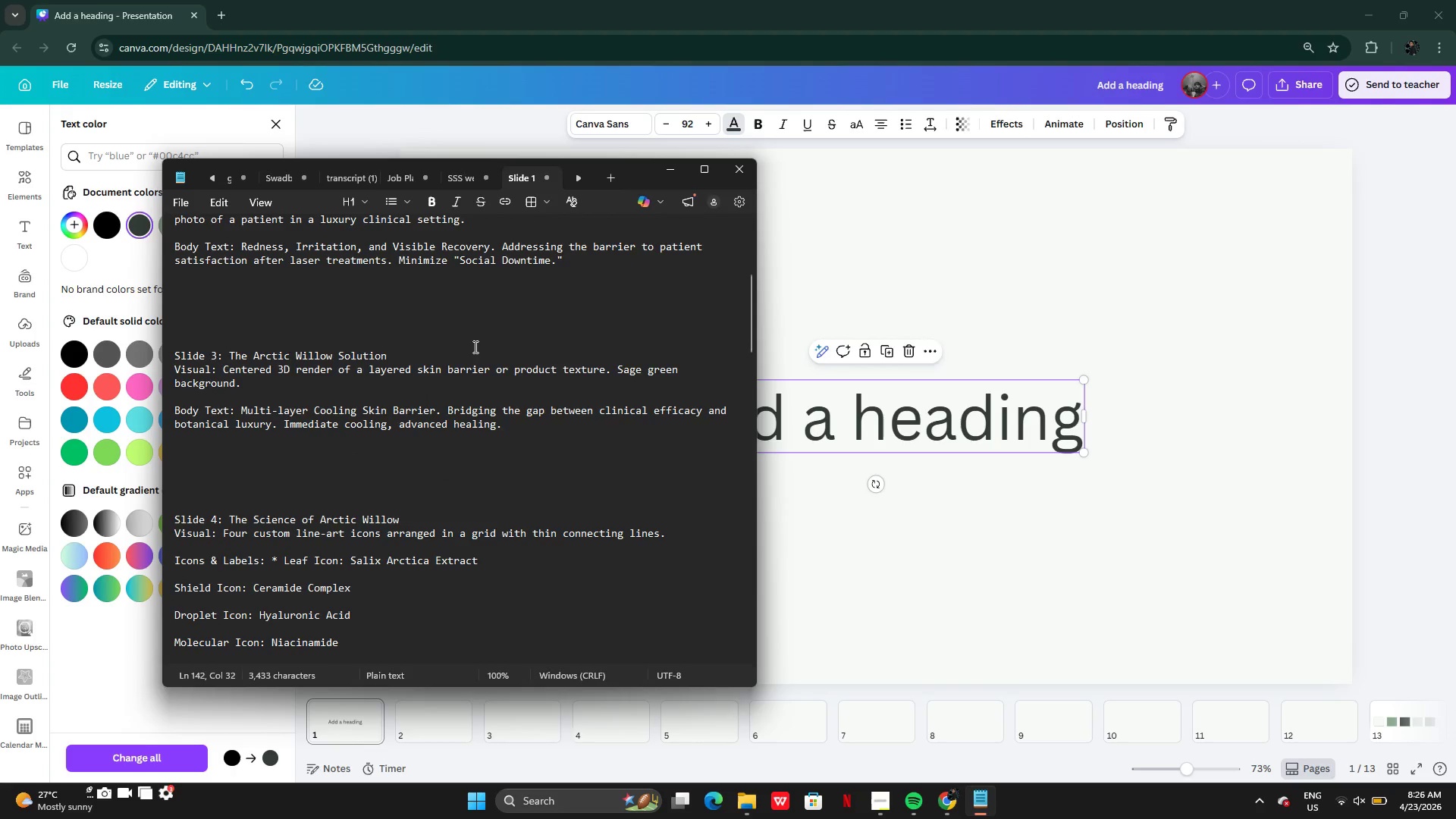 
left_click([229, 289])
 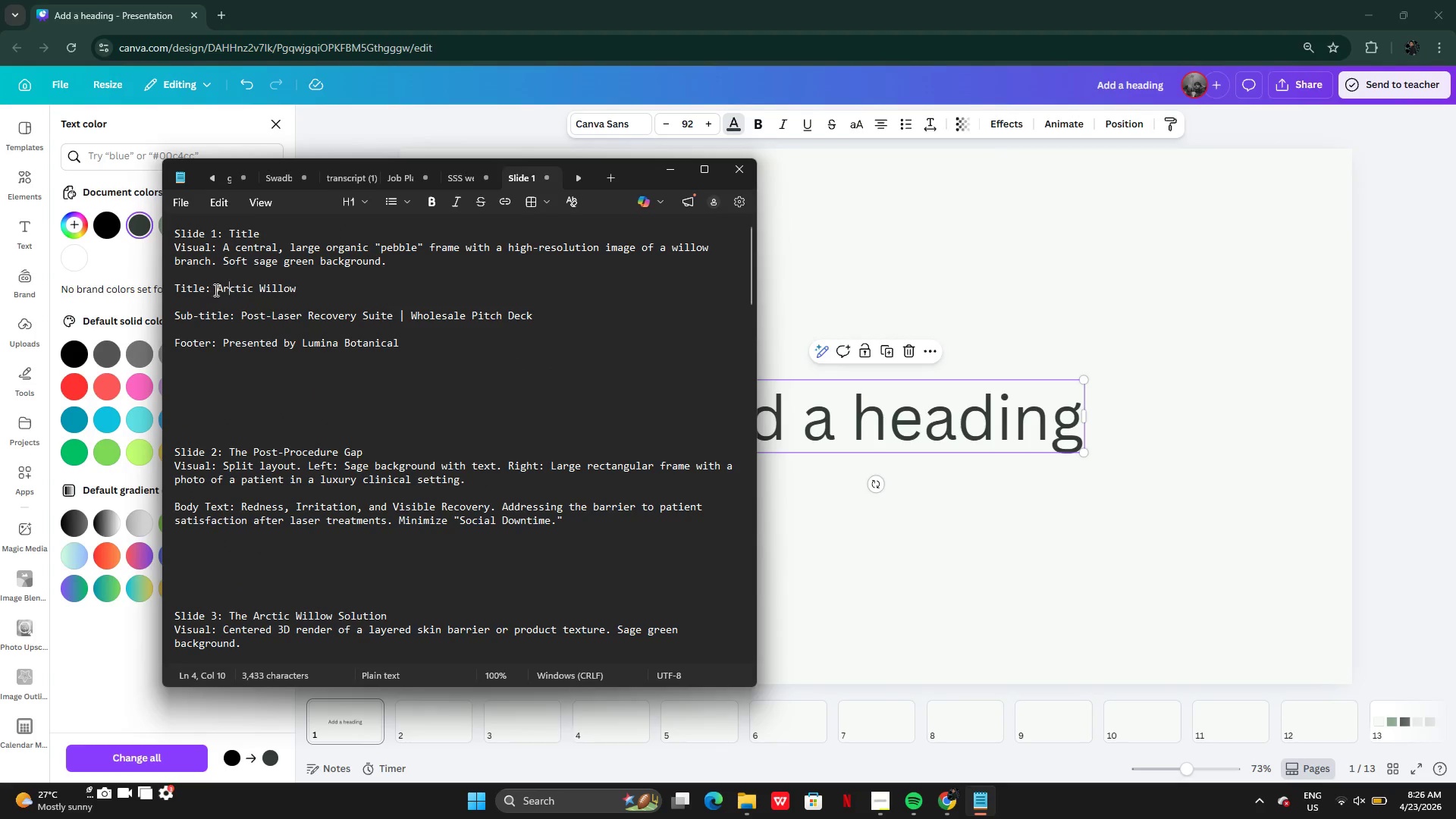 
scroll: coordinate [229, 284], scroll_direction: up, amount: 204.0
 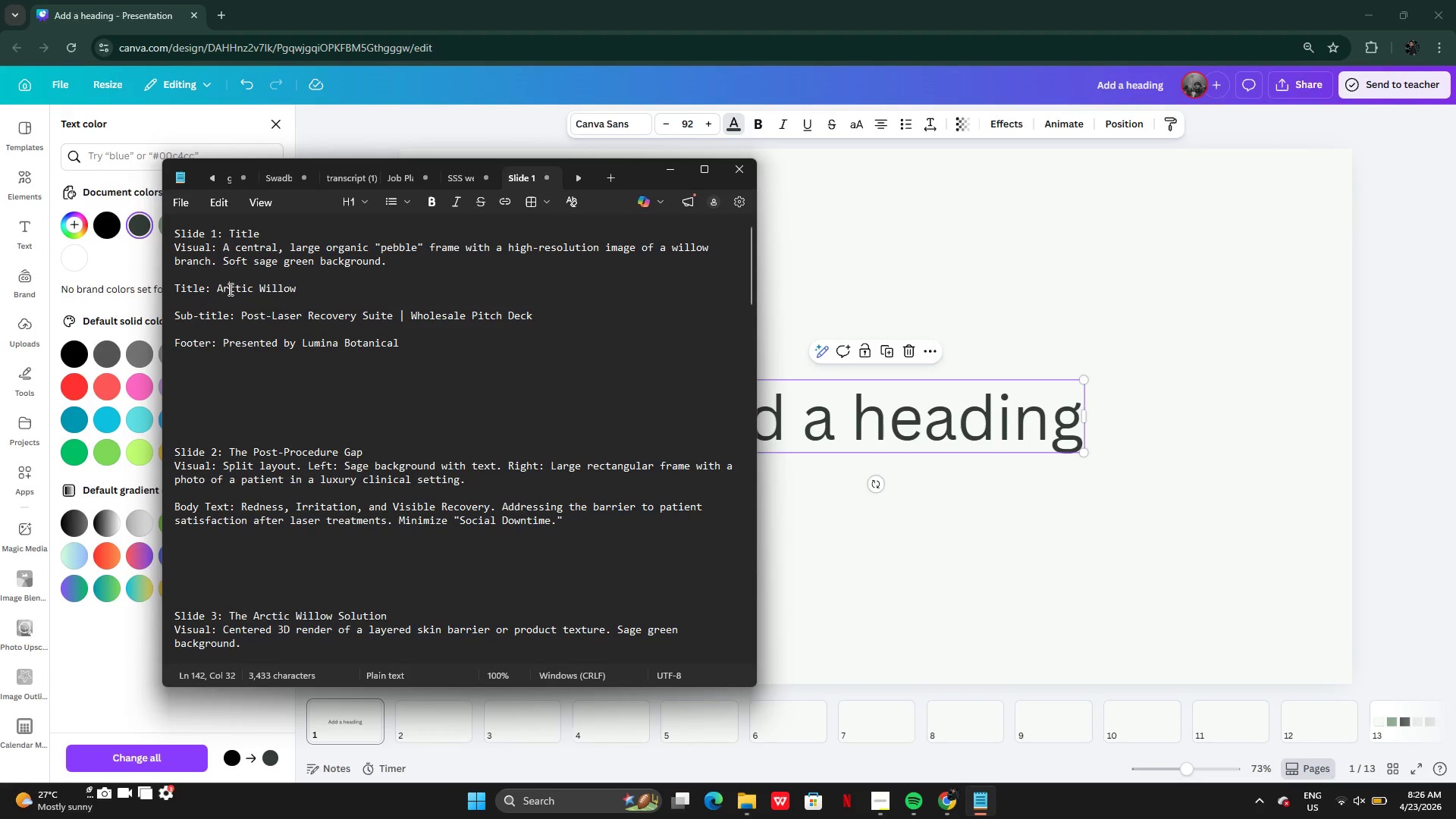 
left_click_drag(start_coordinate=[215, 289], to_coordinate=[297, 284])
 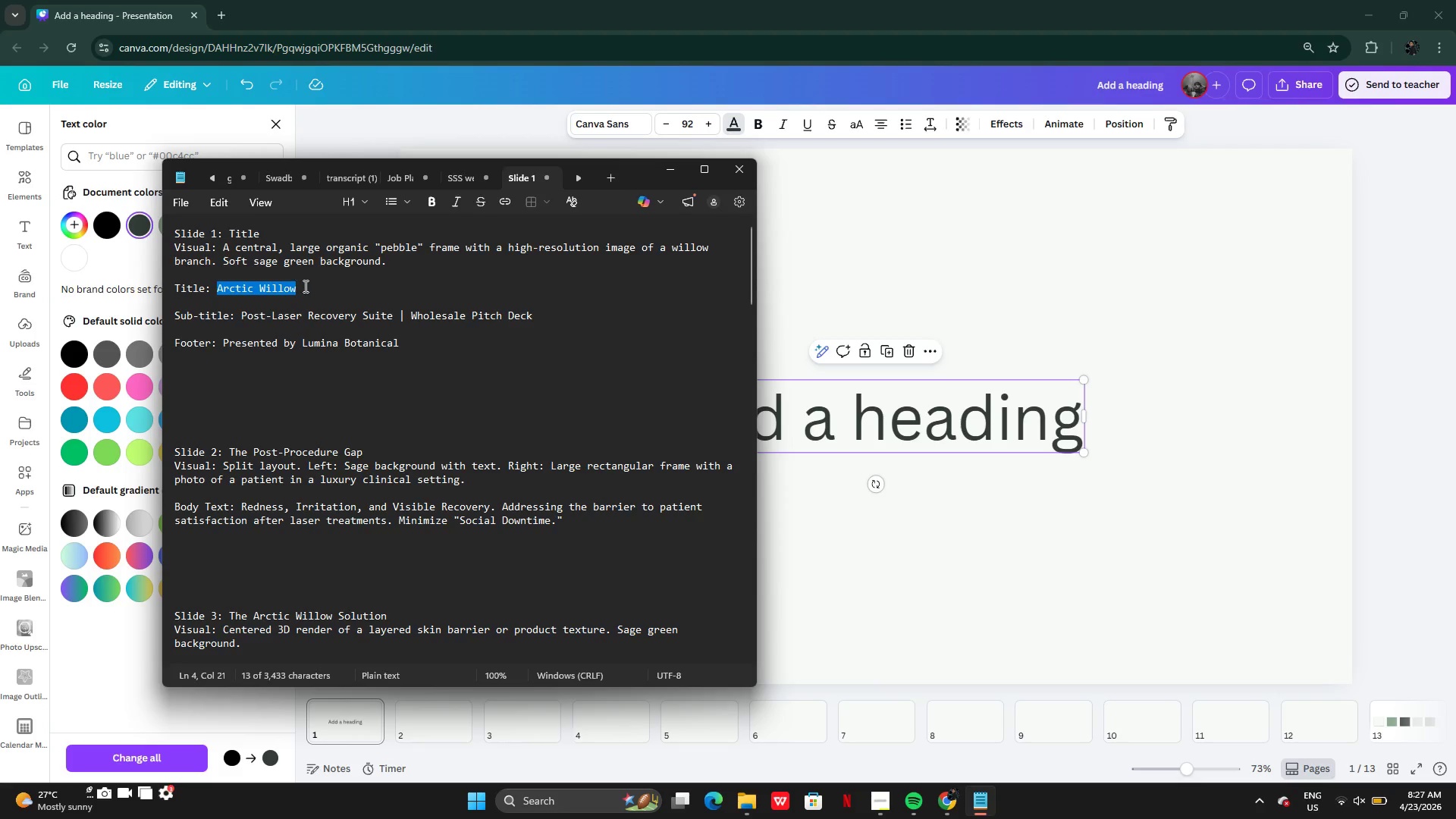 
key(Control+C)
 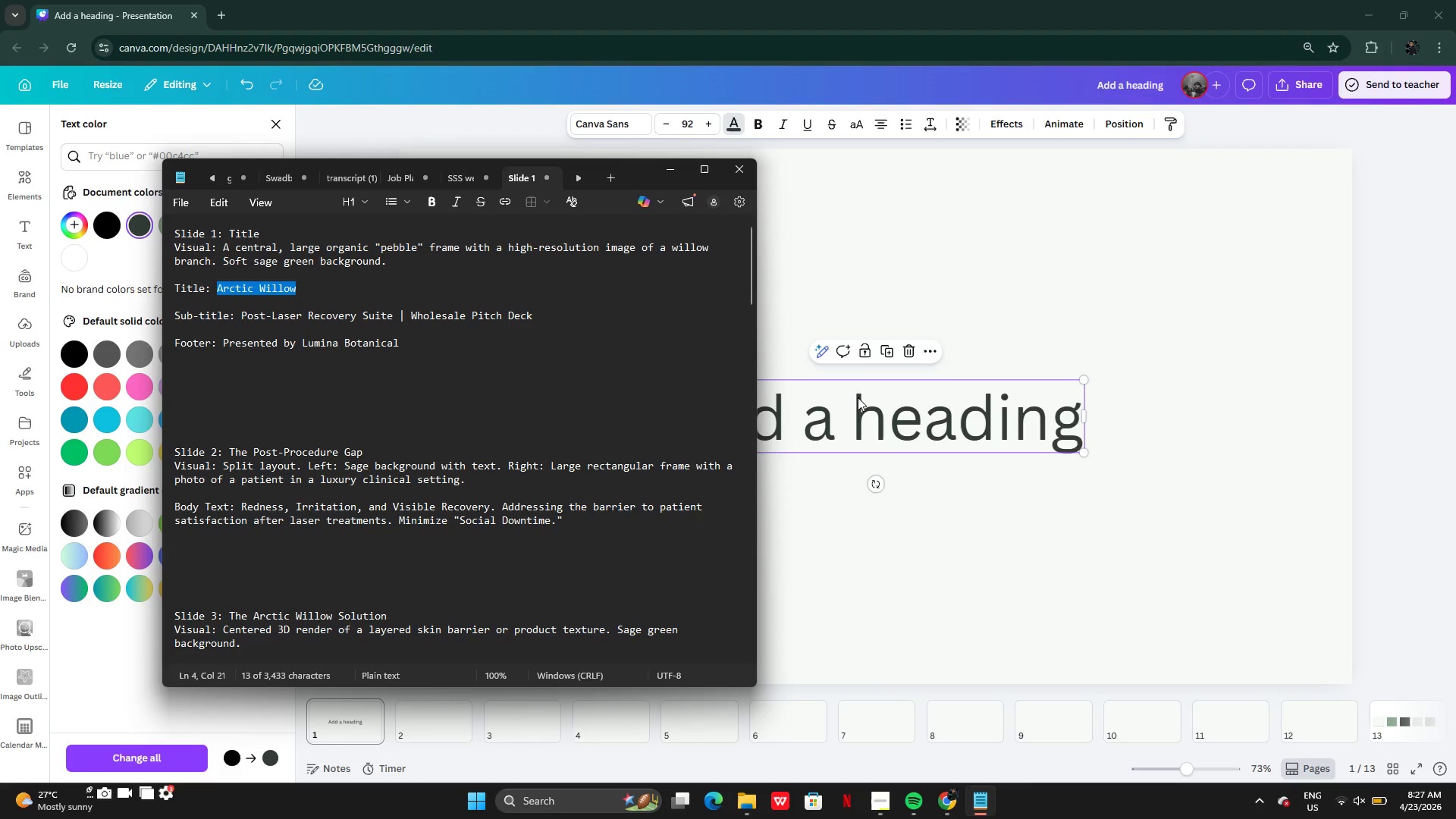 
double_click([864, 393])
 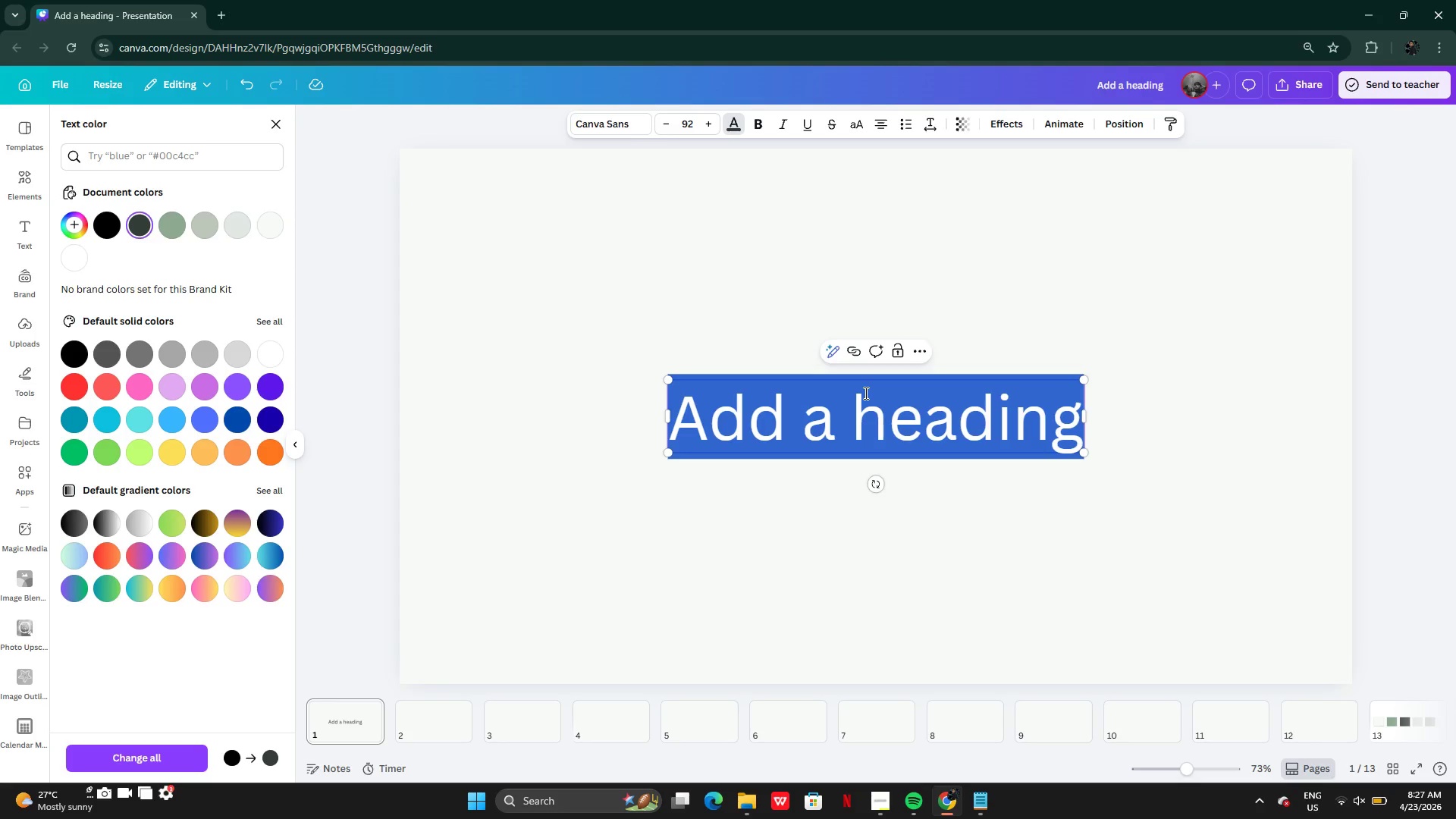 
key(Control+V)
 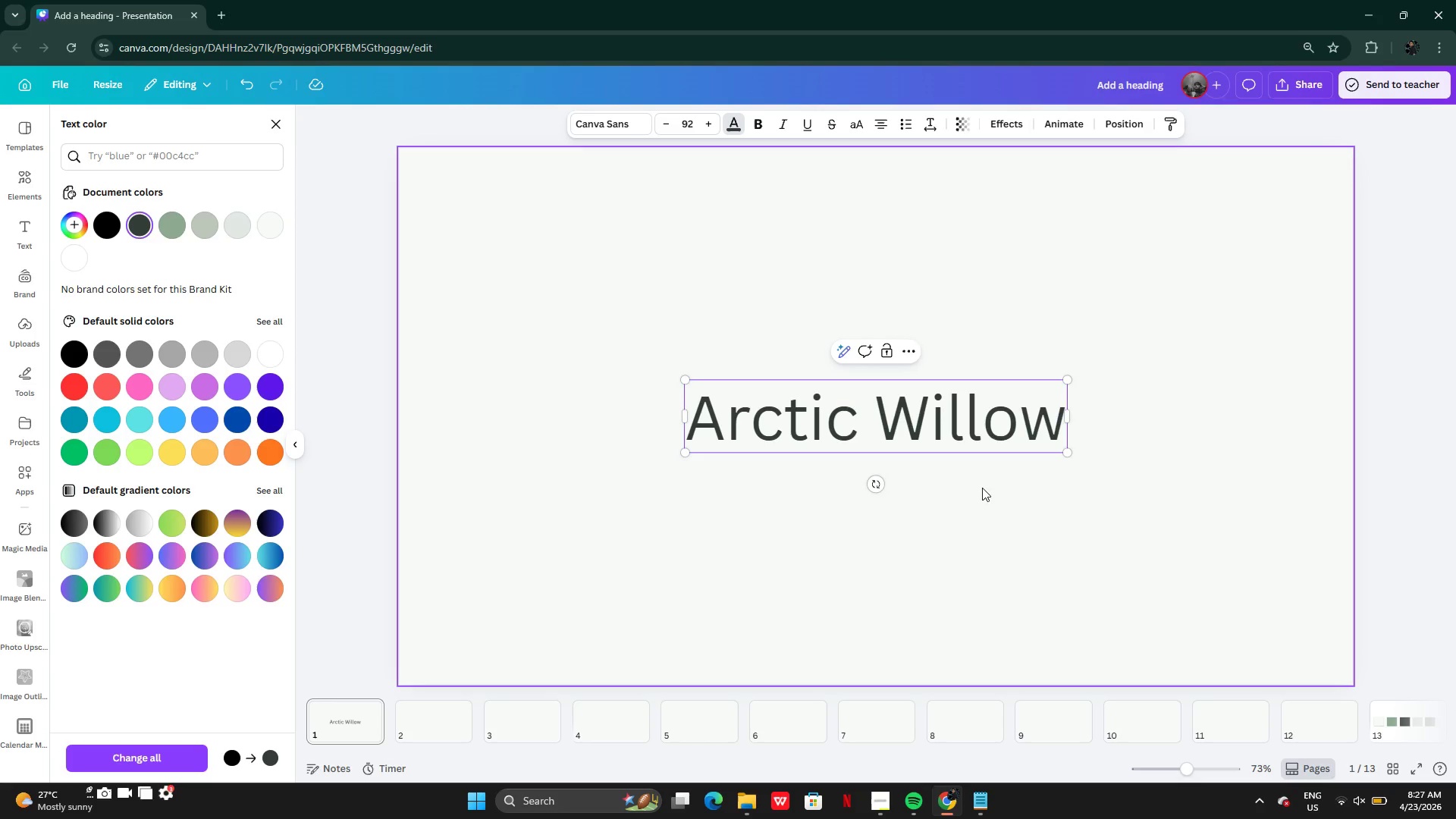 
double_click([1009, 476])
 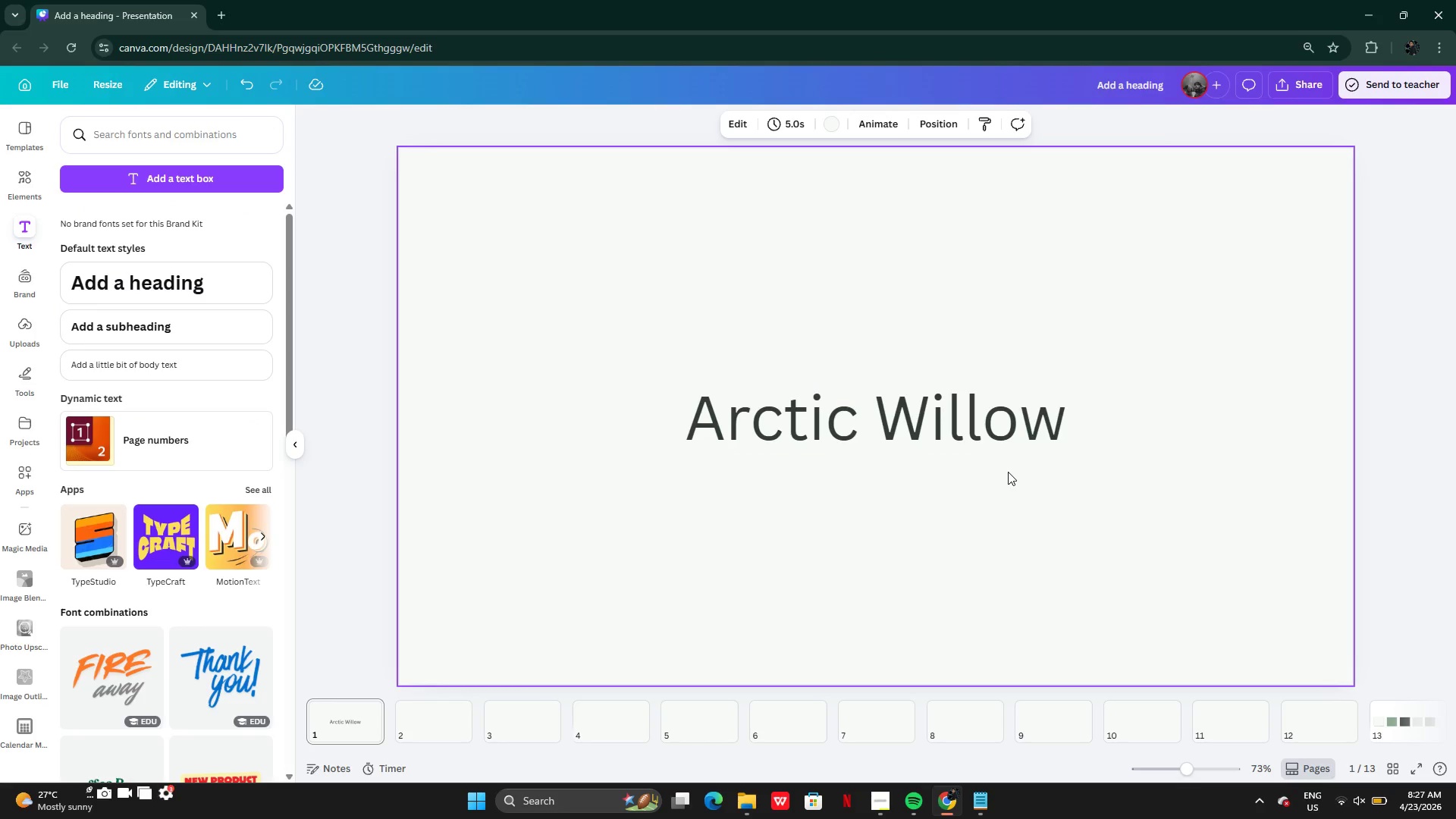 
double_click([1009, 476])
 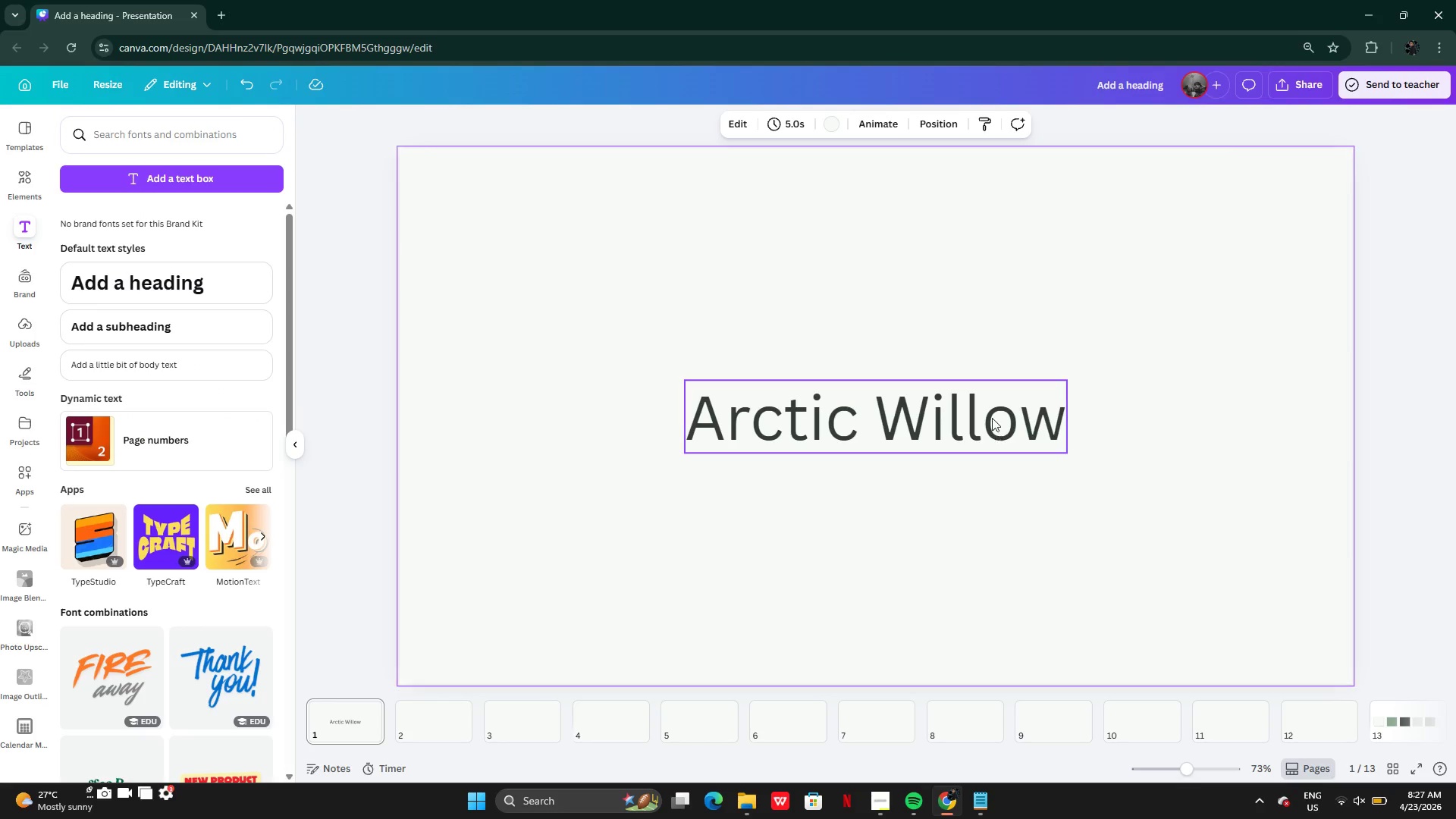 
left_click([991, 418])
 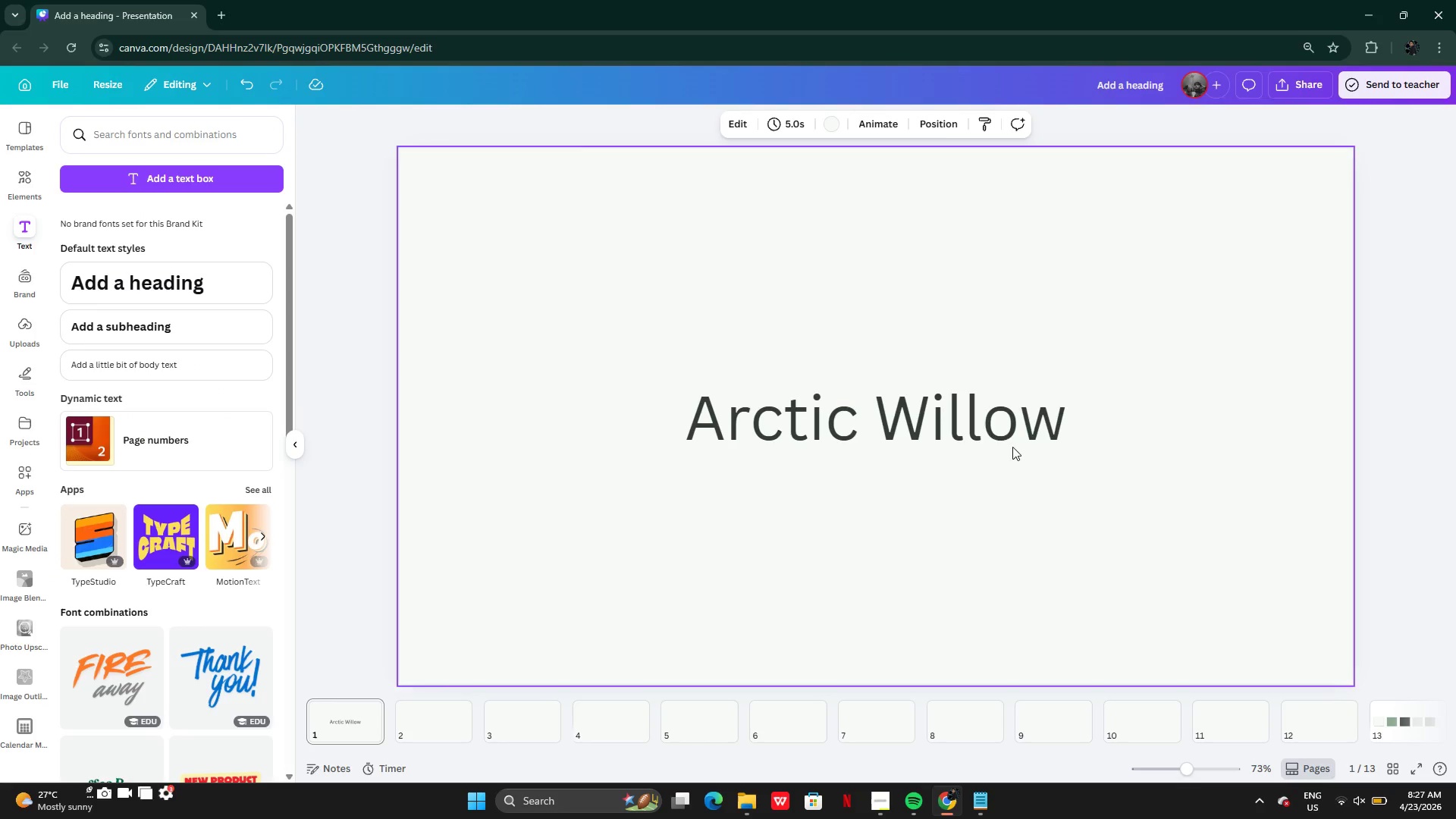 
double_click([984, 416])
 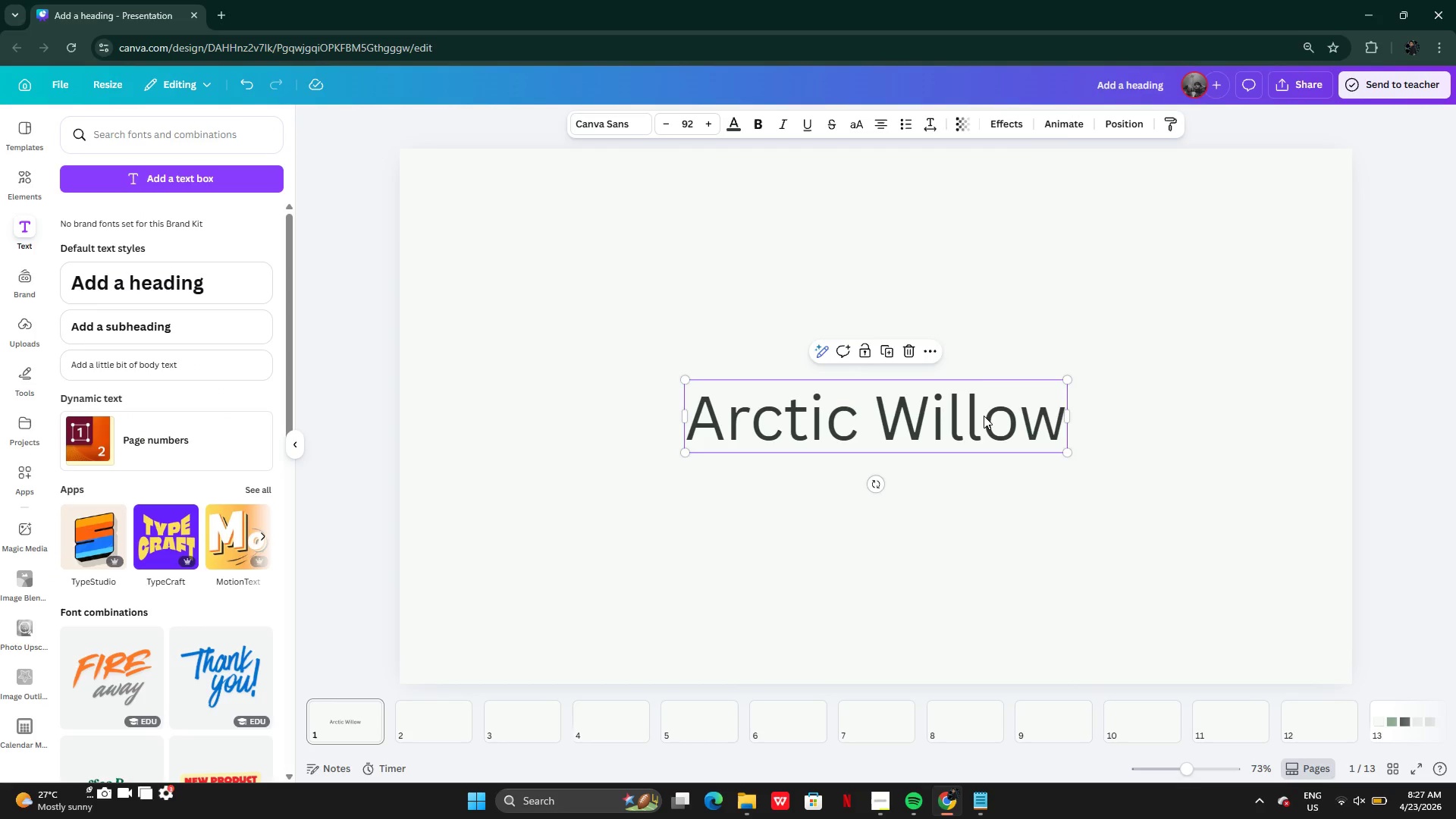 
left_click_drag(start_coordinate=[984, 416], to_coordinate=[990, 365])
 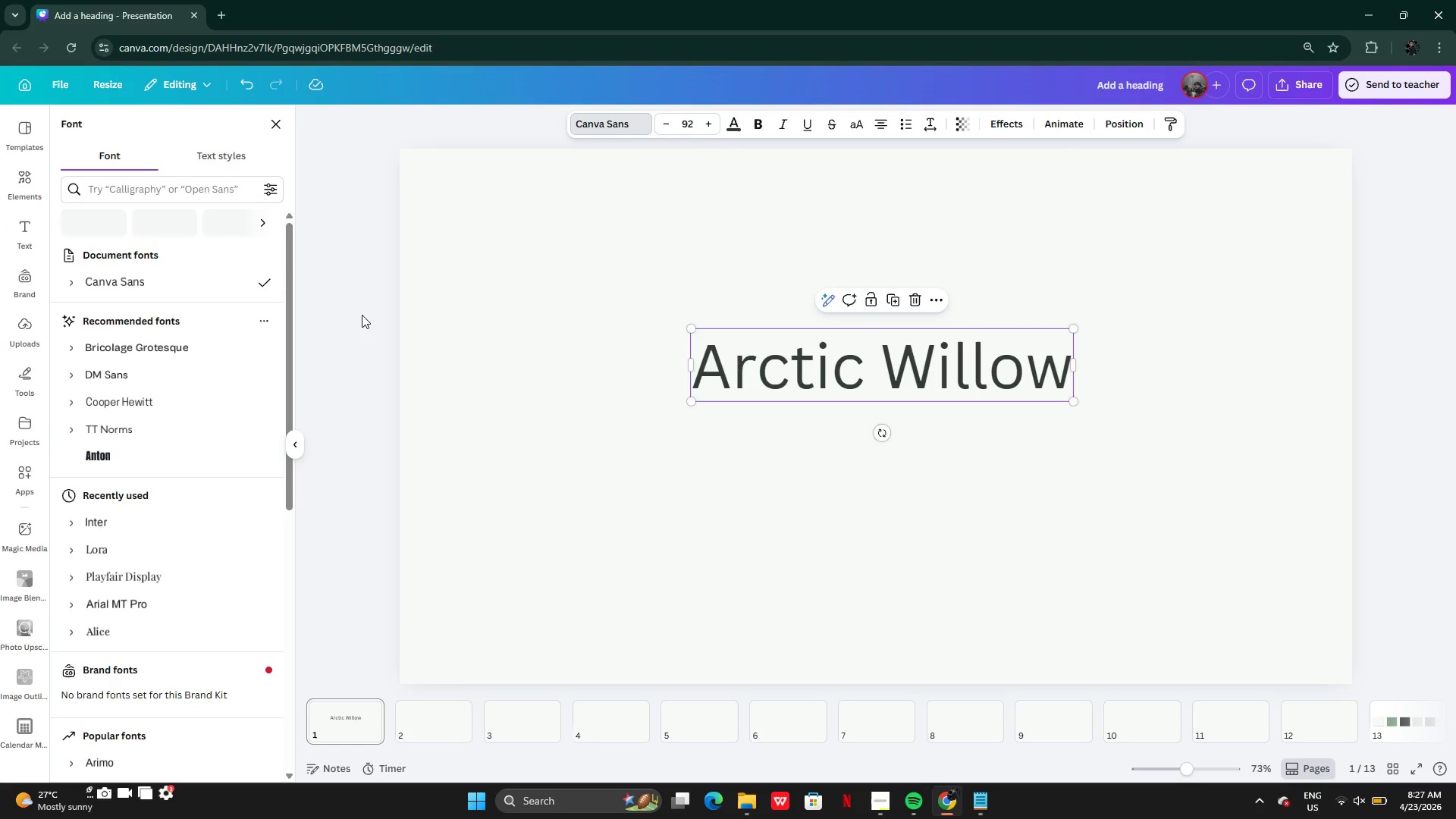 
wait(7.06)
 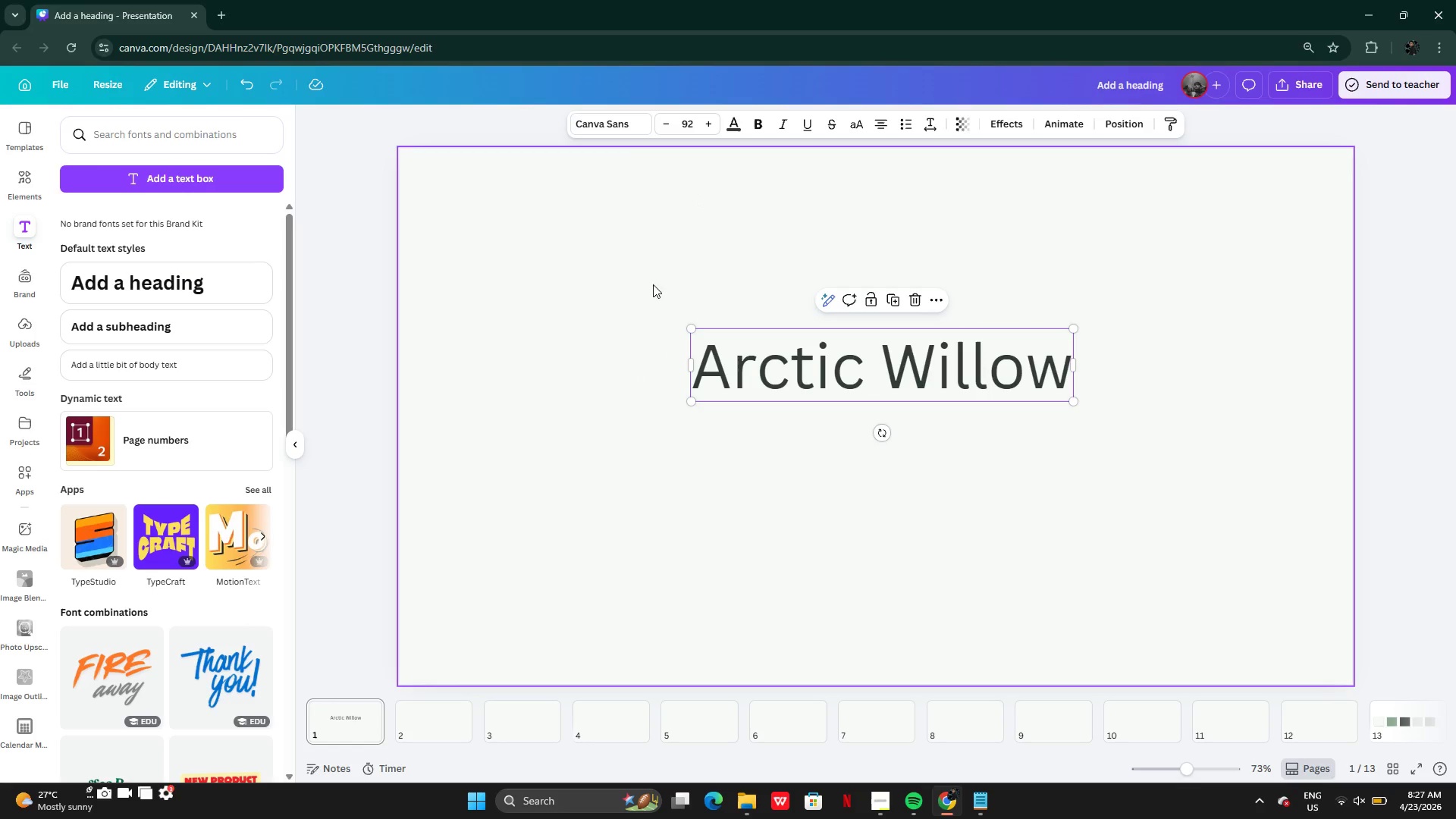 
left_click([130, 394])
 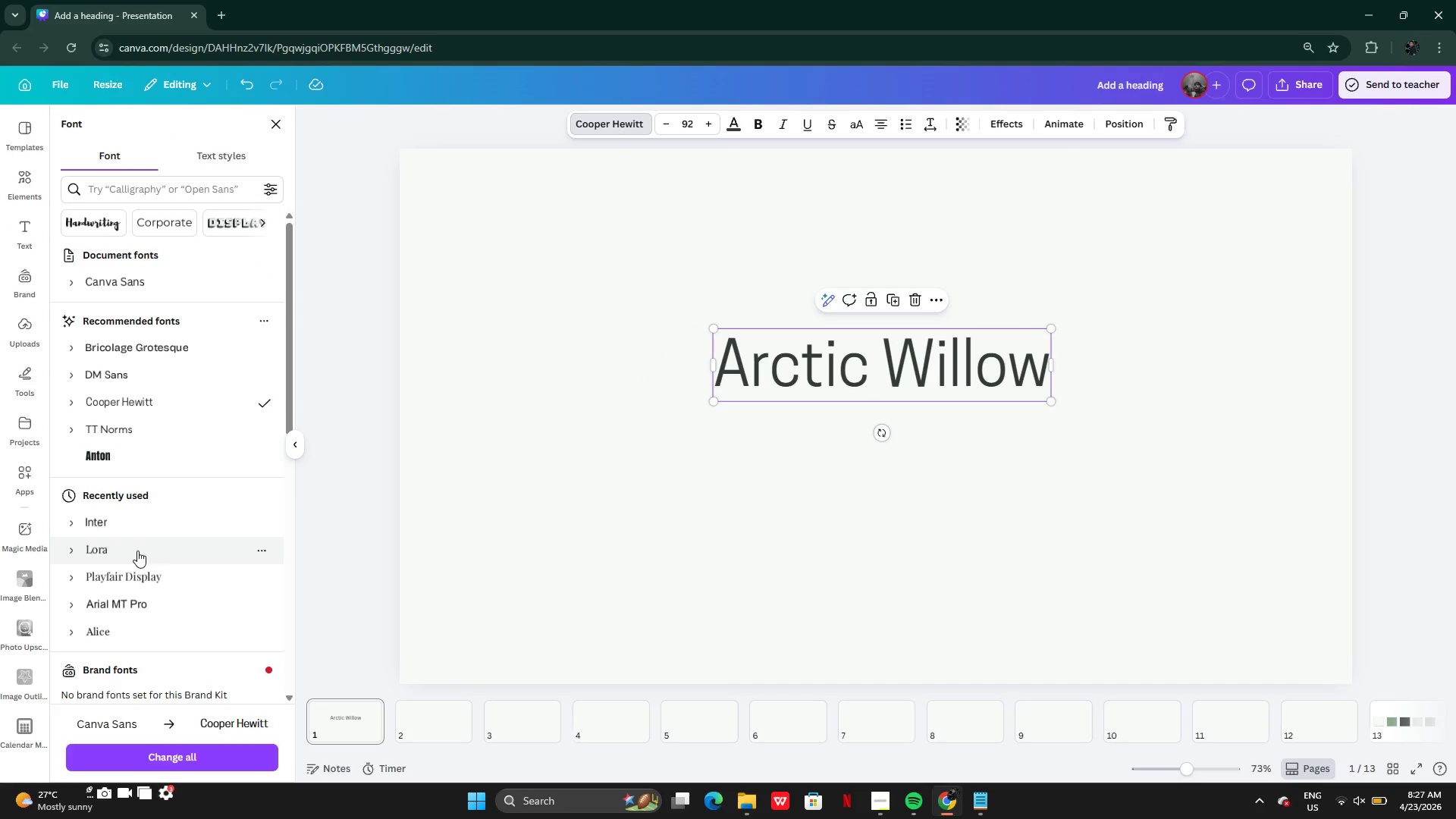 
left_click([137, 551])
 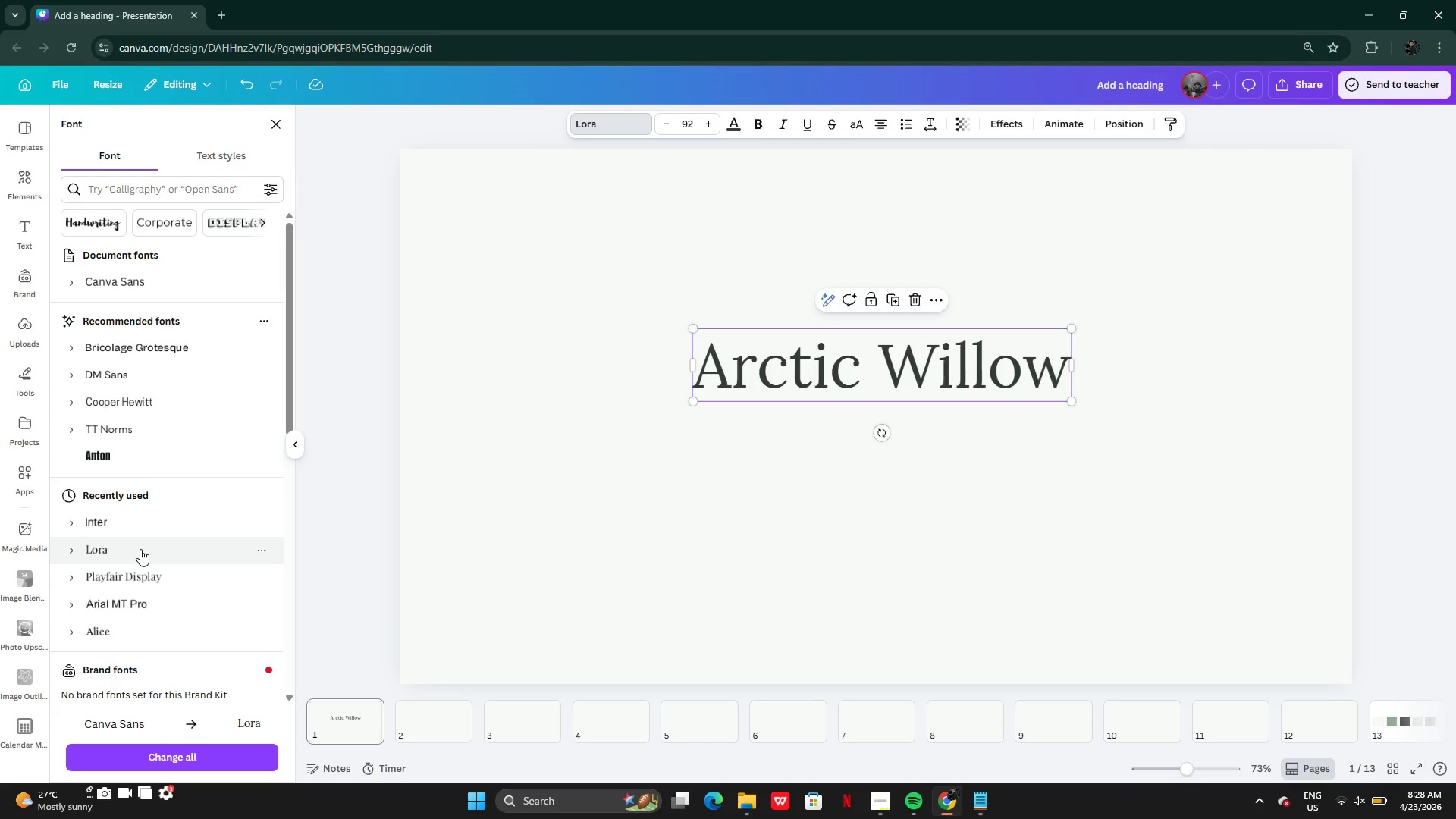 
wait(46.69)
 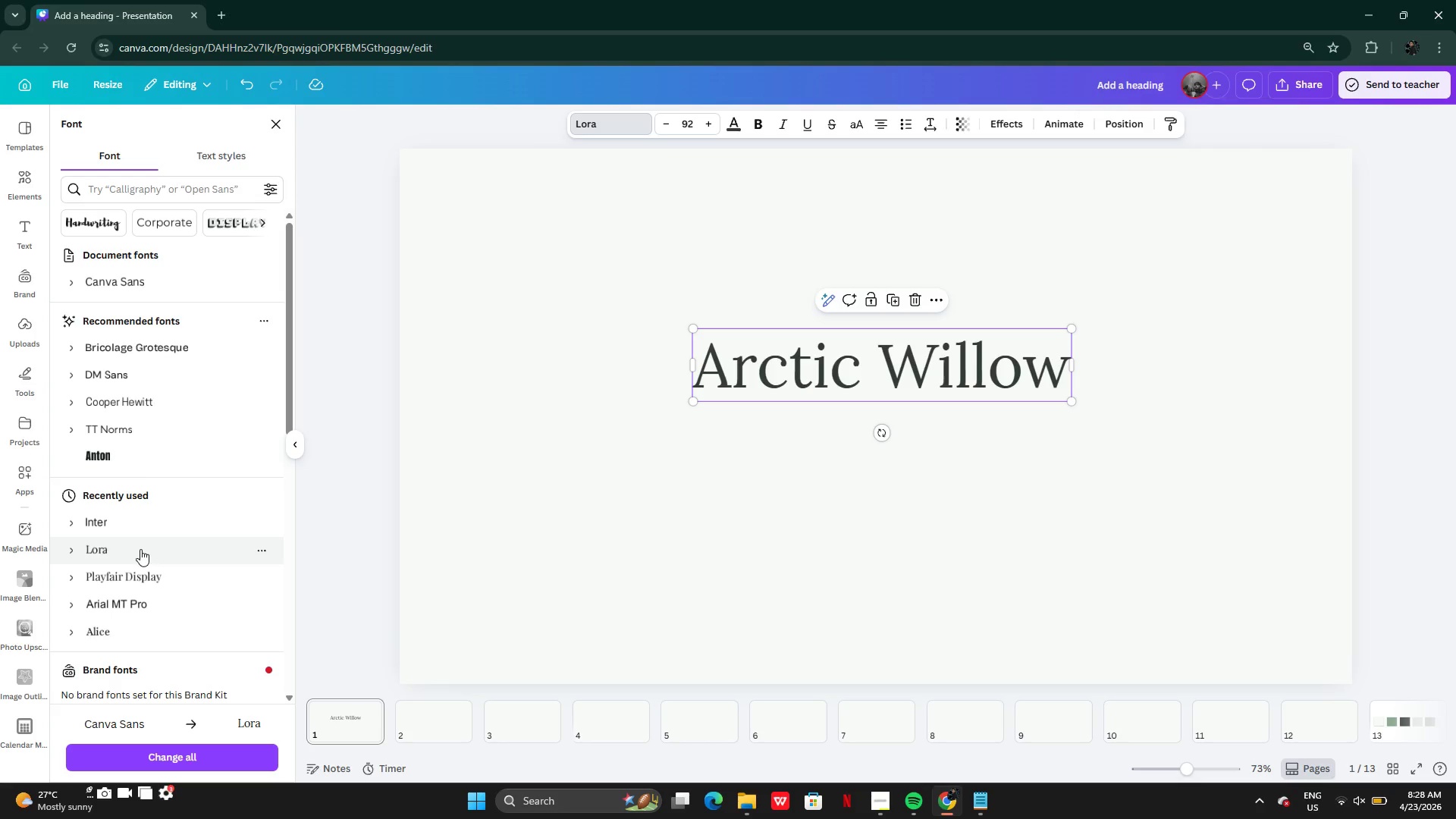 
left_click_drag(start_coordinate=[694, 403], to_coordinate=[619, 434])
 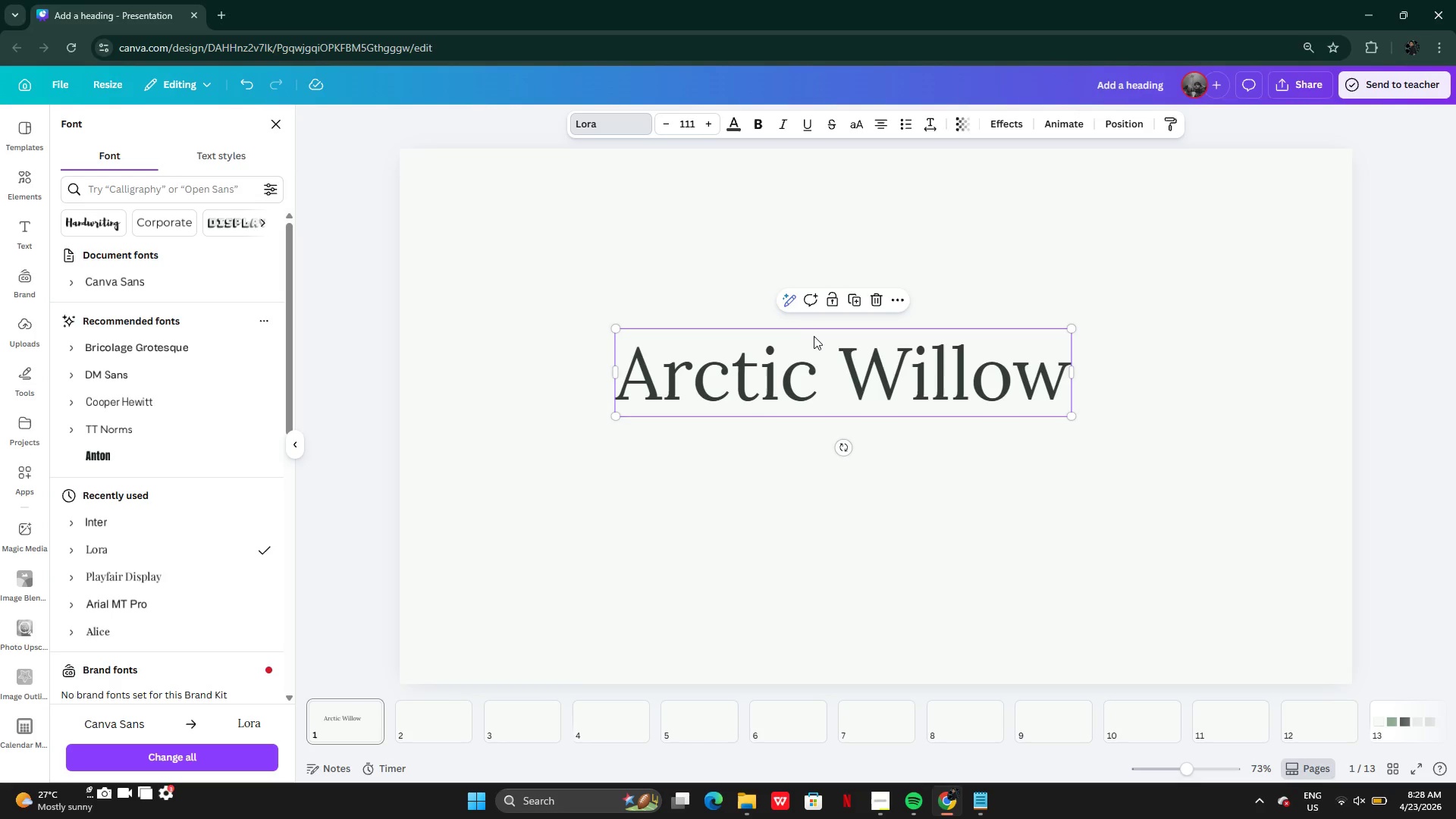 
left_click_drag(start_coordinate=[814, 336], to_coordinate=[846, 345])
 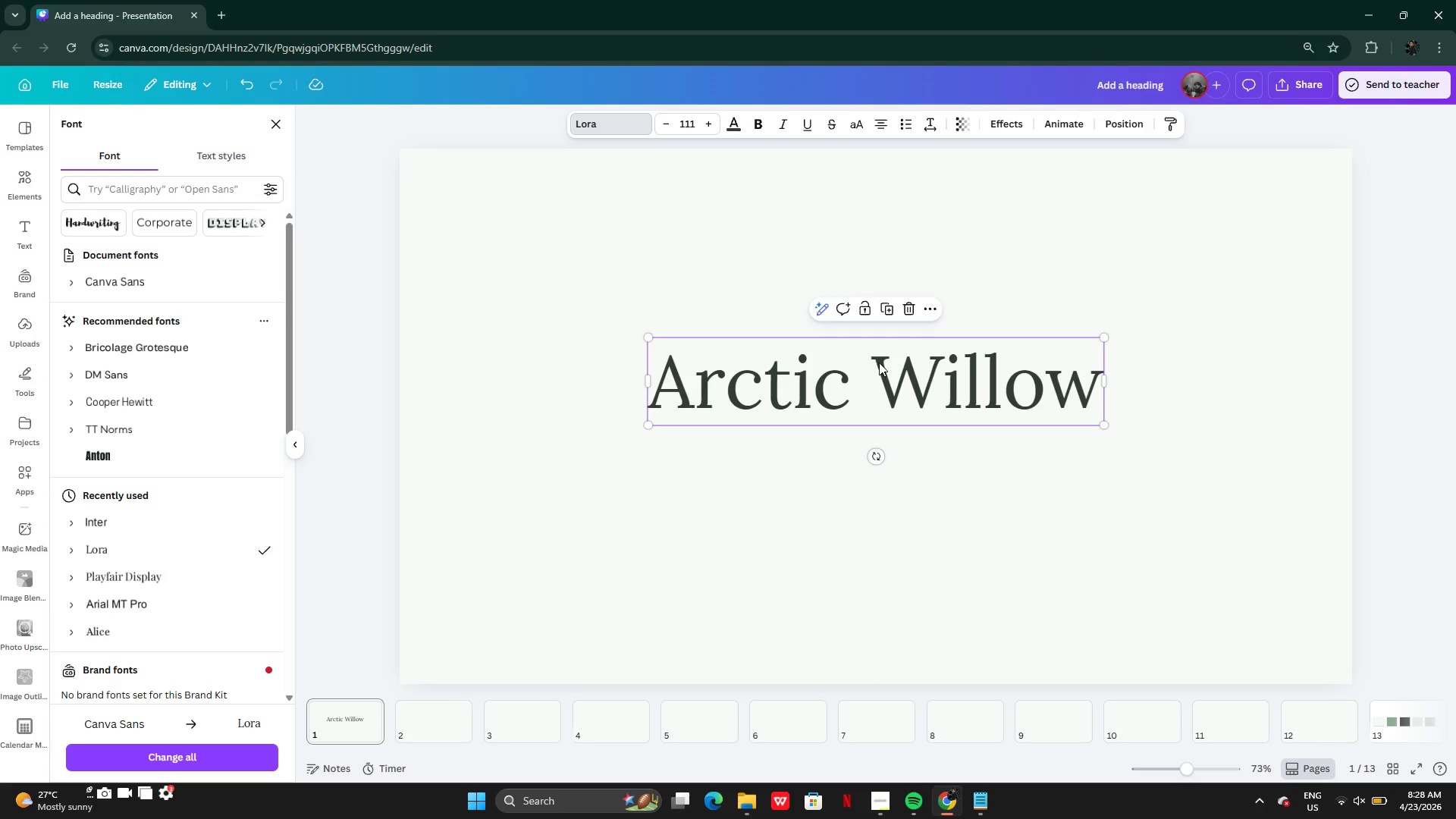 
left_click_drag(start_coordinate=[879, 362], to_coordinate=[882, 355])
 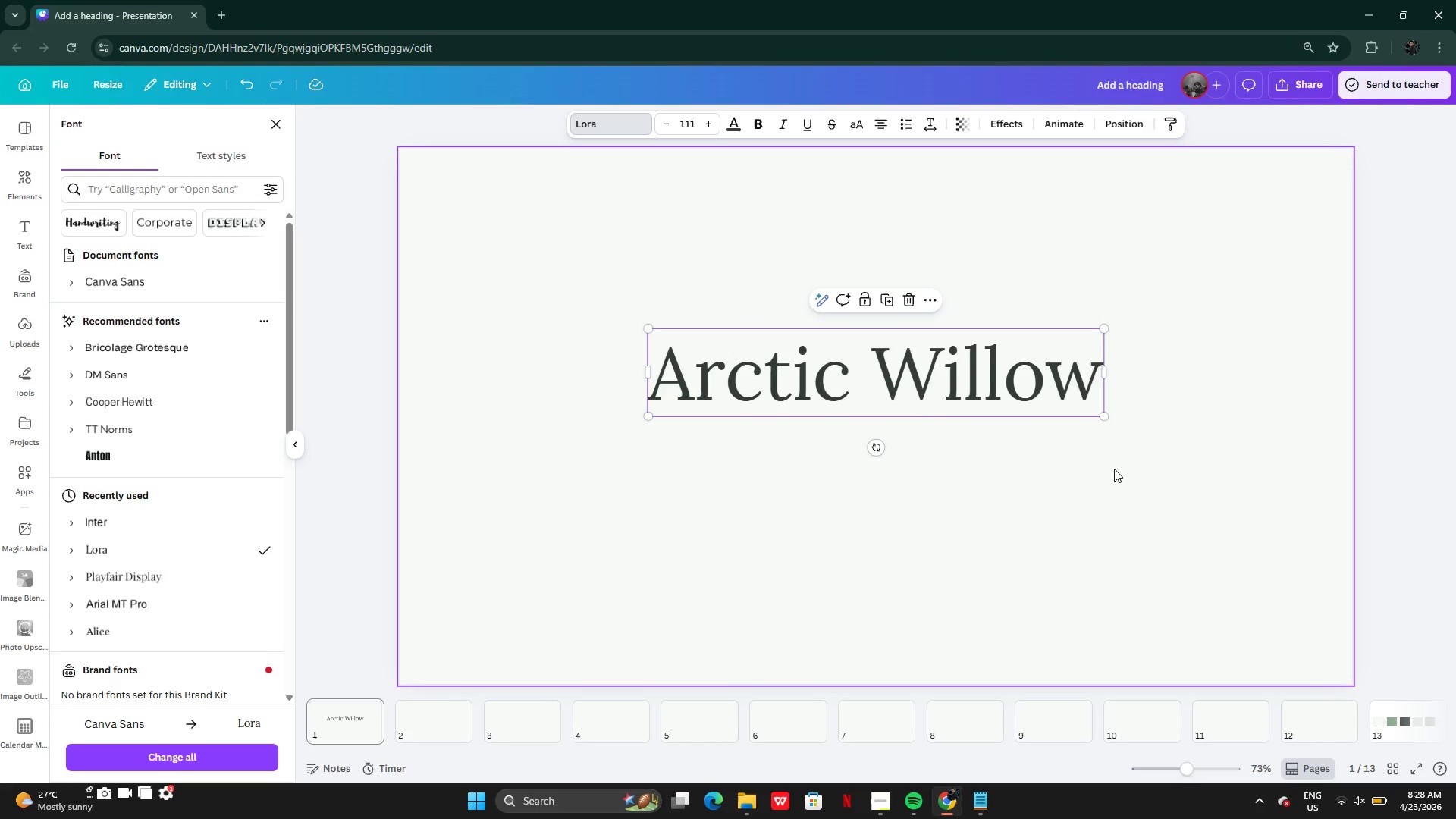 
left_click([1114, 469])
 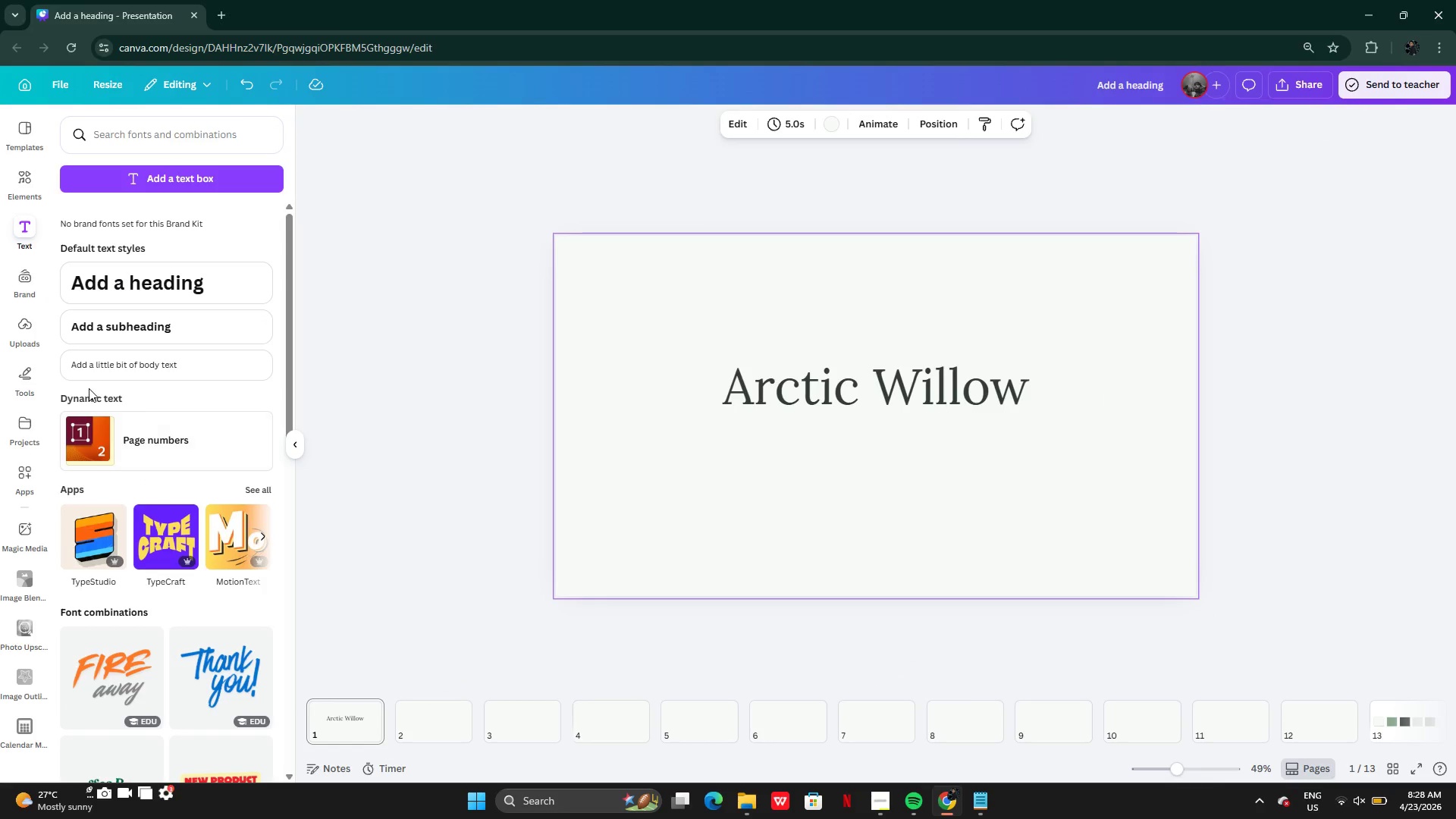 
left_click([118, 340])
 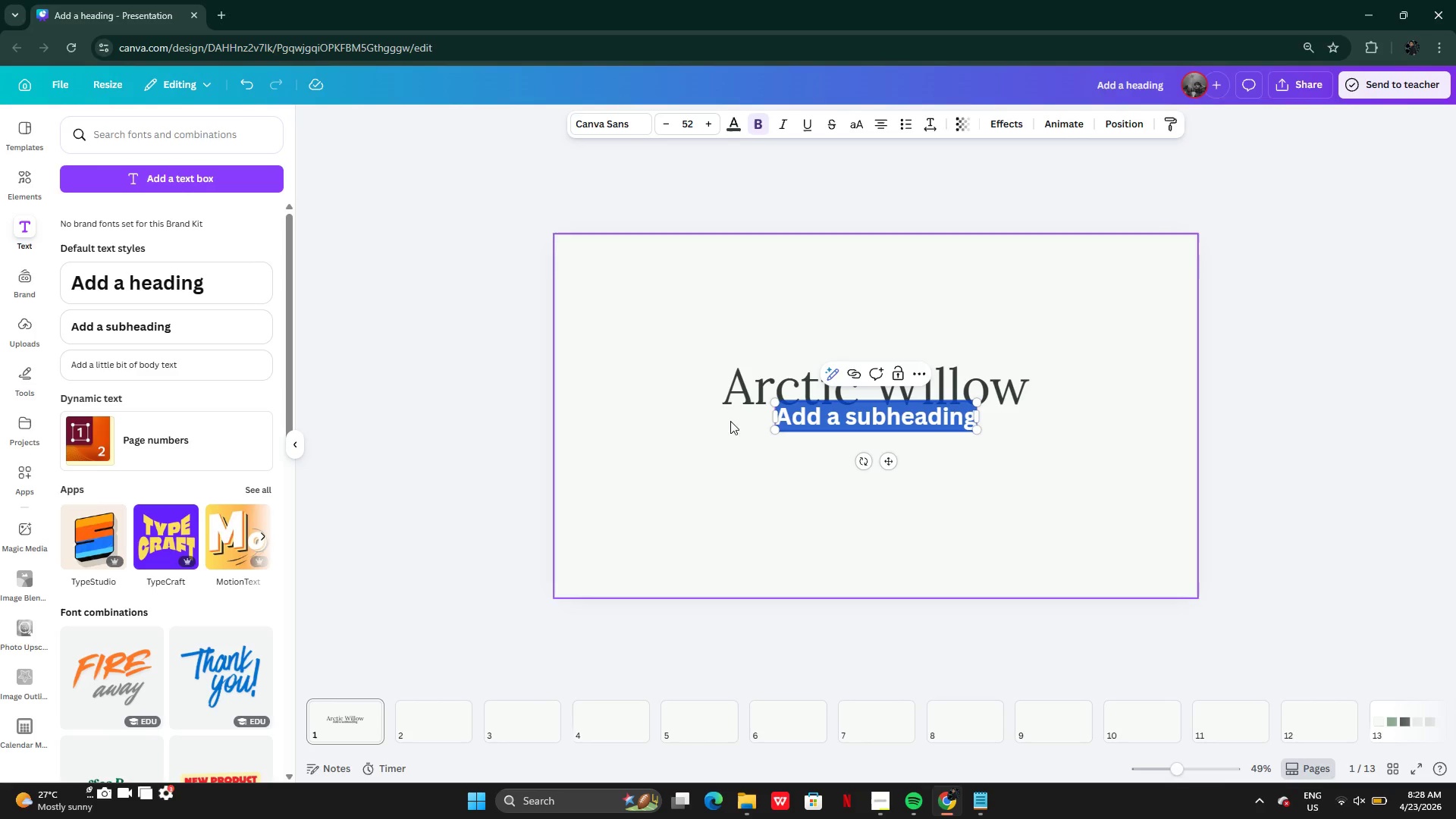 
left_click([780, 439])
 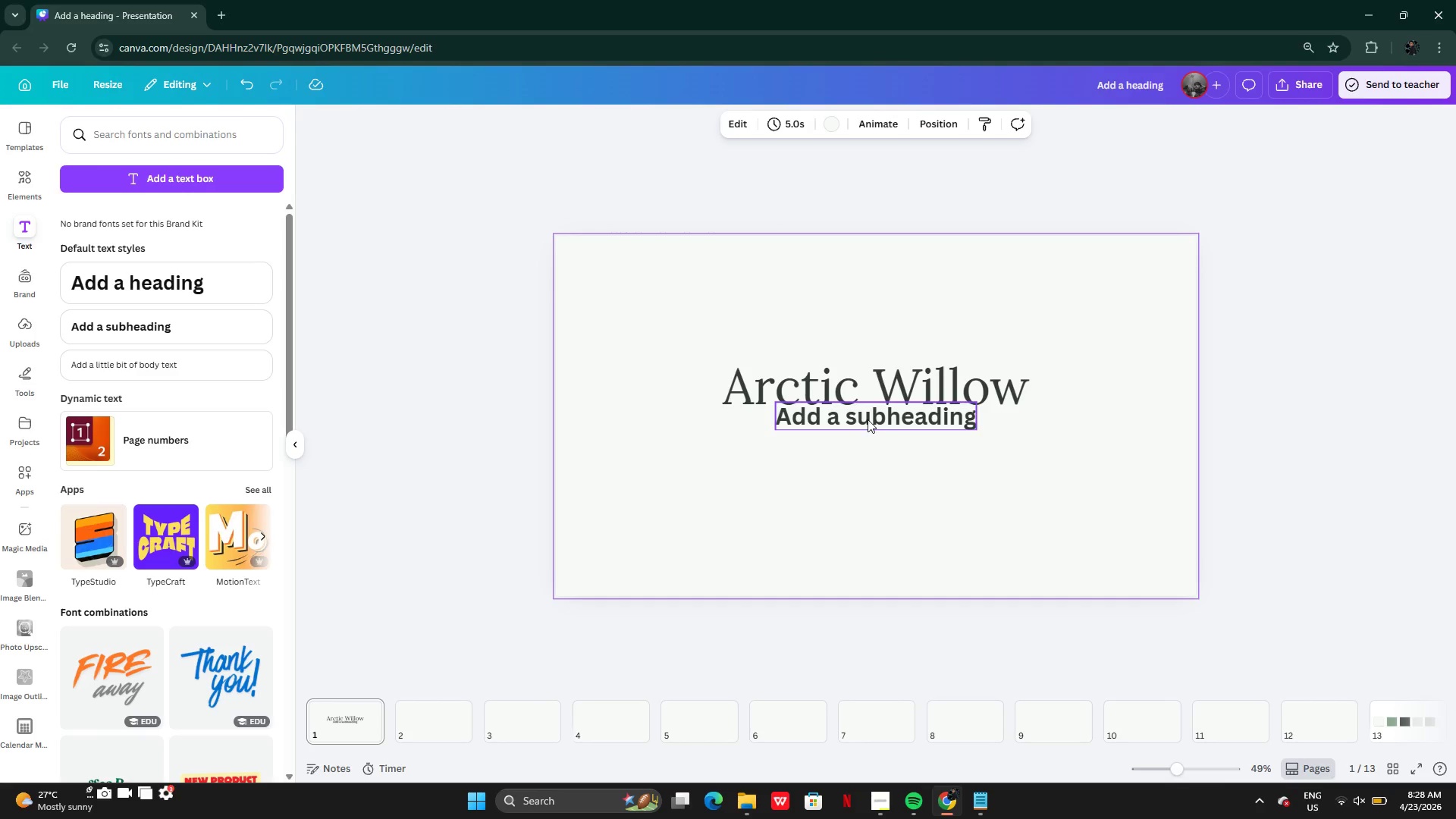 
left_click_drag(start_coordinate=[866, 419], to_coordinate=[859, 434])
 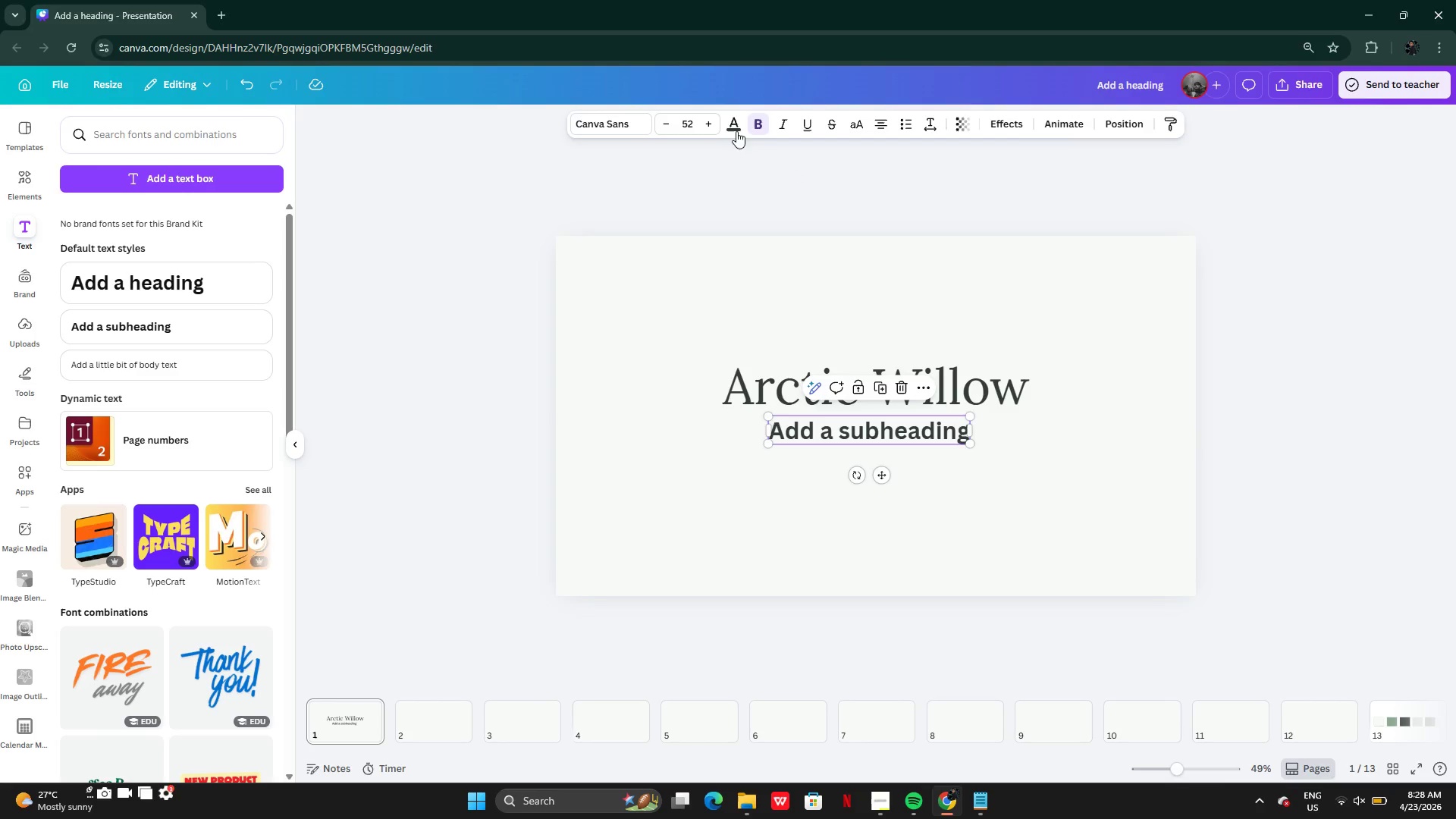 
left_click([737, 127])
 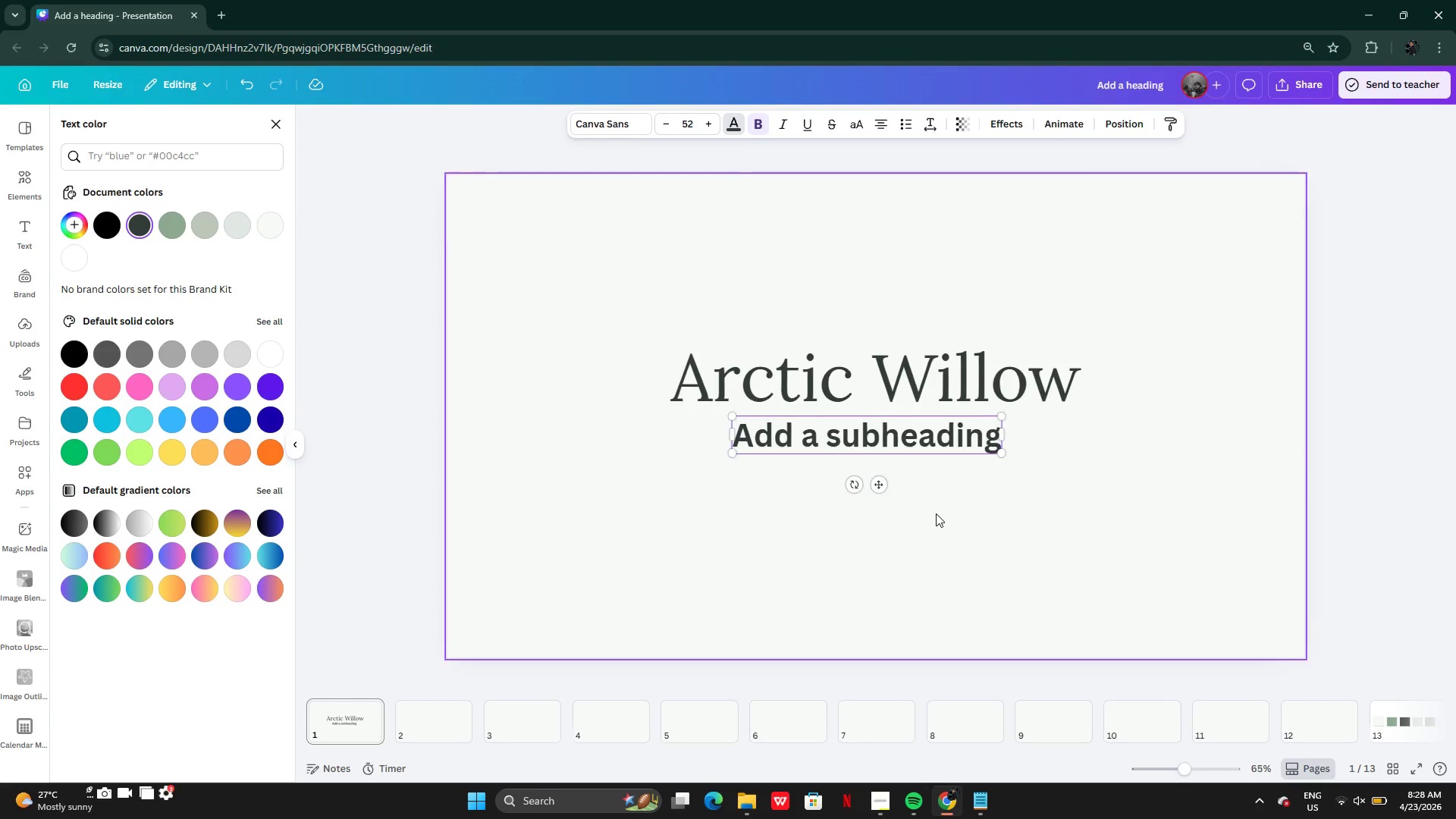 
left_click([199, 228])
 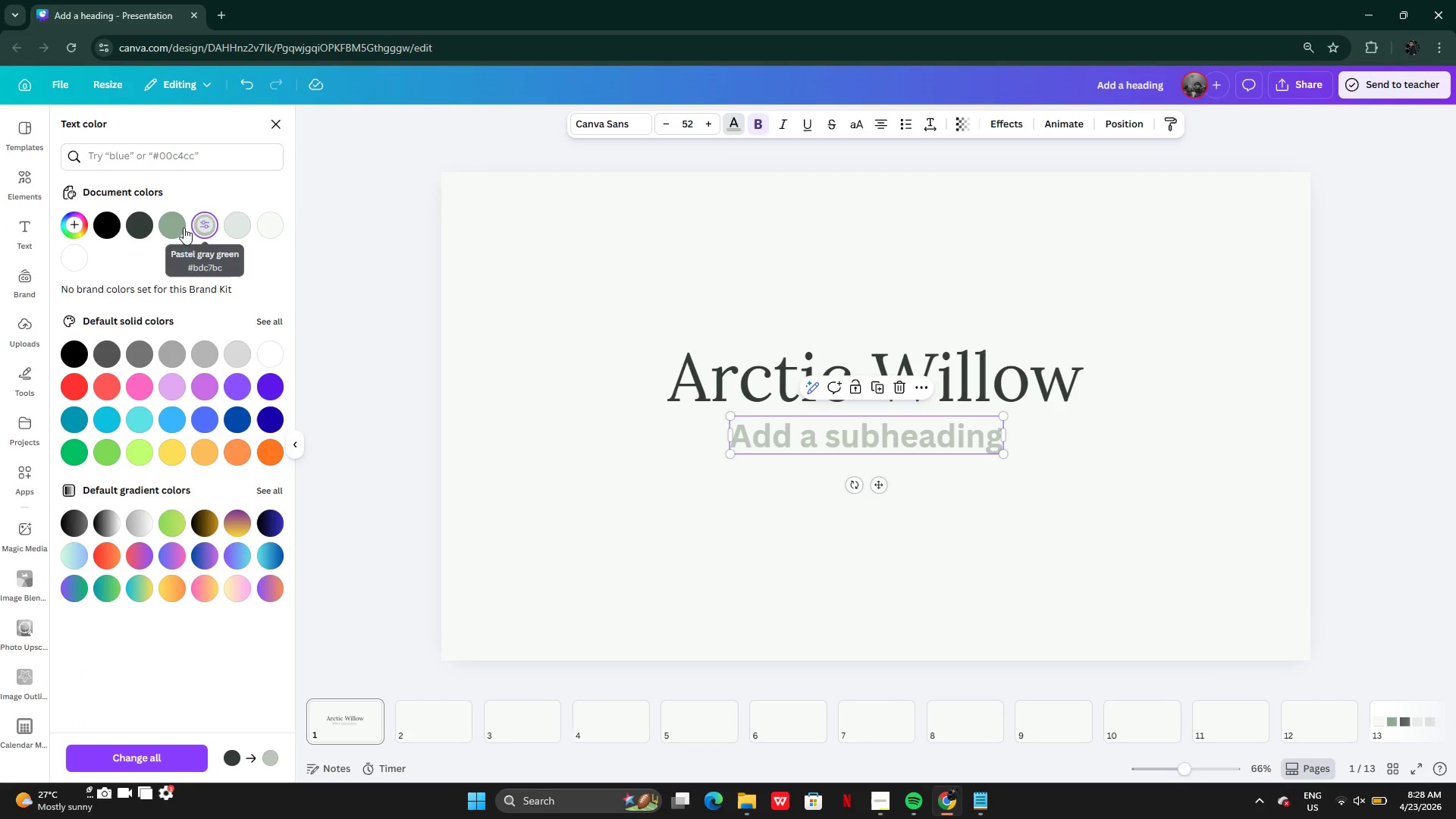 
left_click([171, 224])
 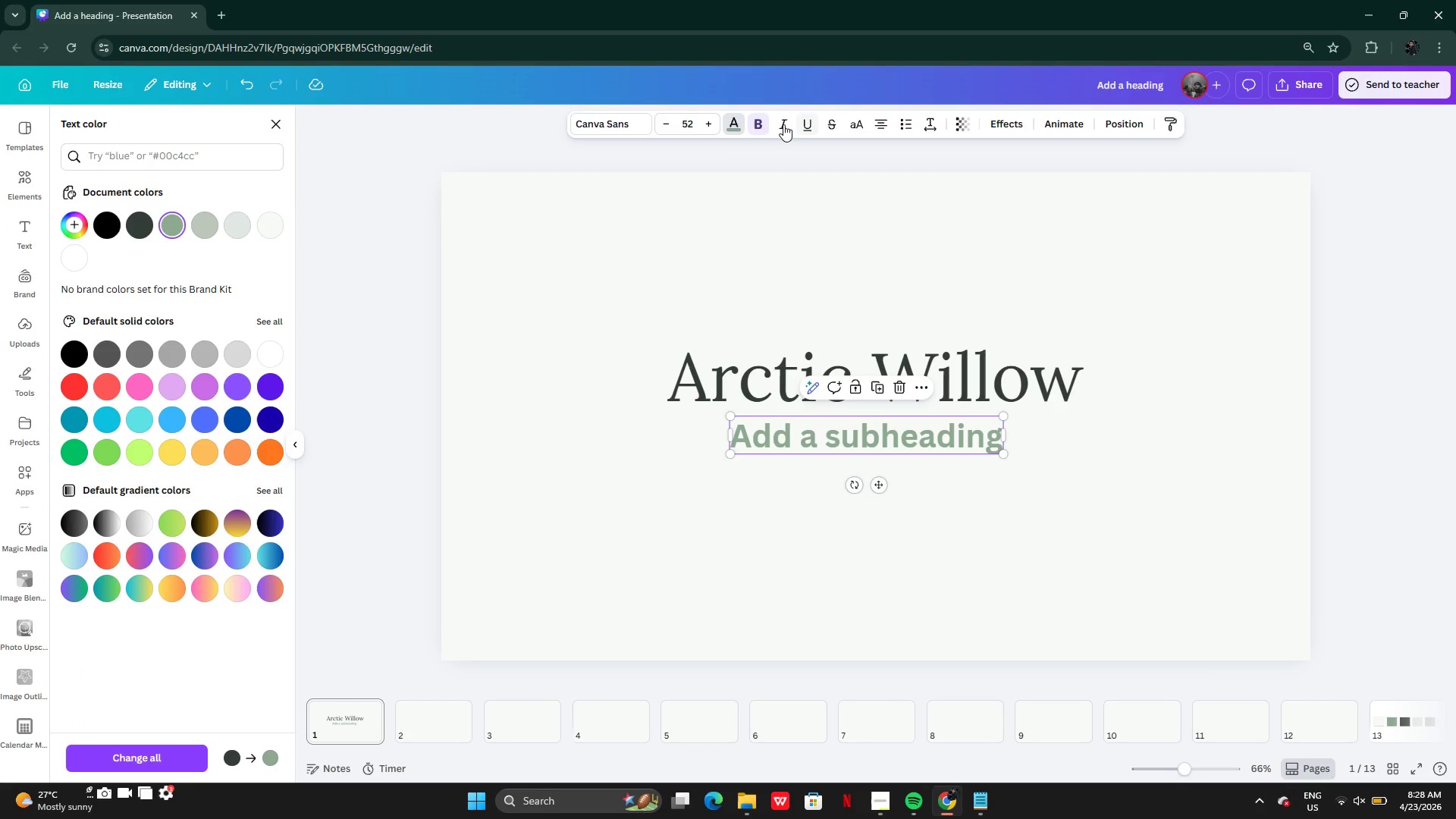 
left_click([762, 124])
 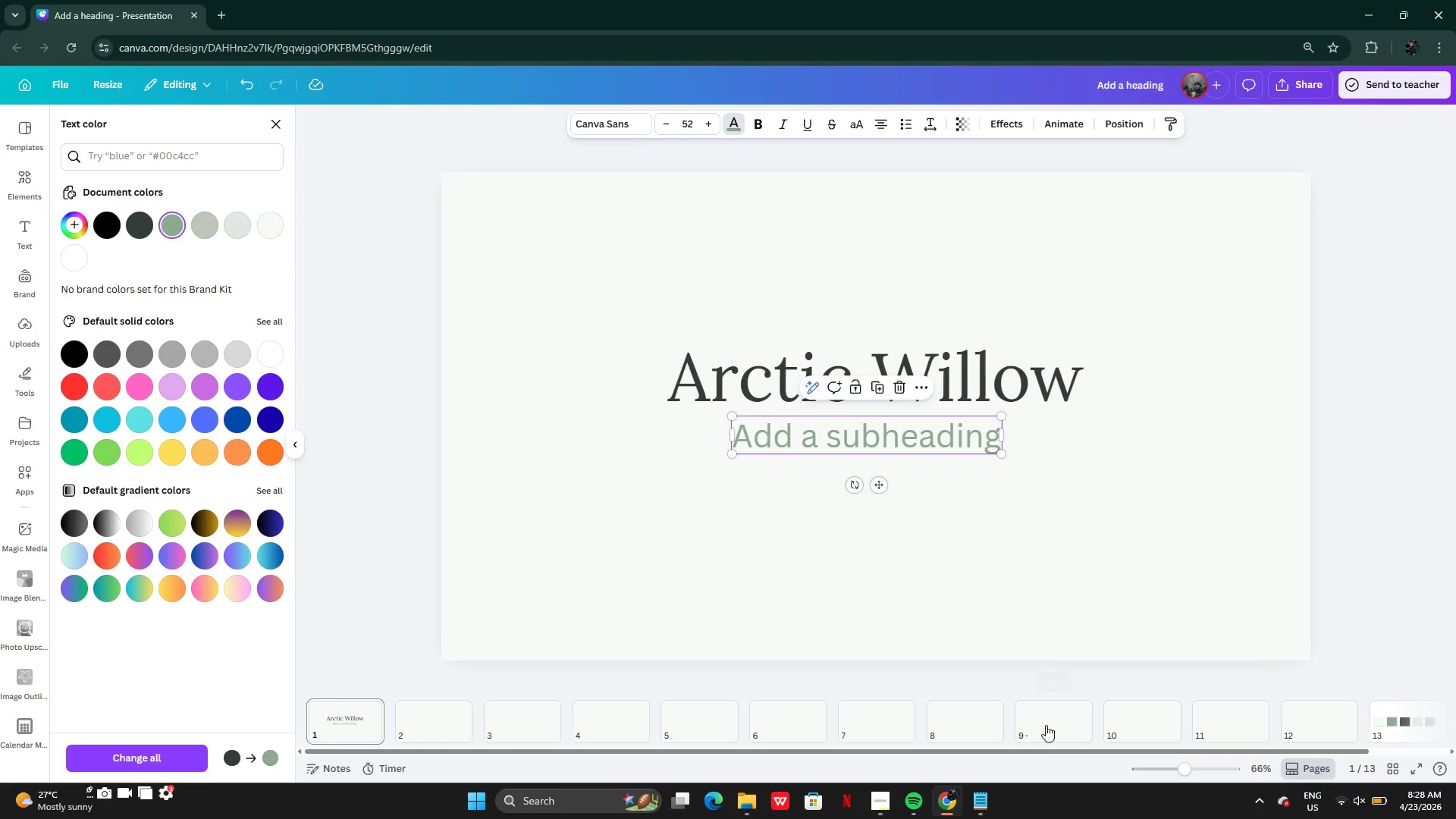 
left_click([984, 800])
 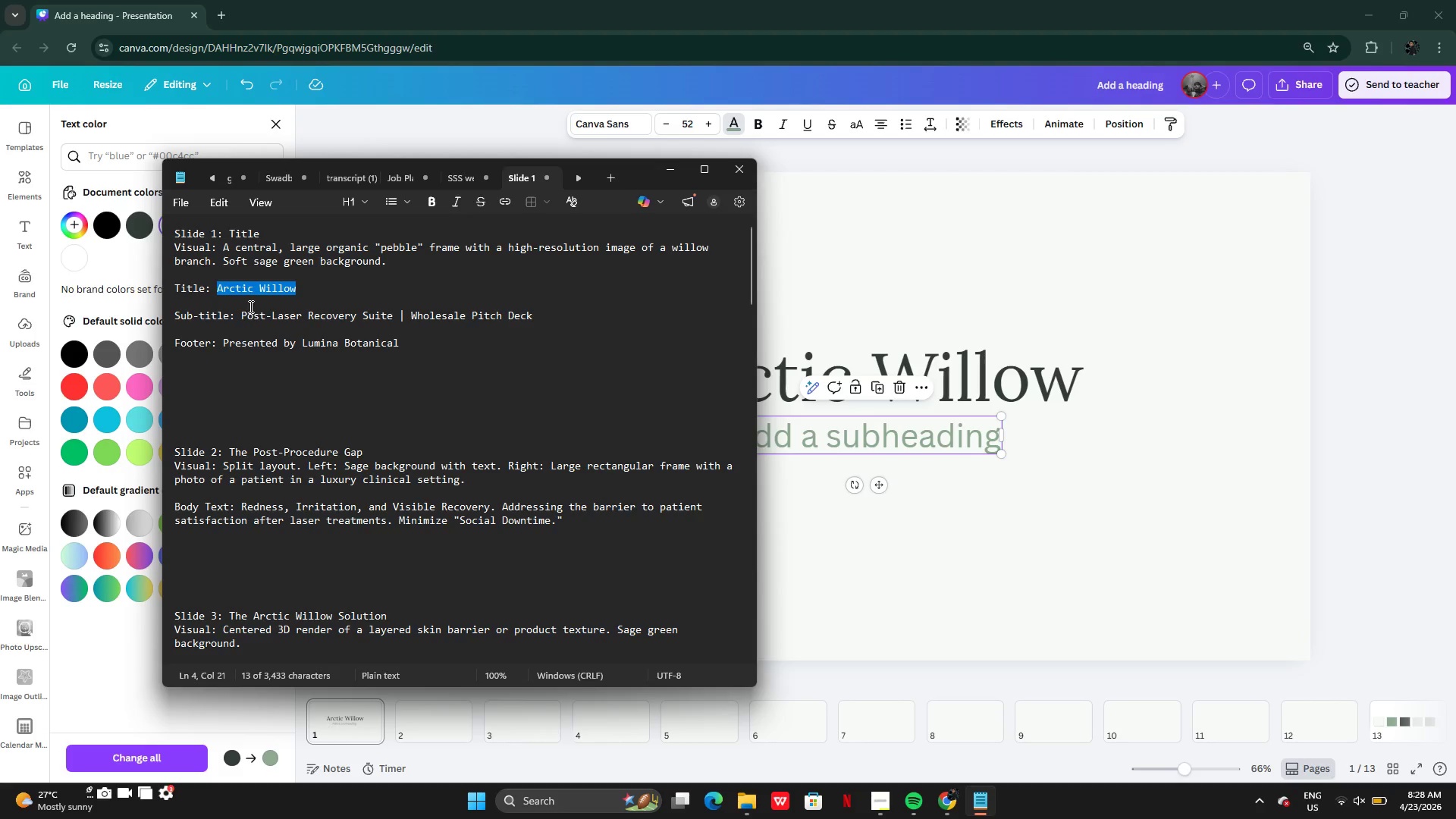 
left_click([239, 317])
 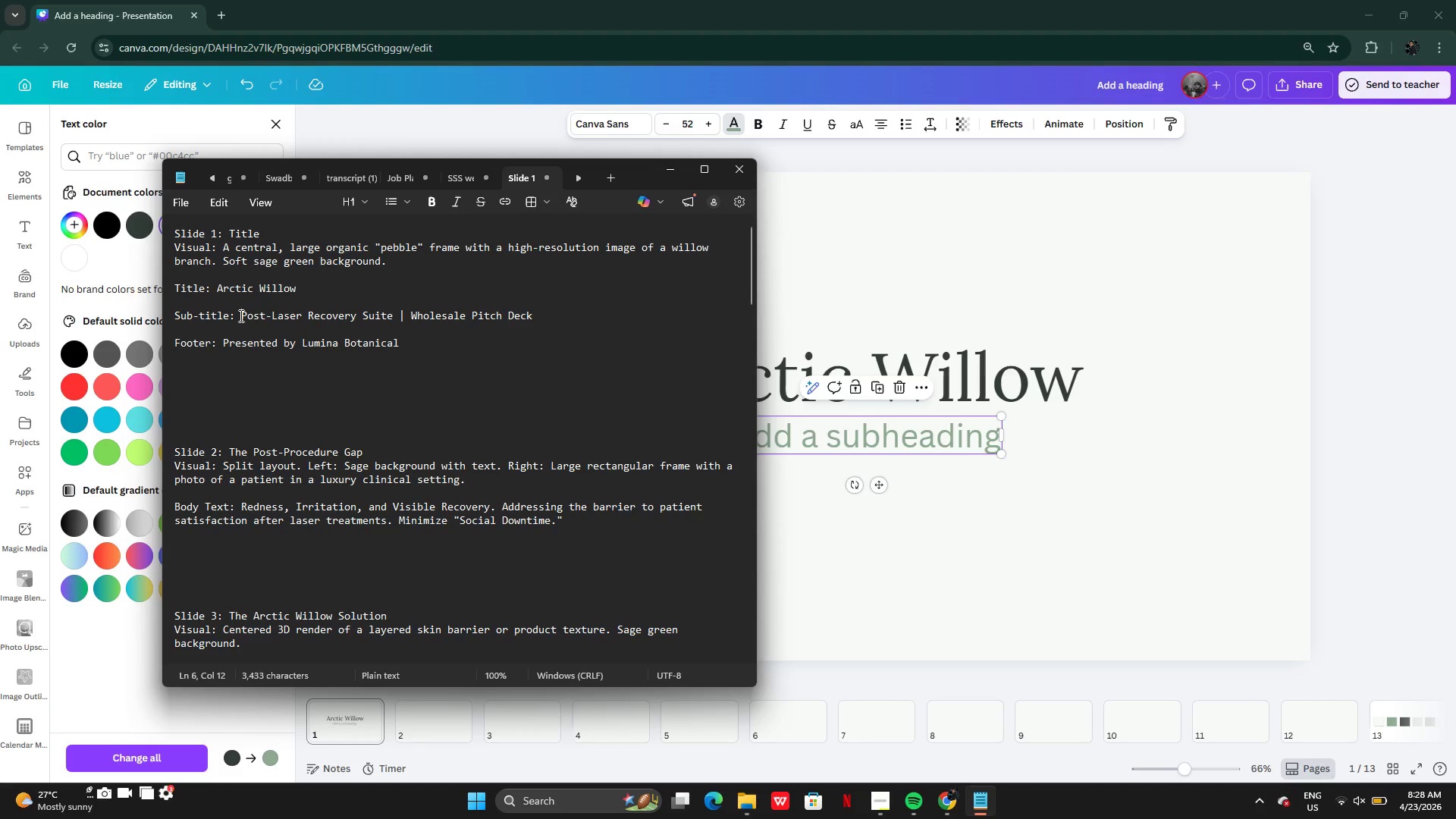 
left_click_drag(start_coordinate=[240, 315], to_coordinate=[529, 315])
 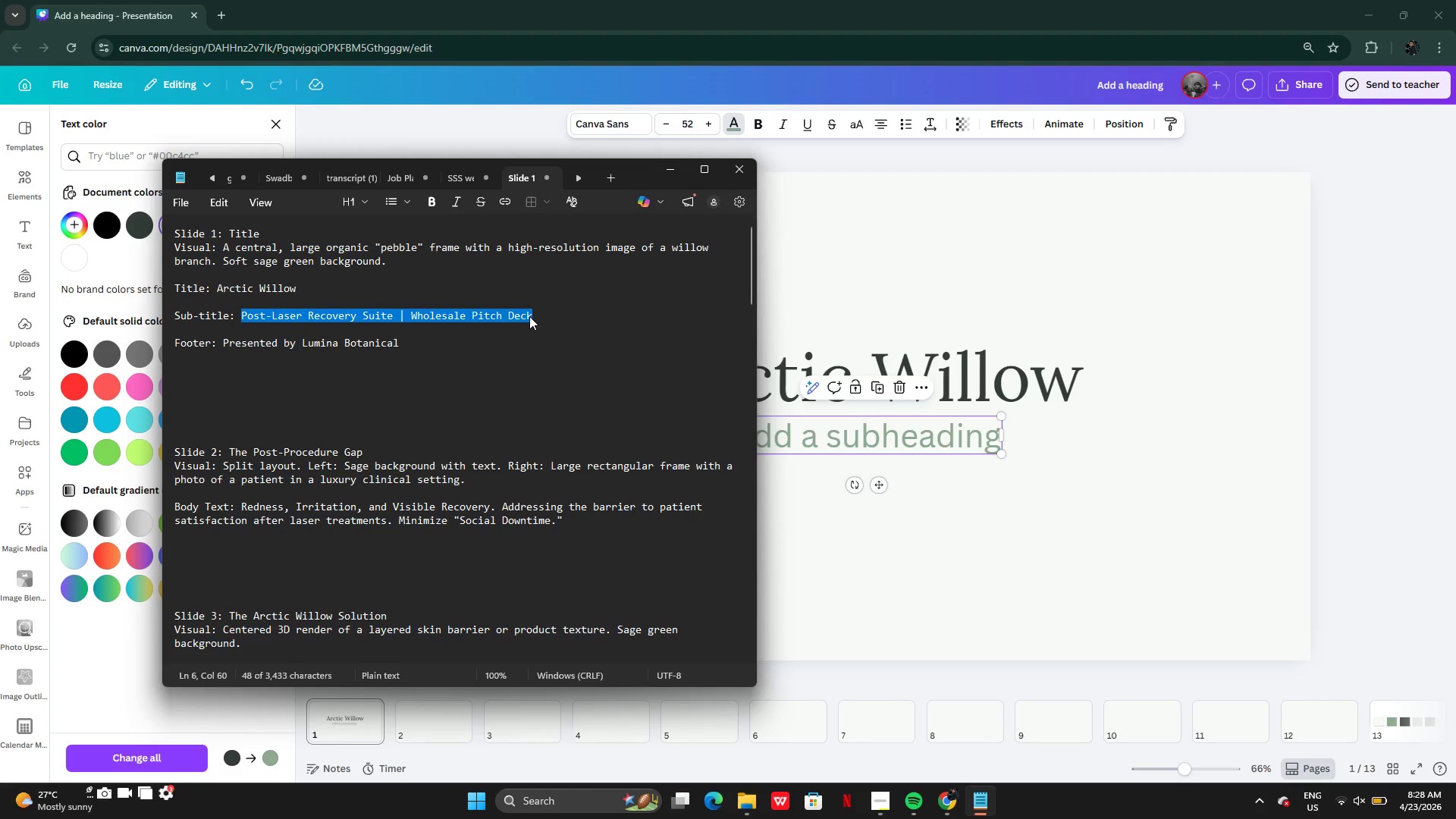 
key(Control+C)
 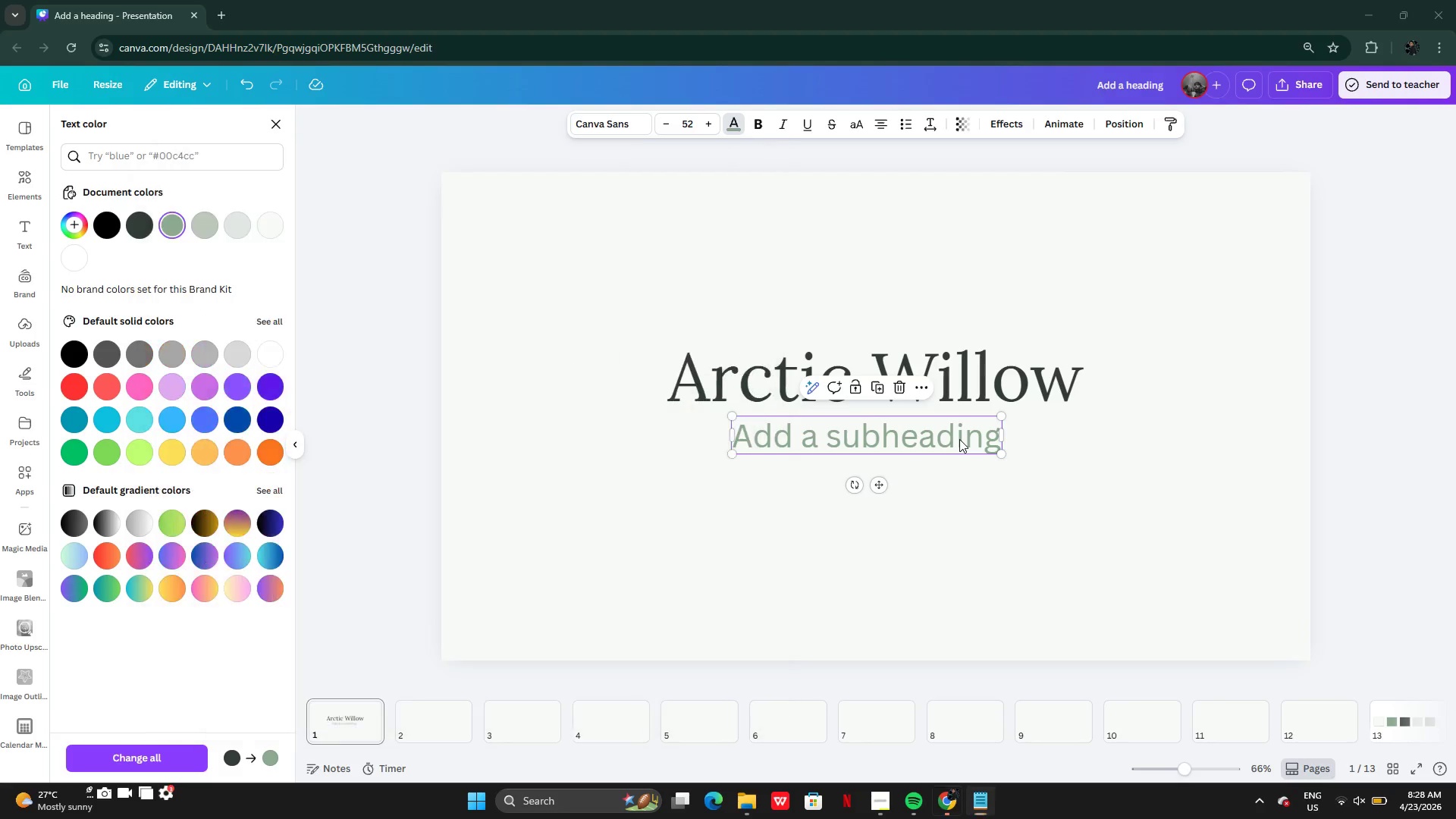 
double_click([959, 439])
 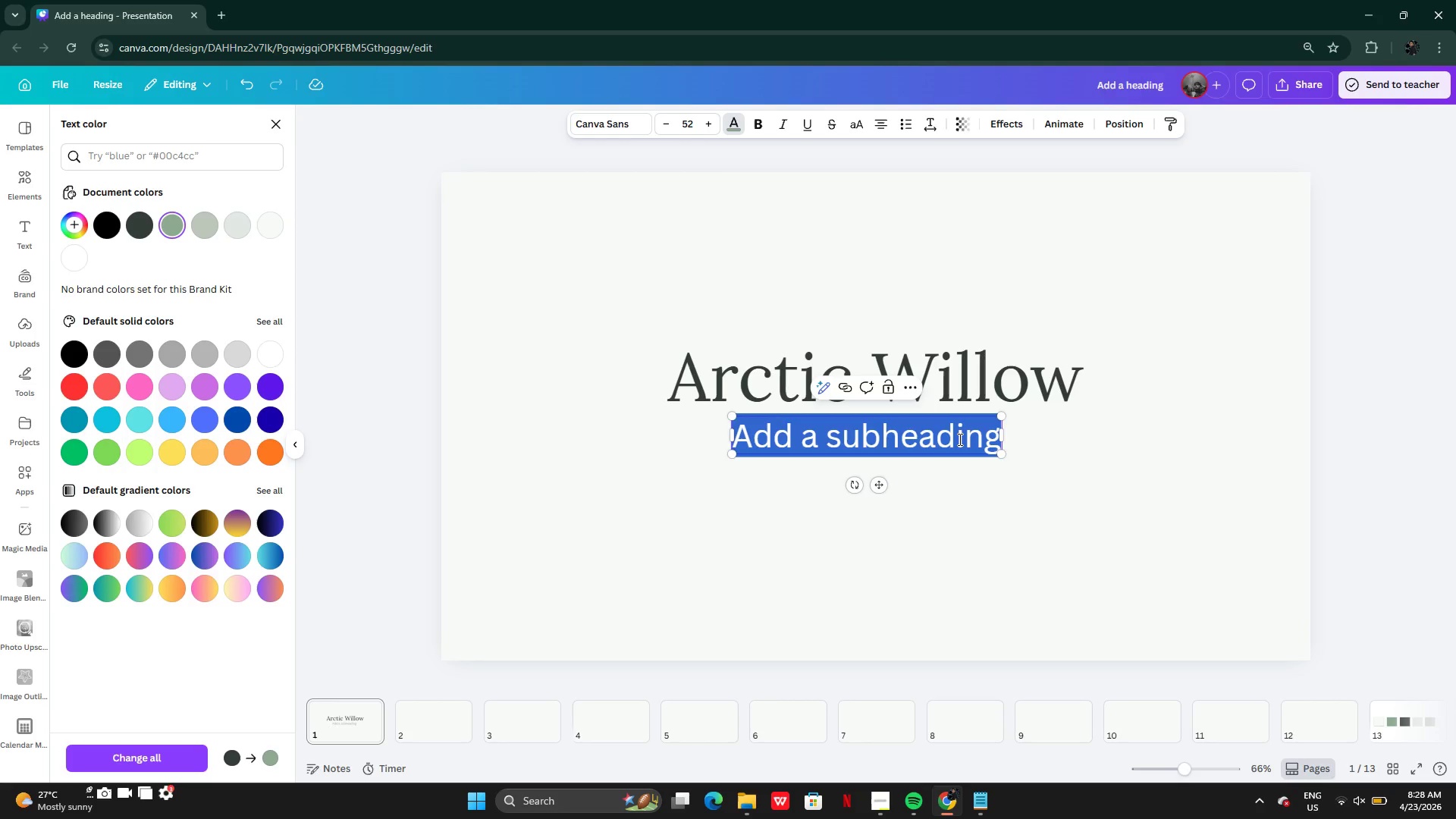 
key(Control+V)
 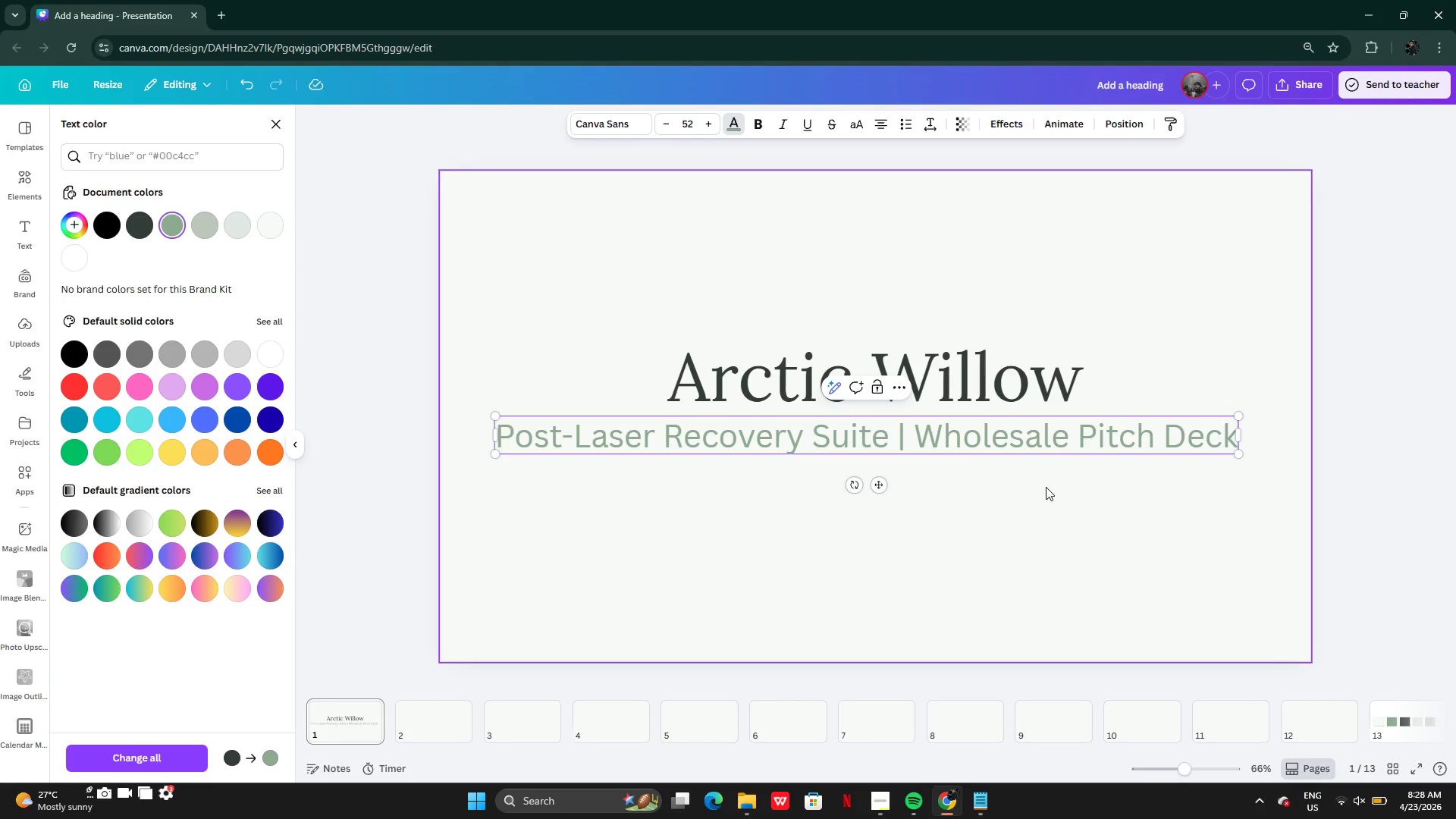 
left_click([1053, 396])
 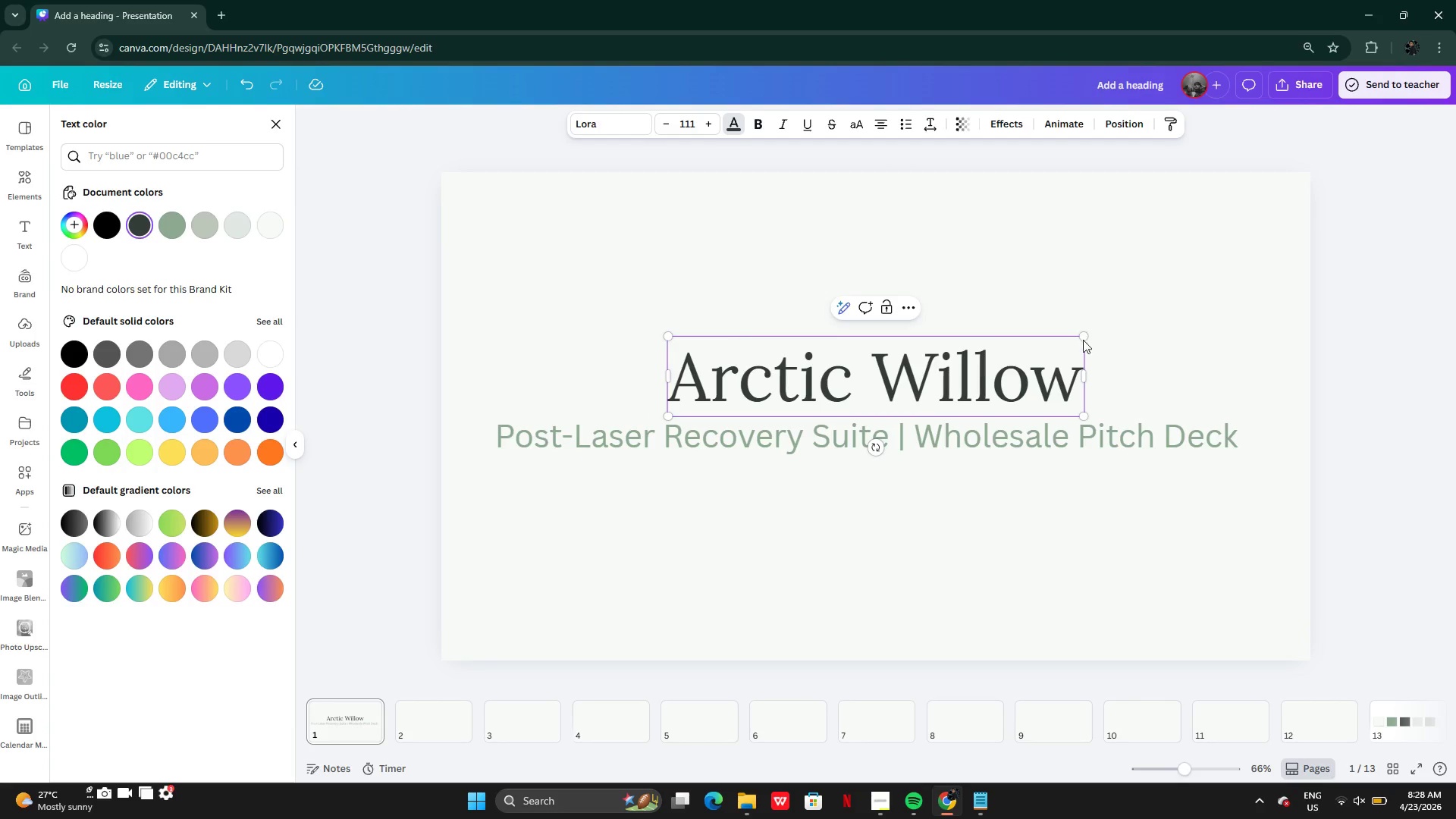 
mouse_move([714, 149])
 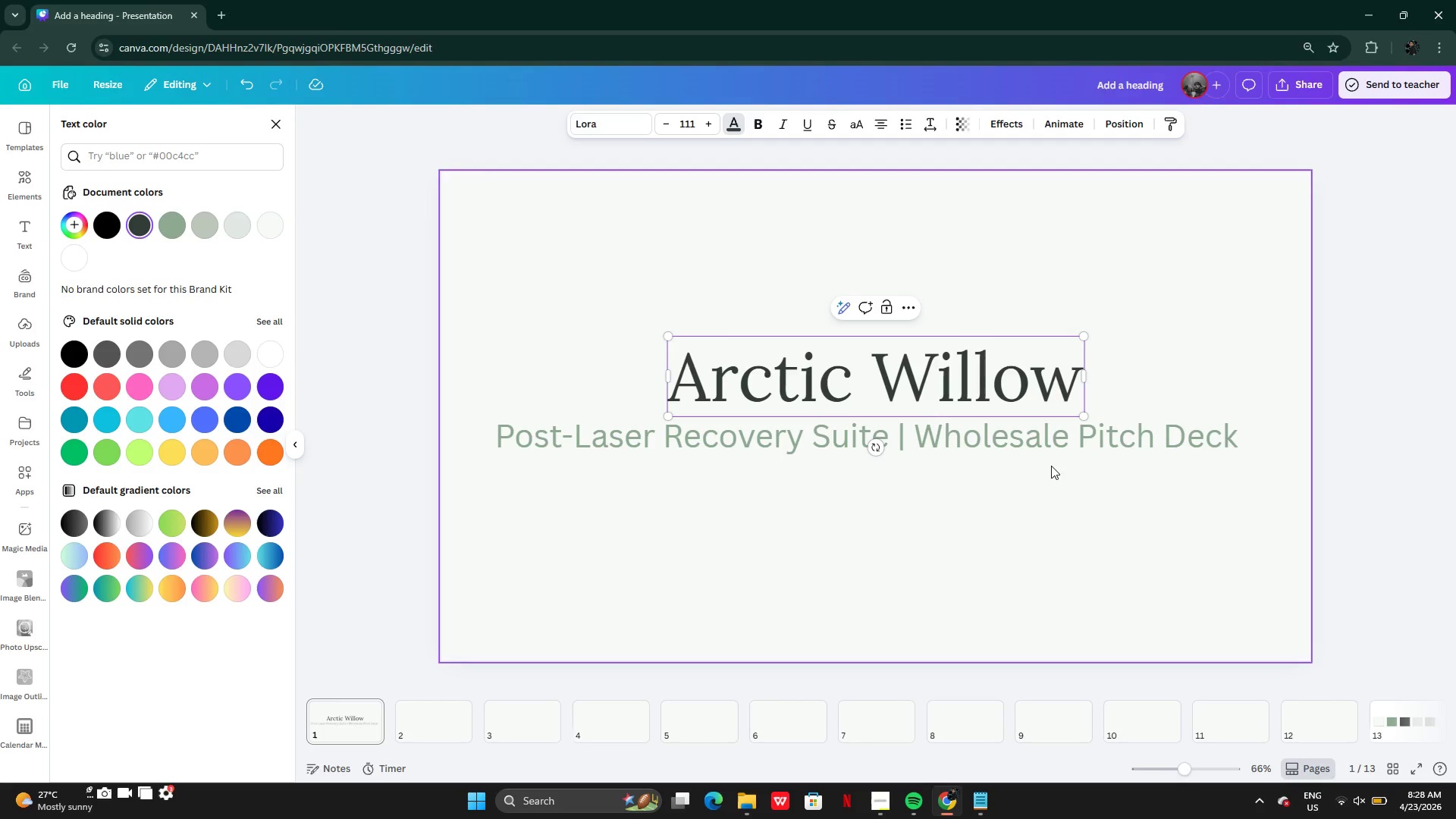 
left_click([1053, 444])
 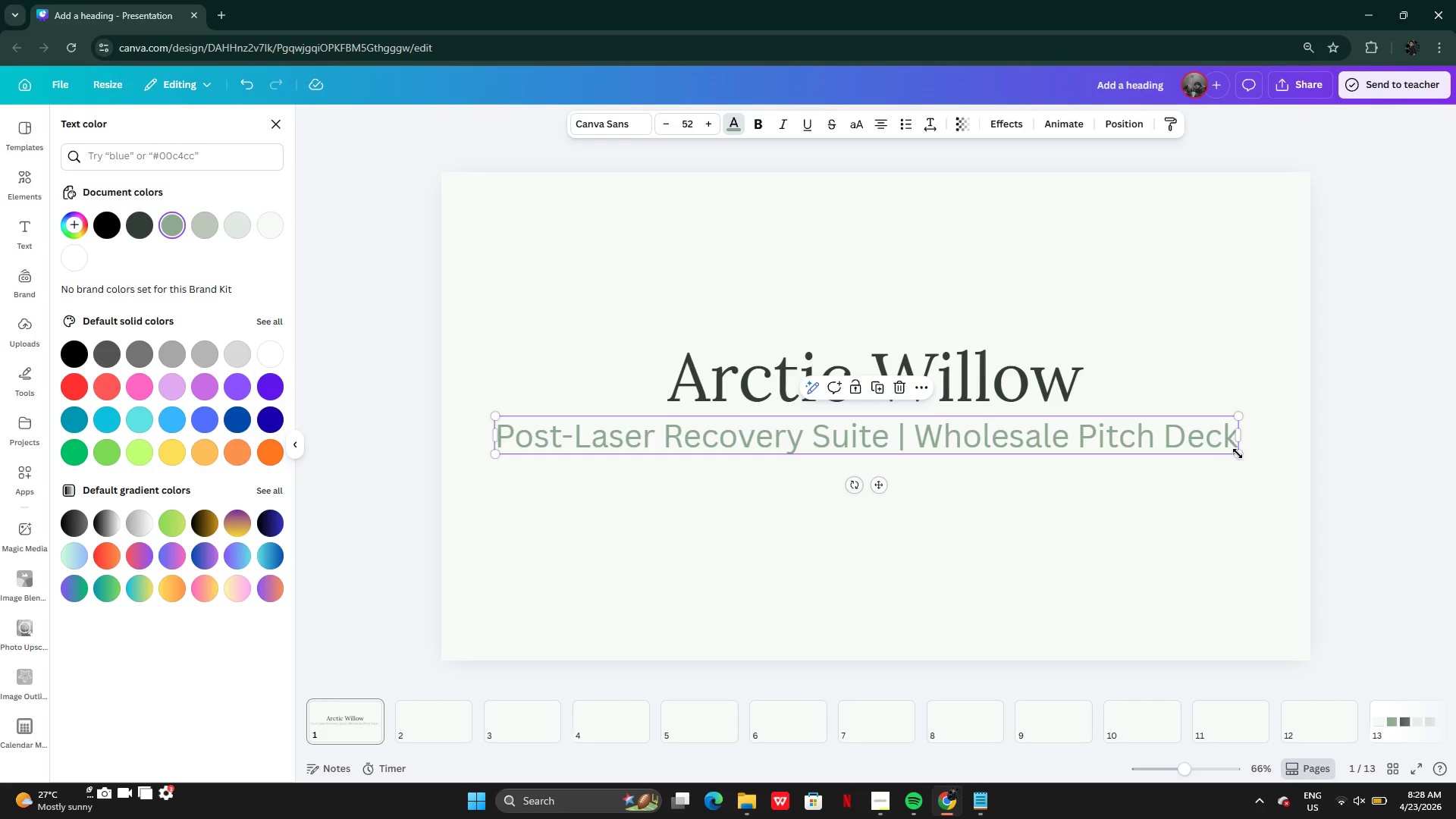 
left_click_drag(start_coordinate=[1238, 453], to_coordinate=[1036, 423])
 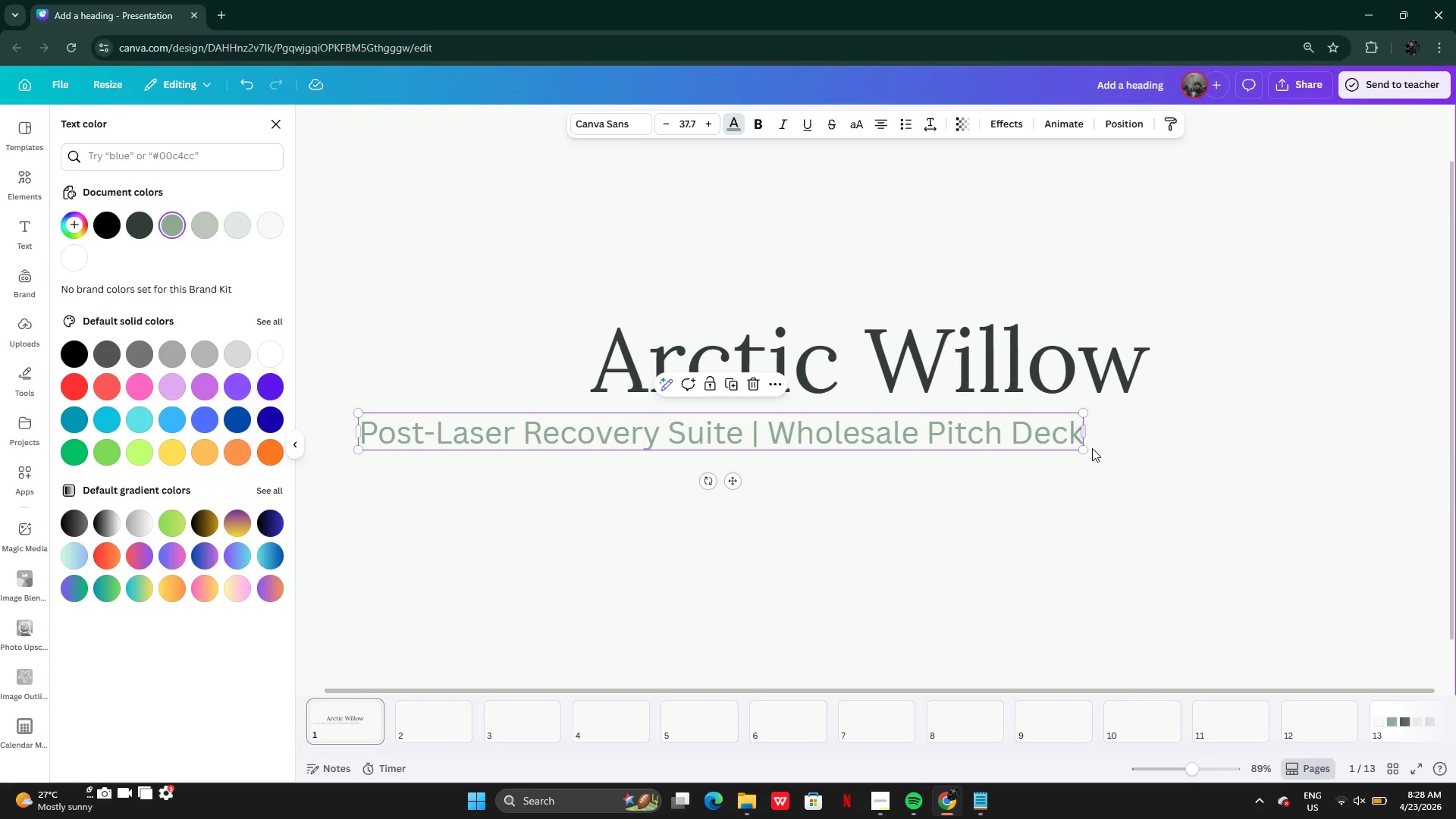 
left_click_drag(start_coordinate=[1086, 449], to_coordinate=[891, 430])
 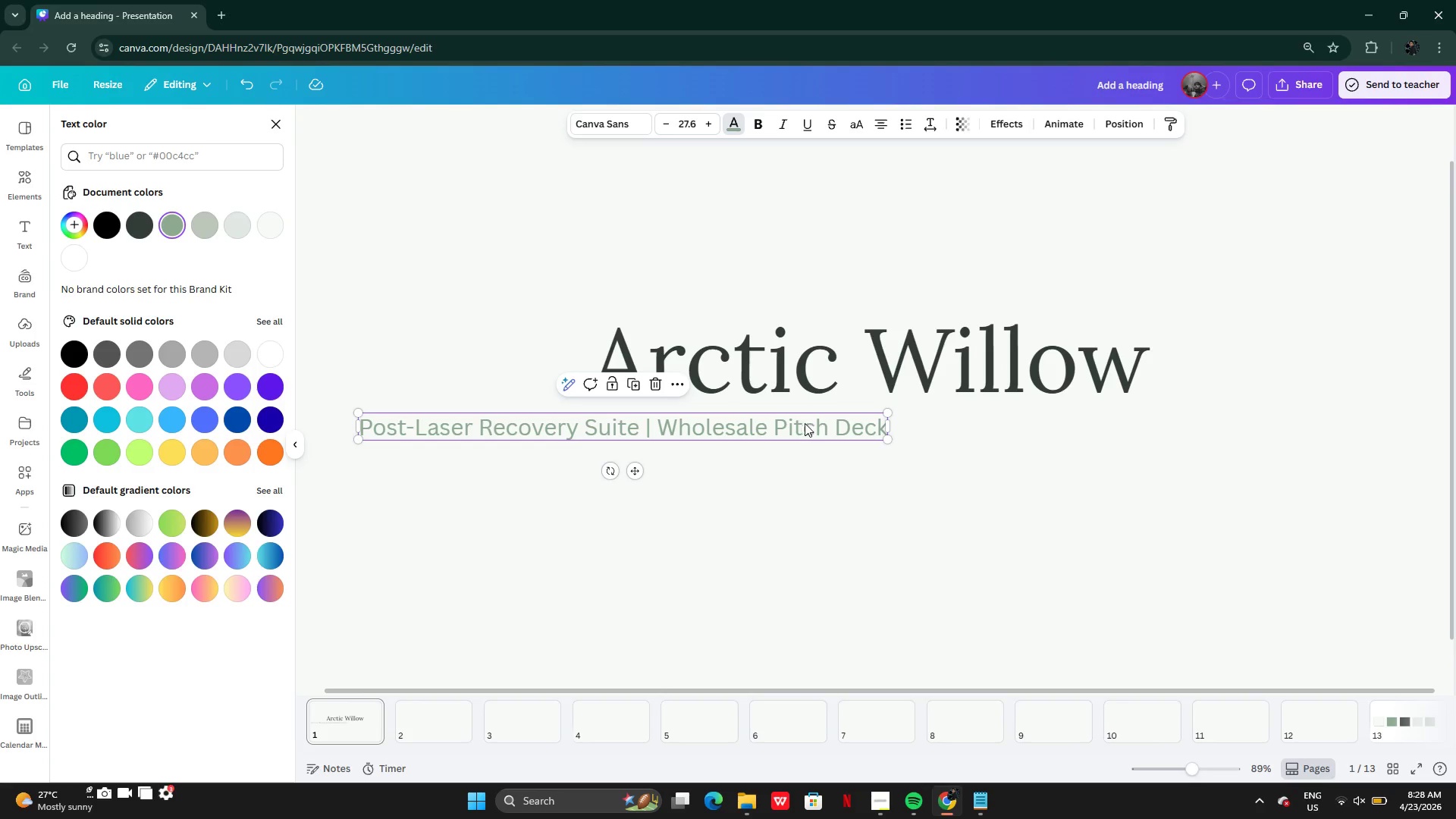 
left_click_drag(start_coordinate=[805, 423], to_coordinate=[1050, 416])
 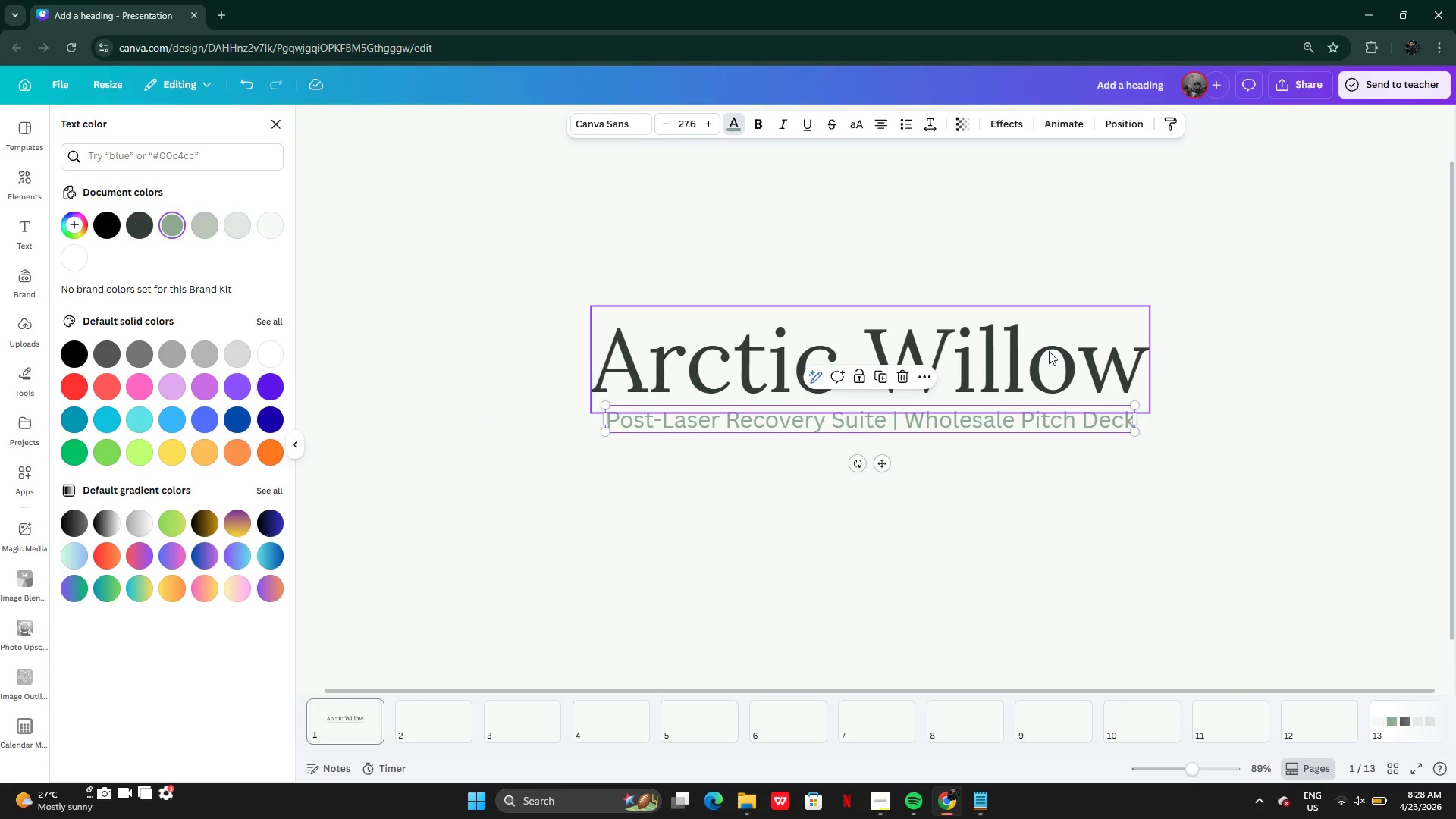 
left_click([1049, 351])
 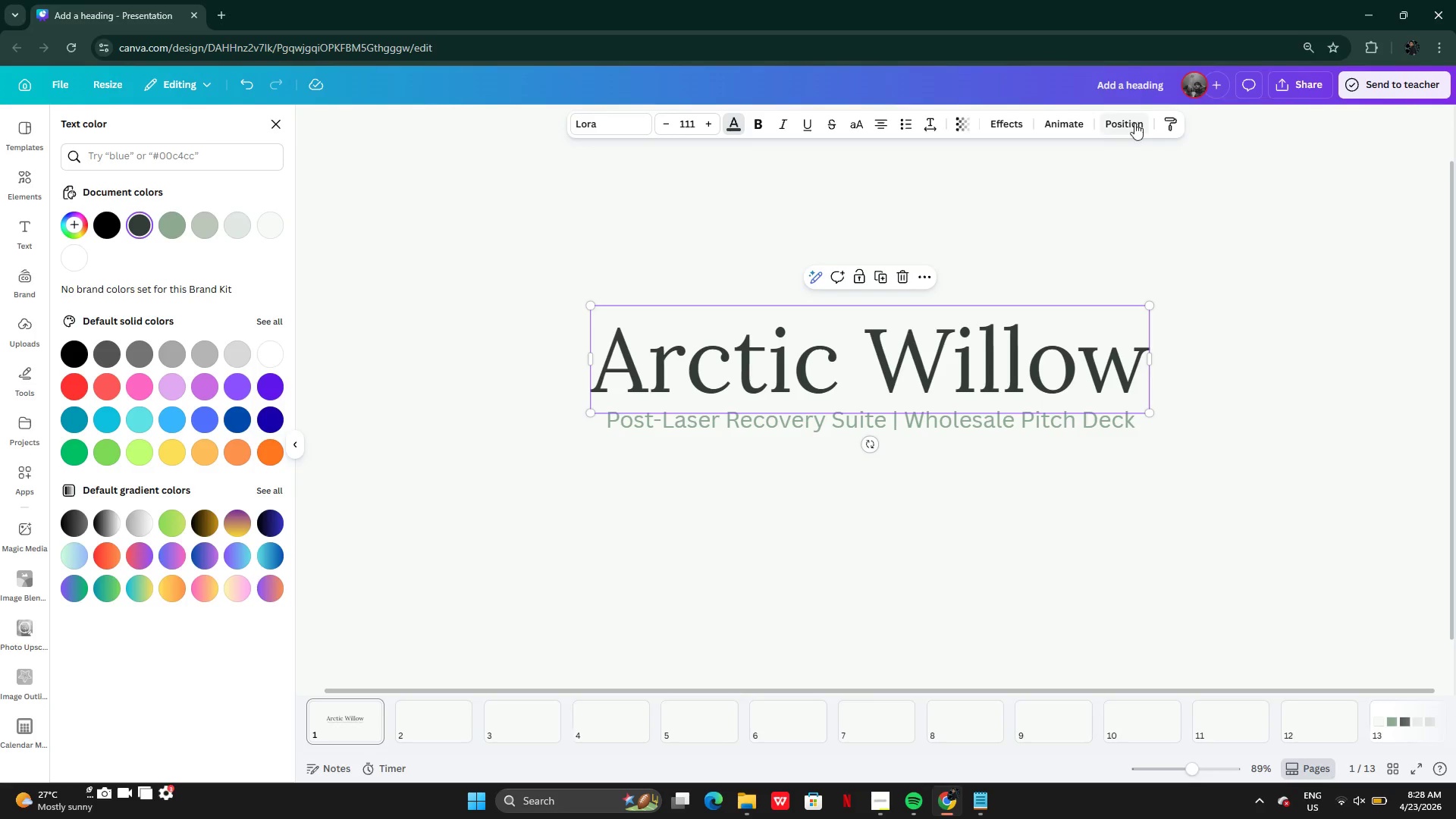 
left_click([1133, 118])
 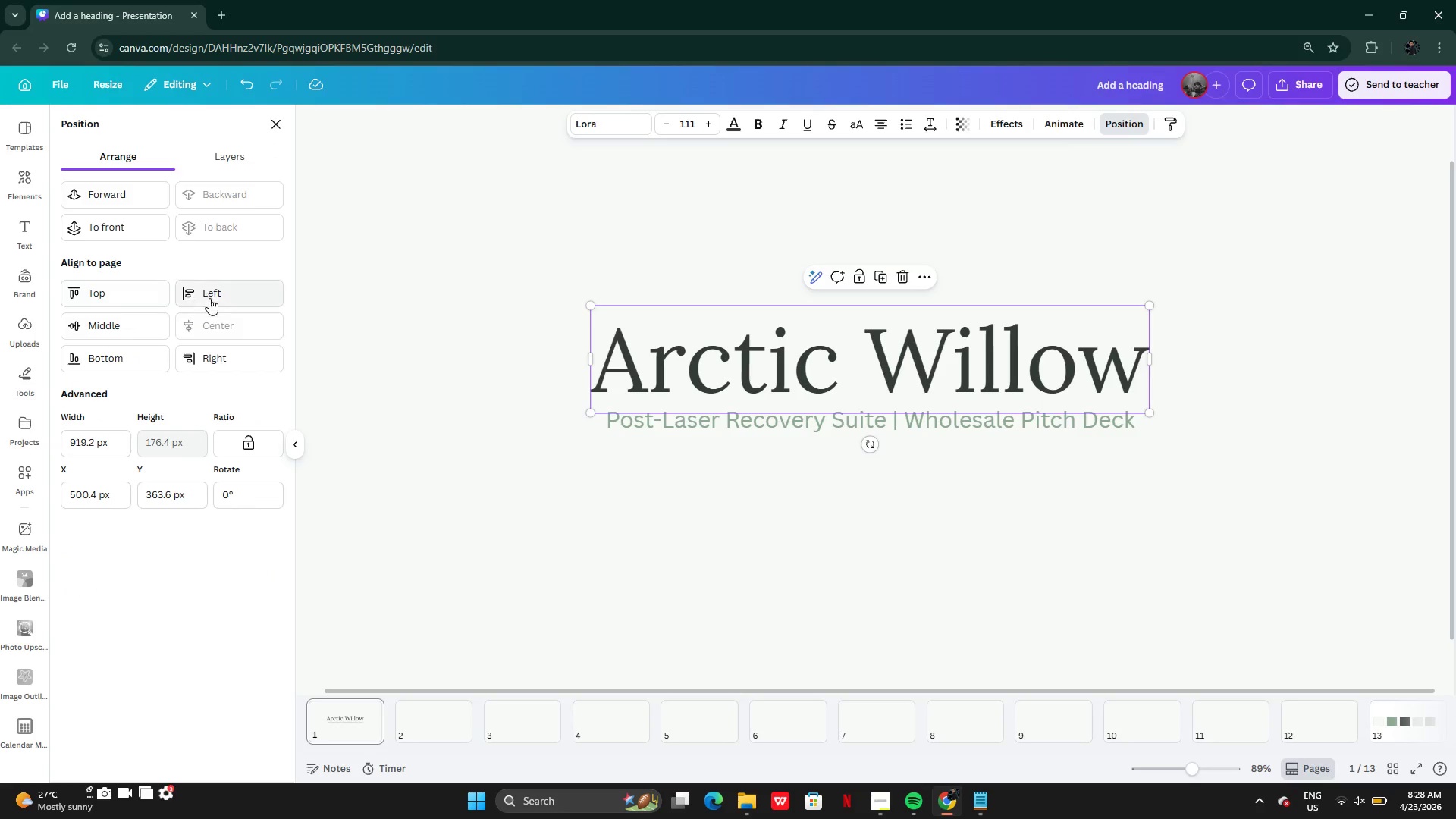 
left_click([216, 318])
 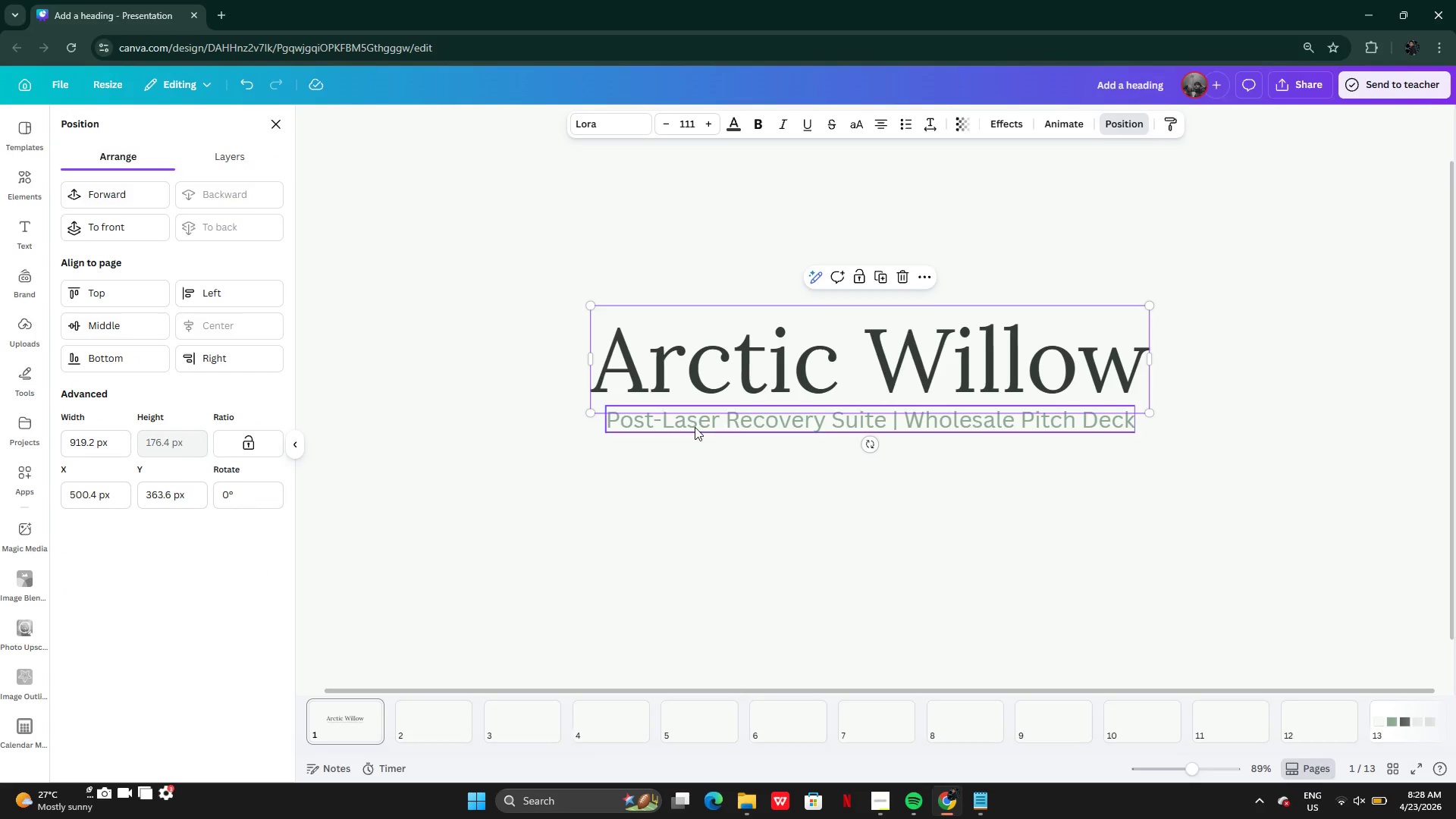 
left_click([694, 426])
 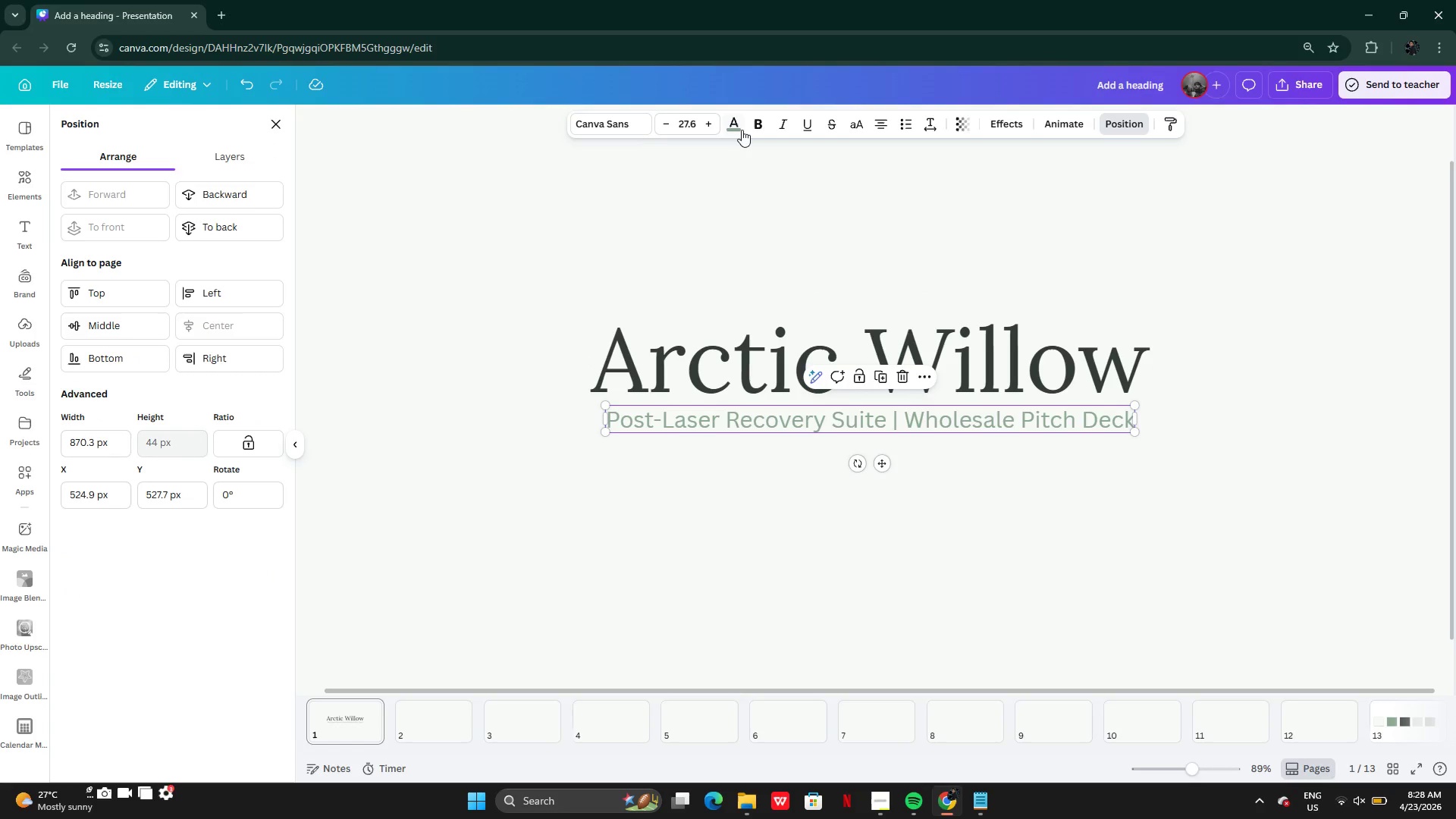 
left_click([738, 124])
 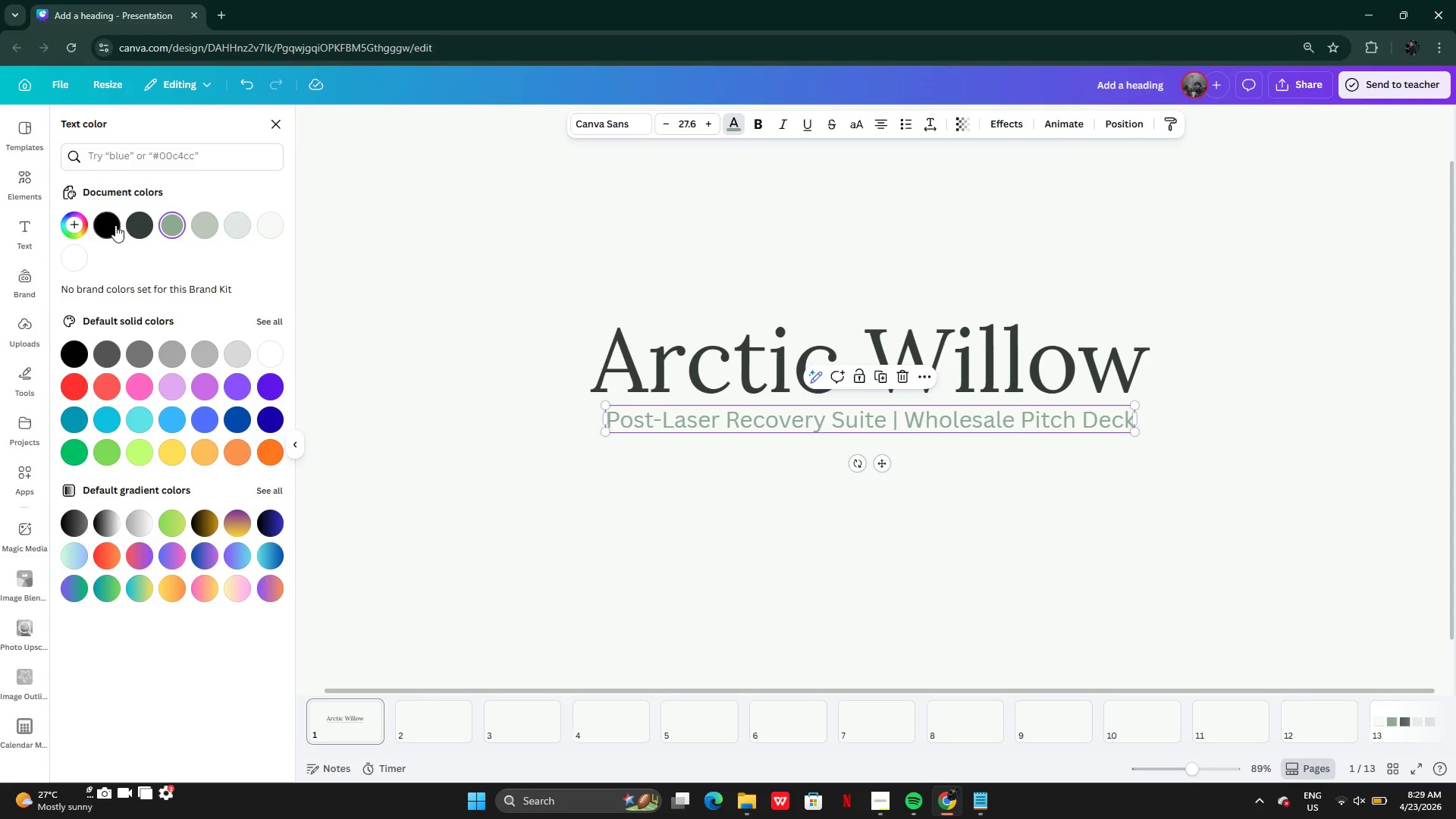 
left_click([132, 226])
 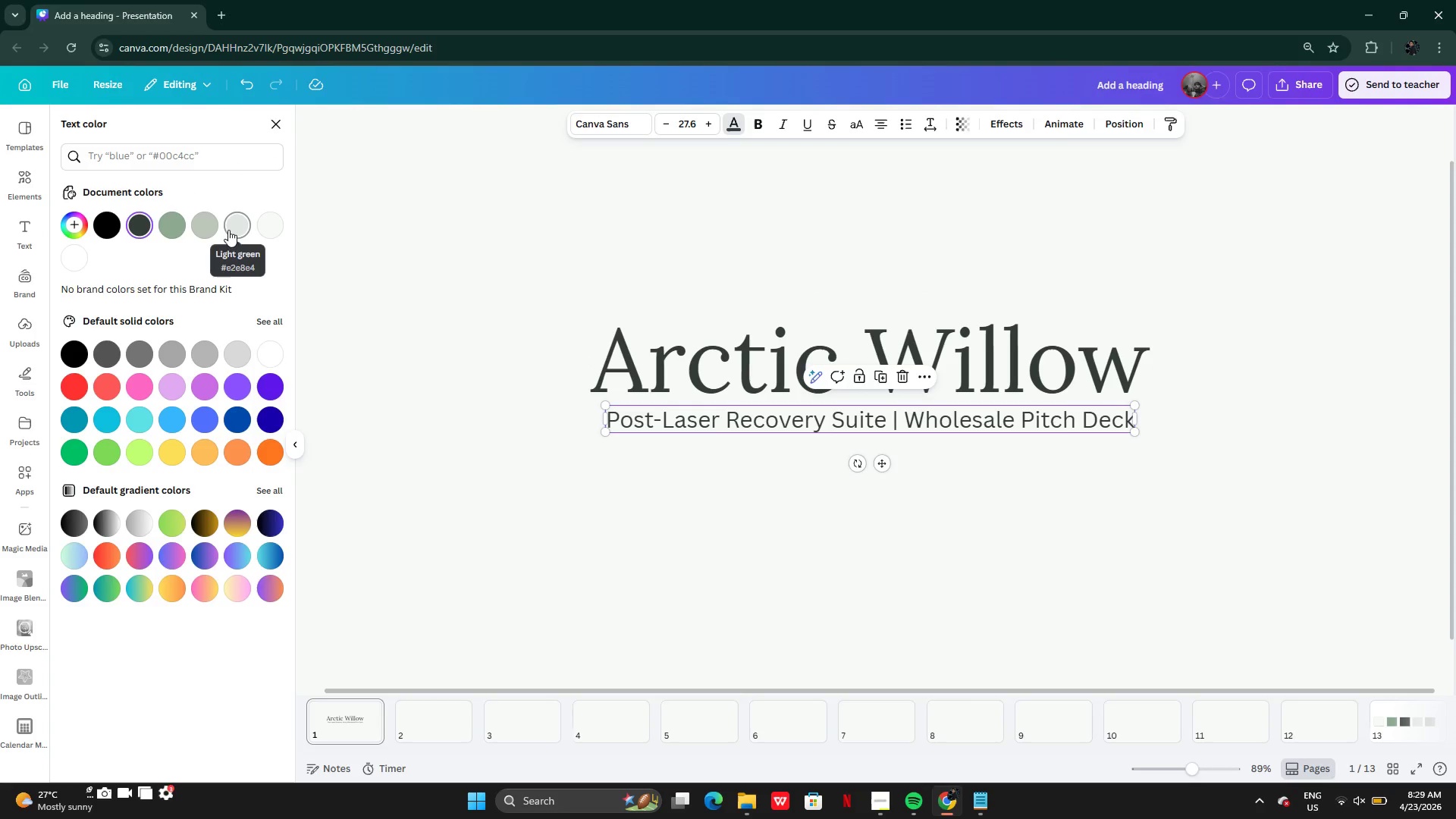 
left_click([210, 230])
 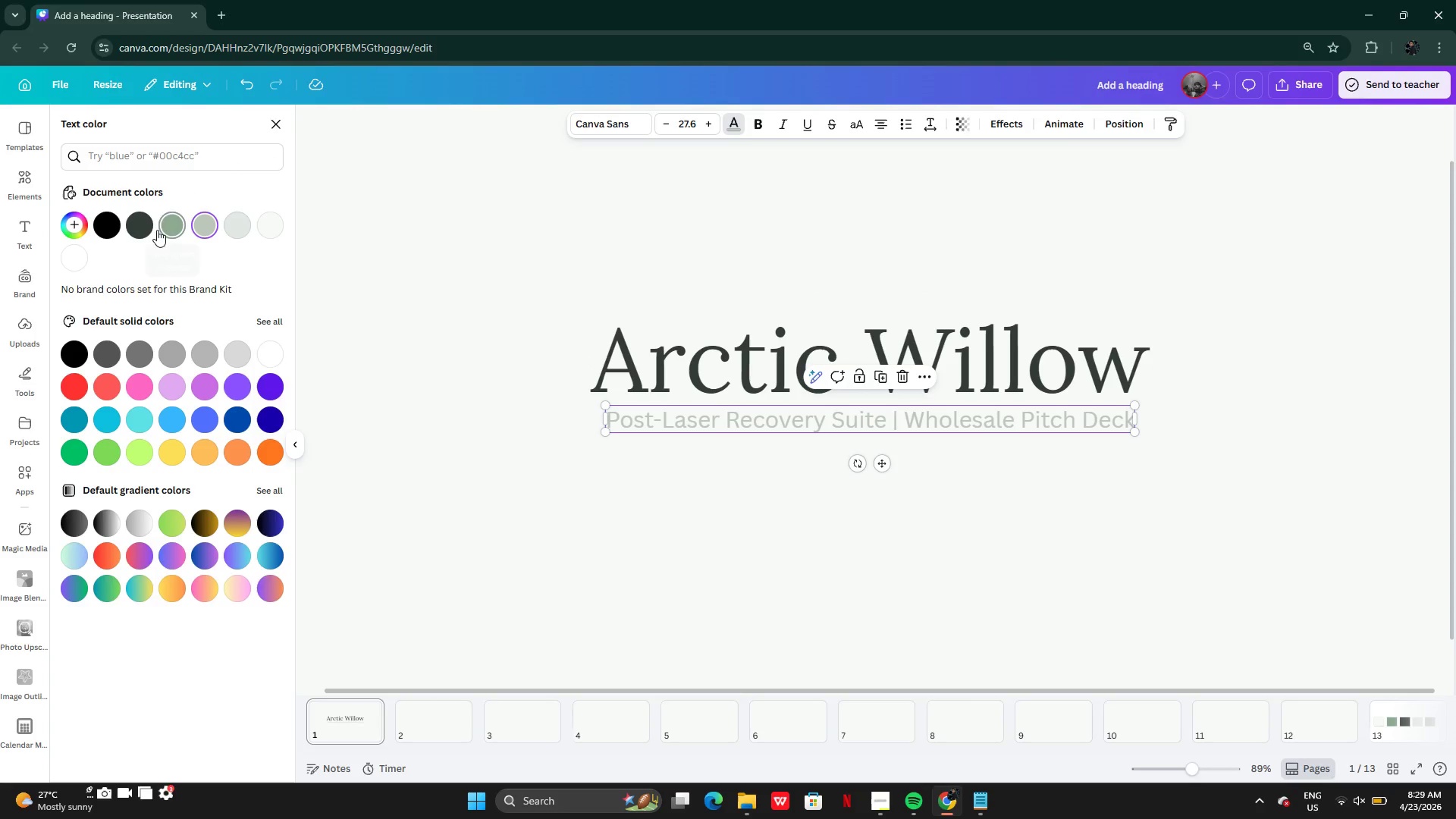 
left_click([157, 230])
 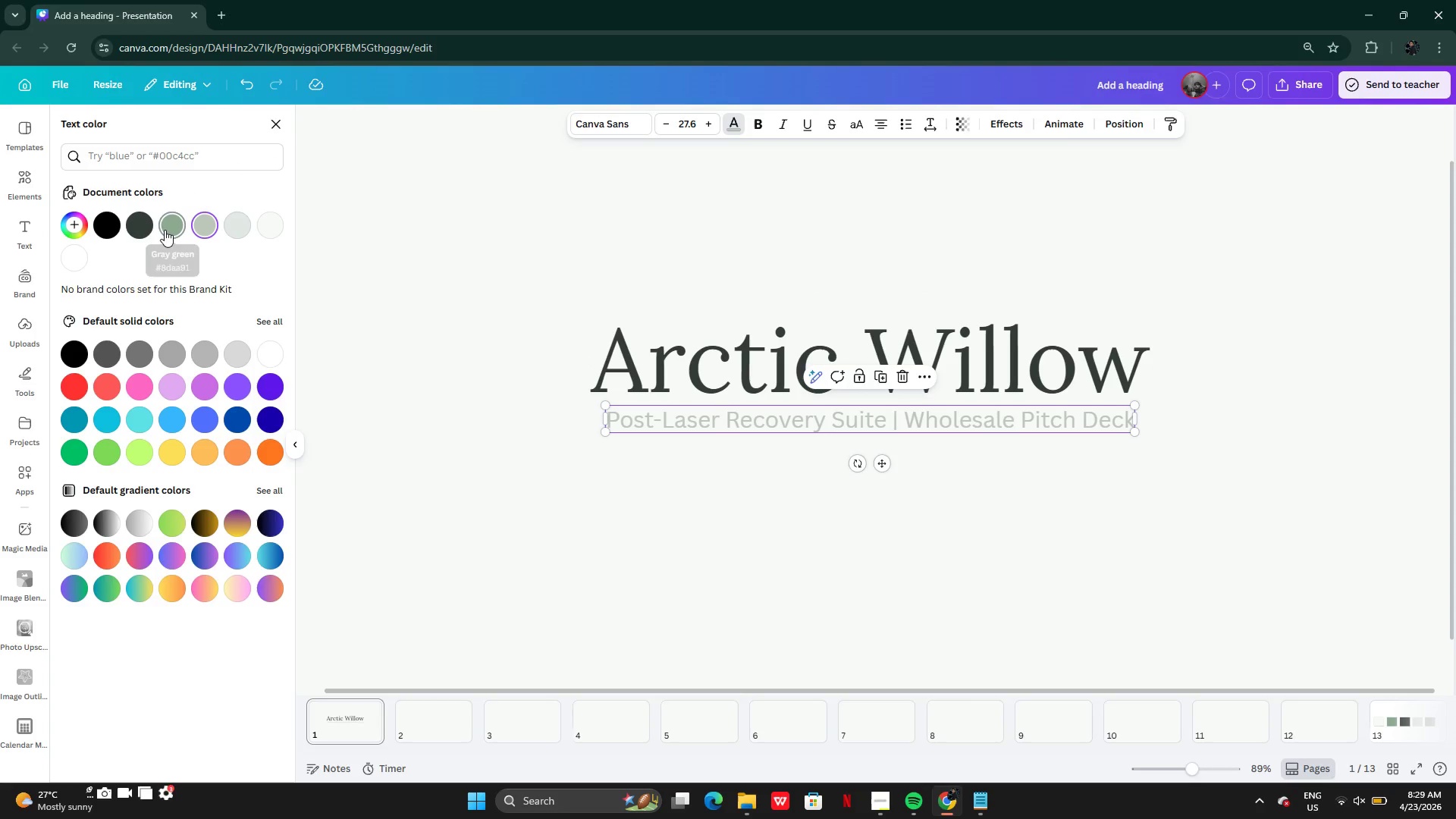 
left_click([165, 230])
 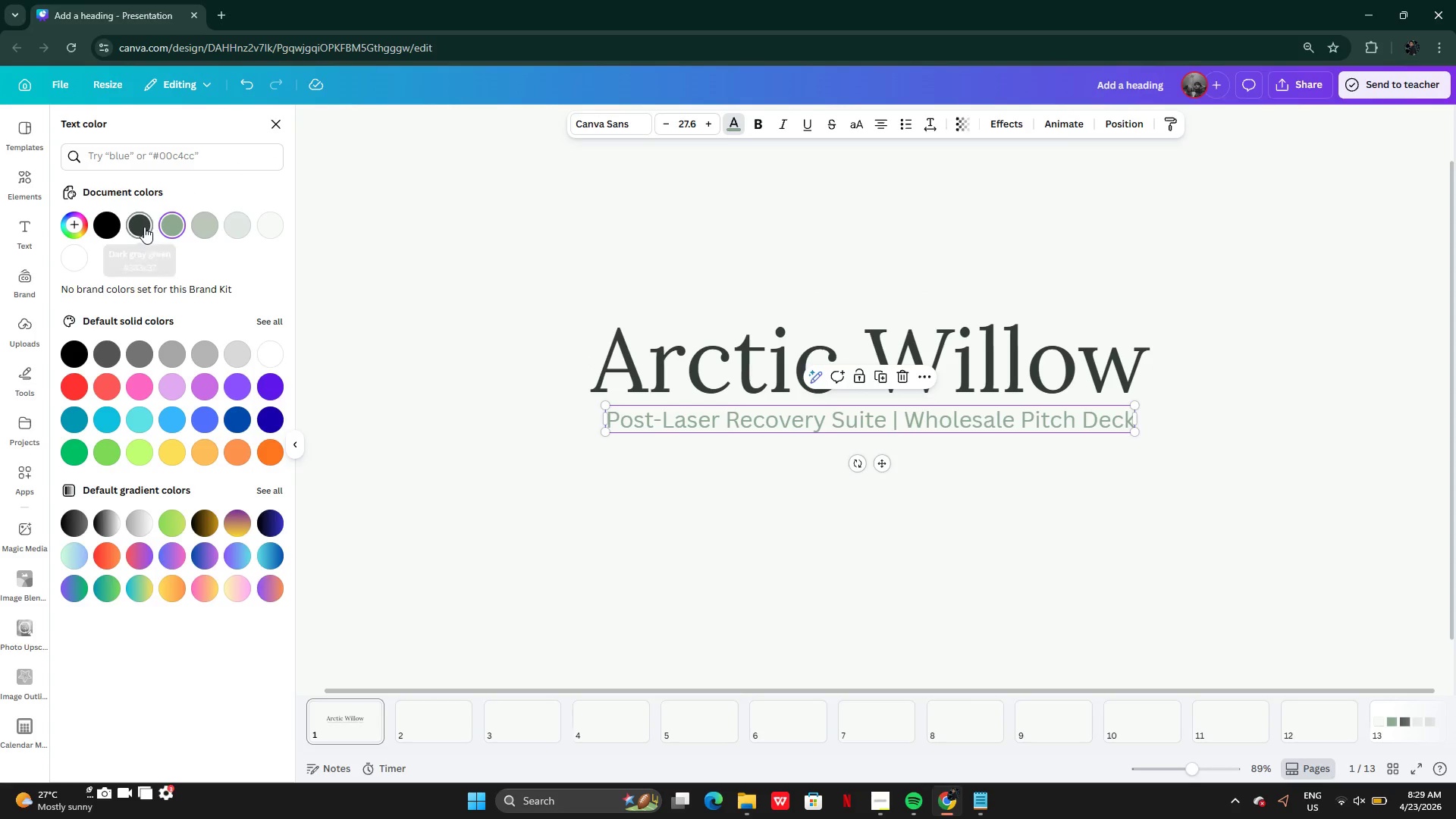 
left_click([143, 227])
 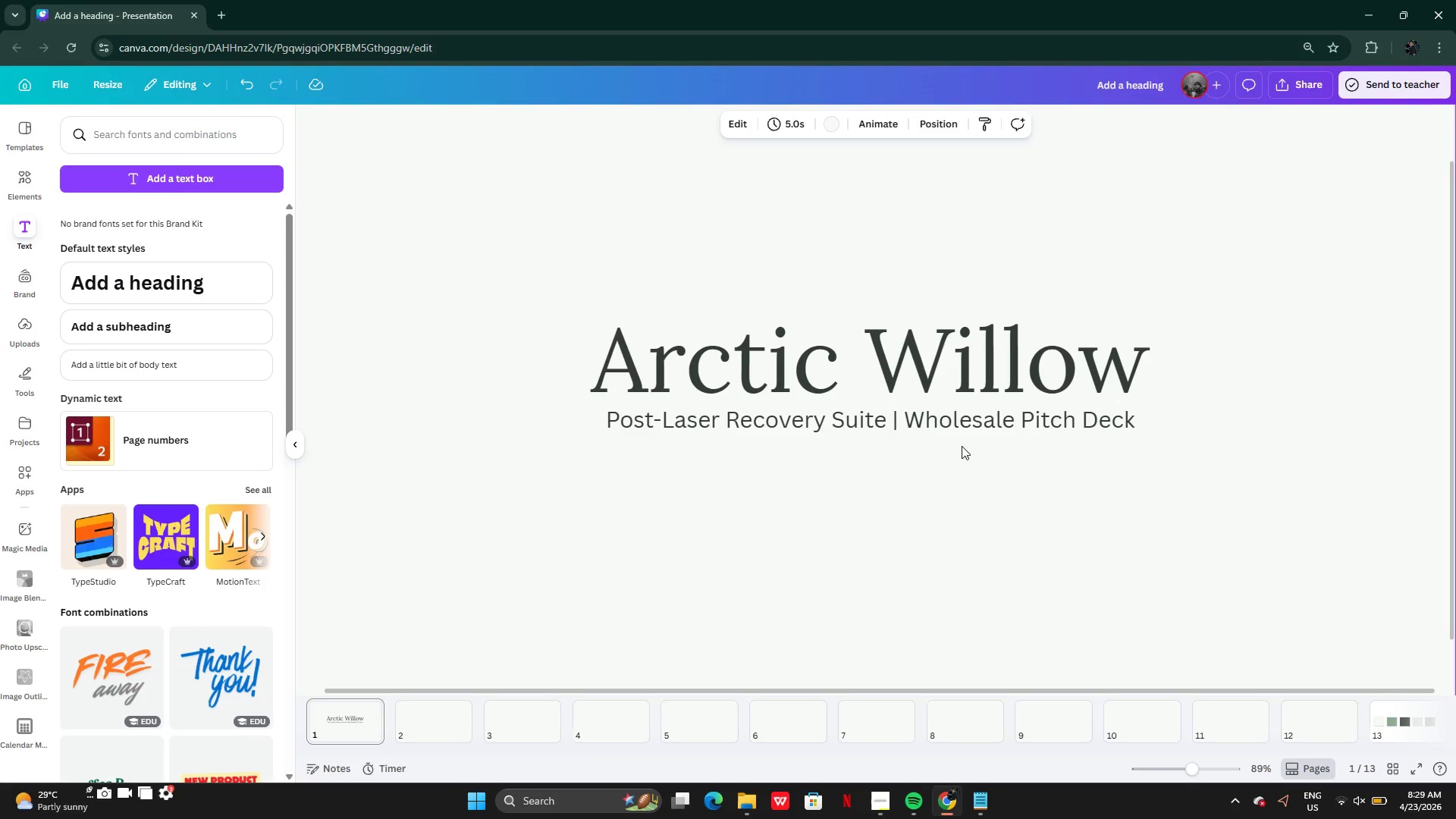 
left_click([951, 417])
 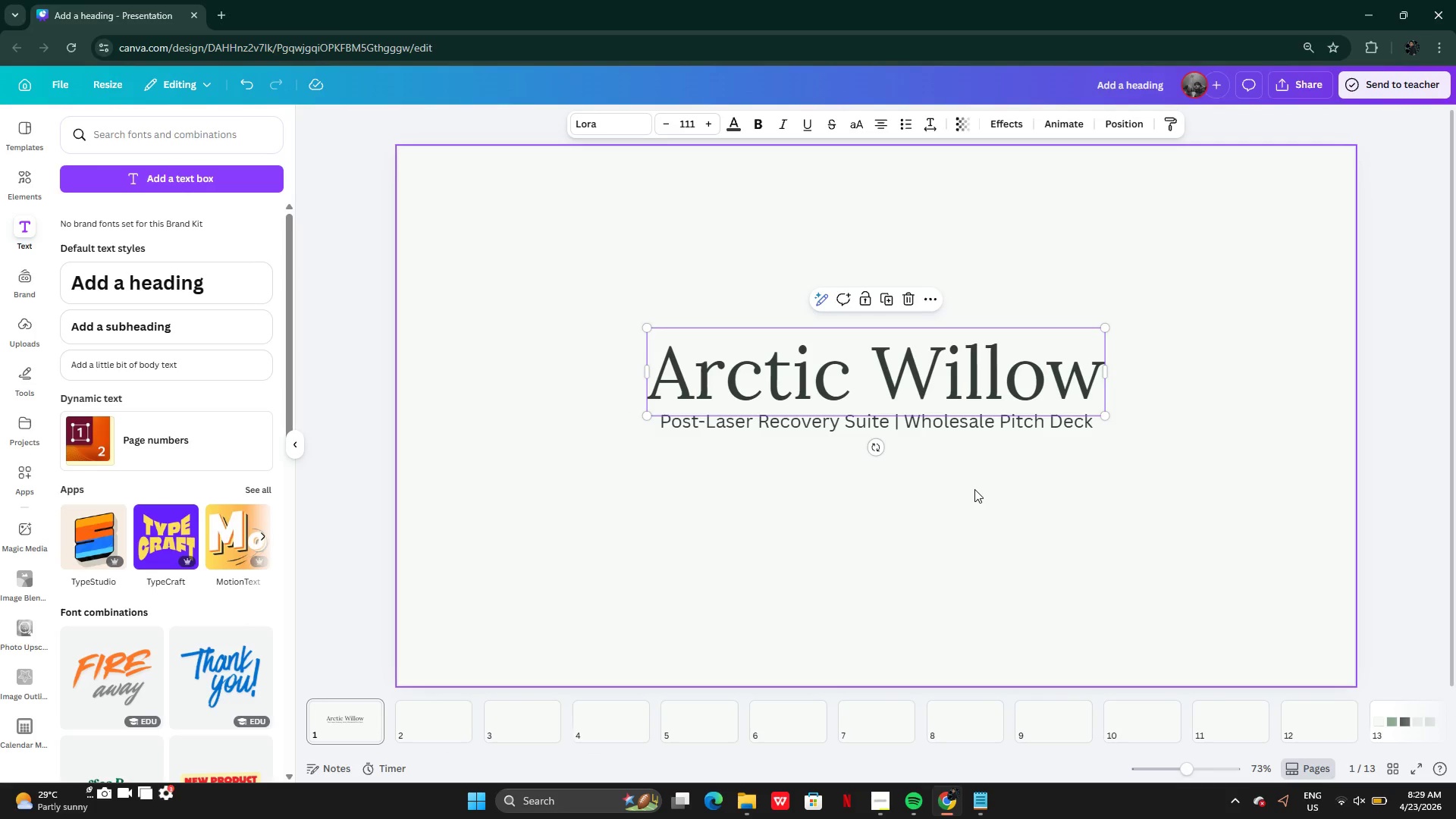 
wait(6.2)
 